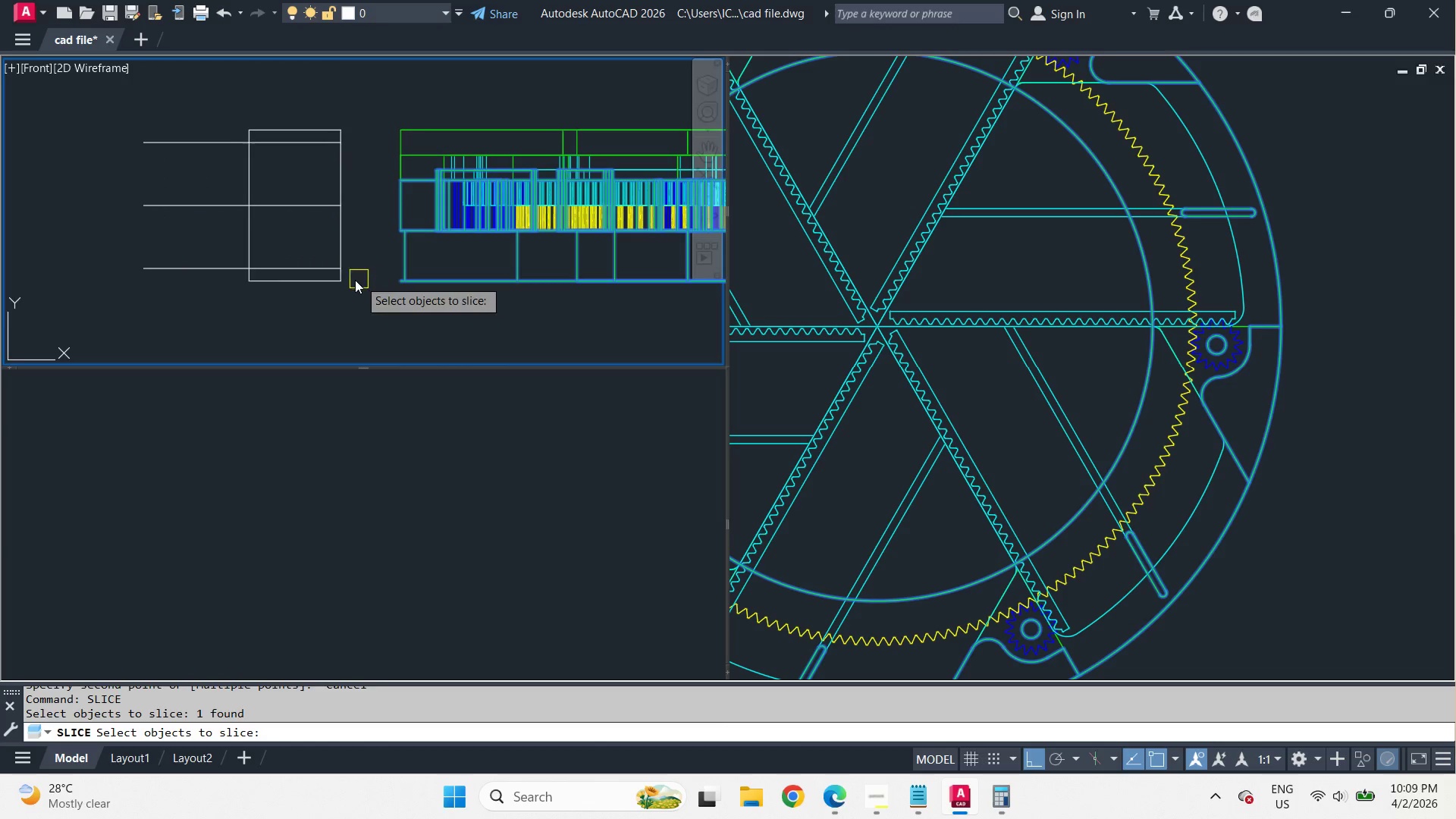 
key(Space)
 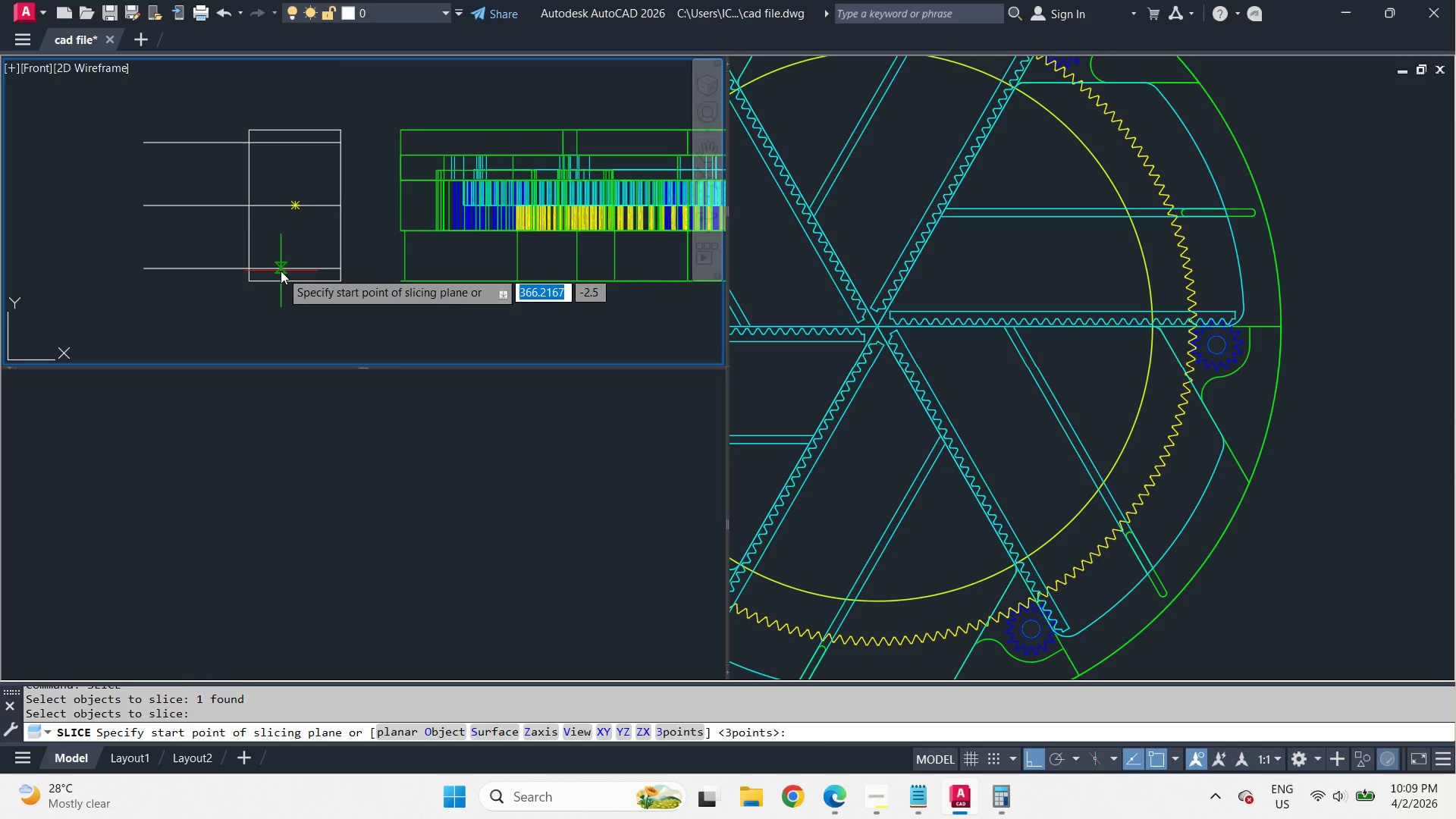 
left_click_drag(start_coordinate=[281, 271], to_coordinate=[286, 271])
 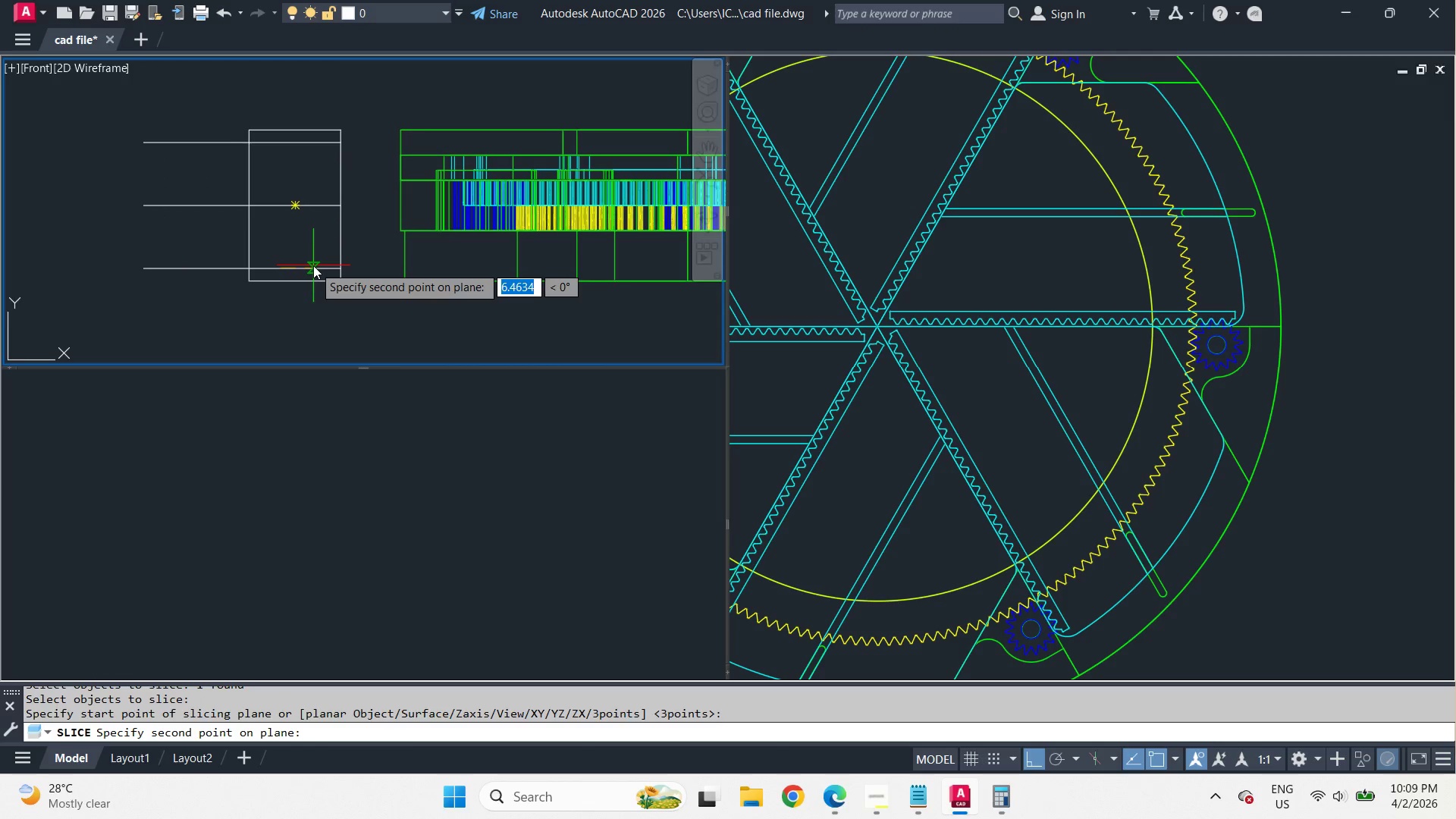 
left_click([313, 265])
 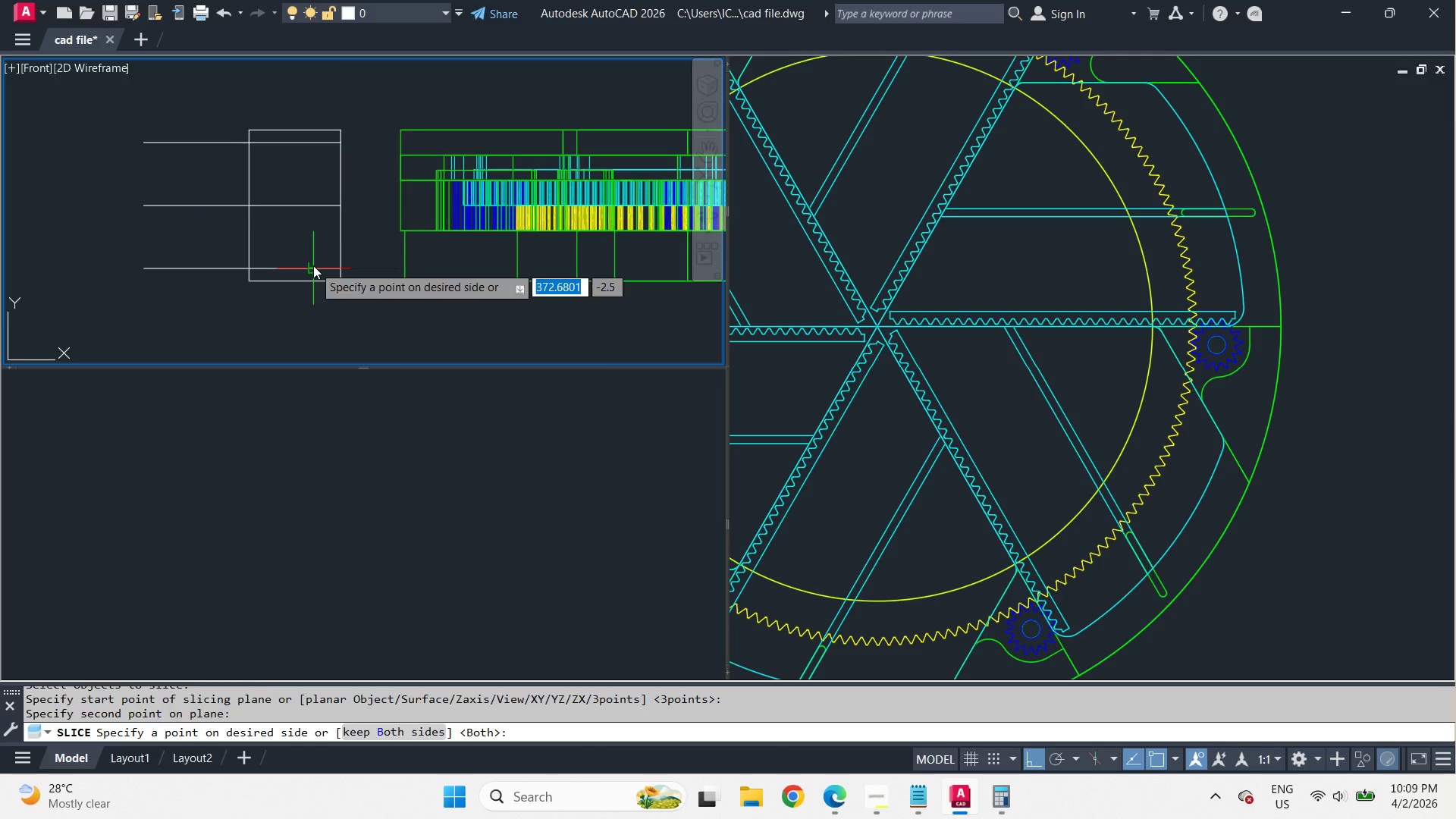 
key(Space)
 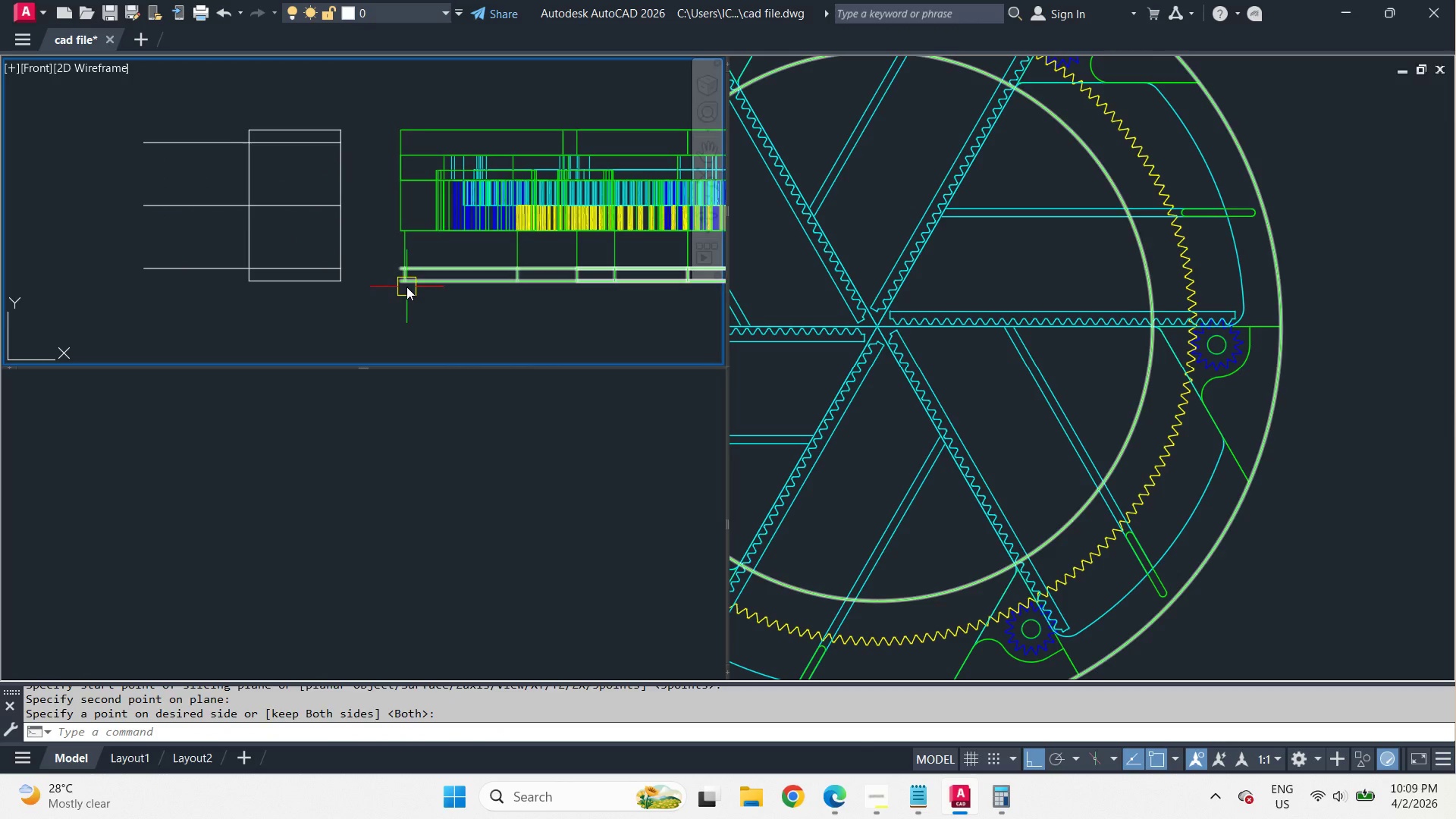 
left_click([406, 287])
 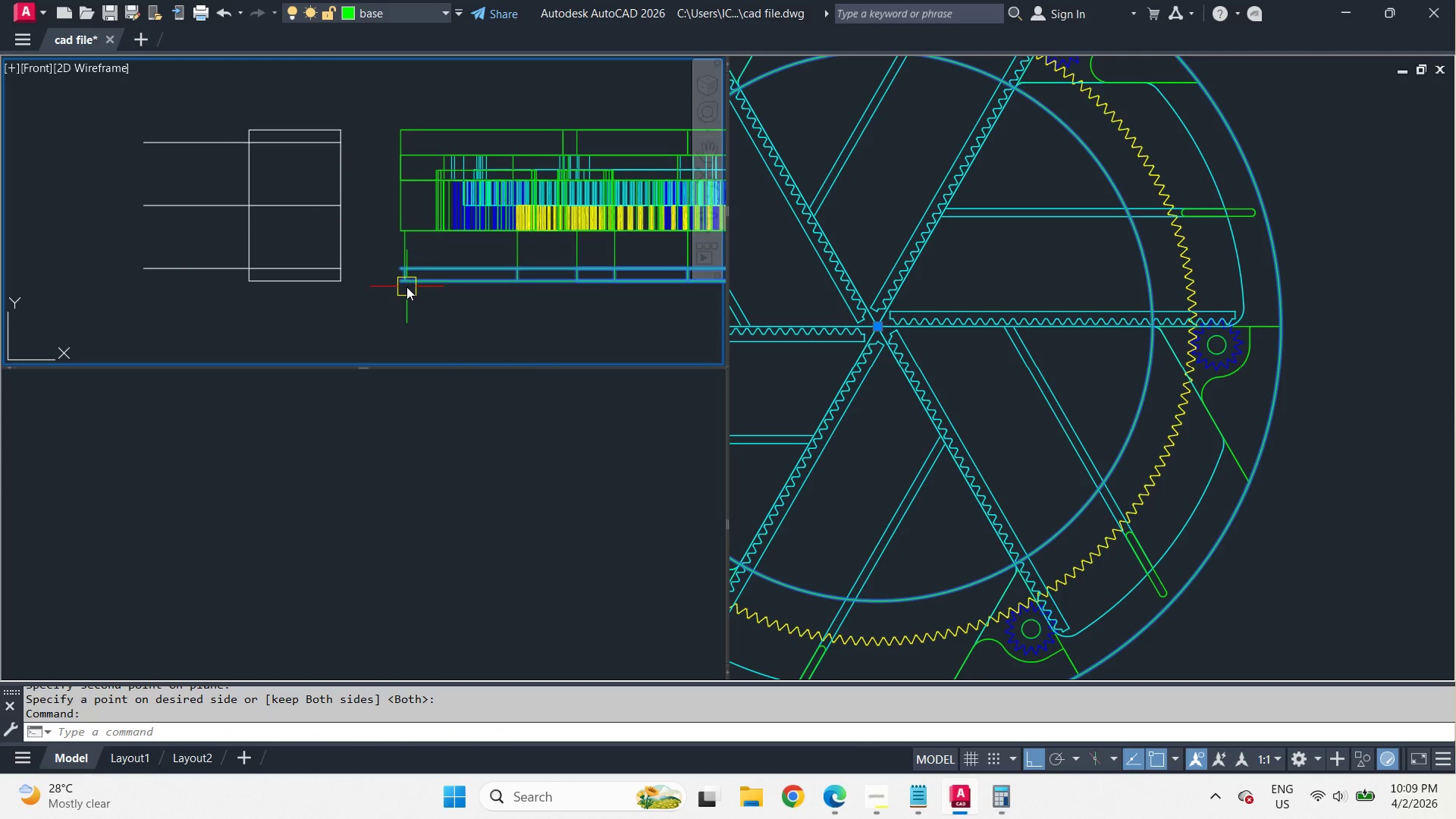 
key(E)
 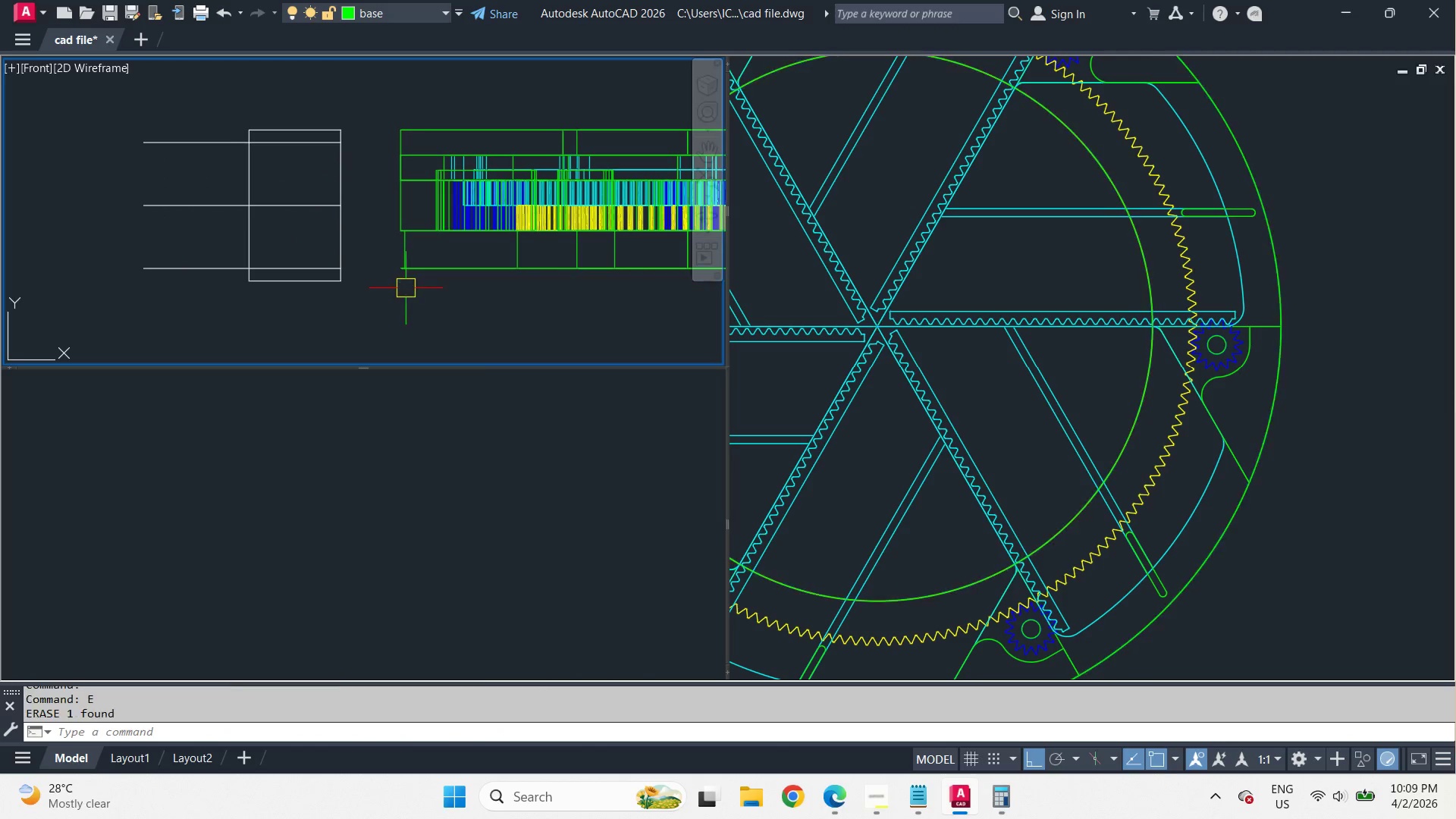 
key(Space)
 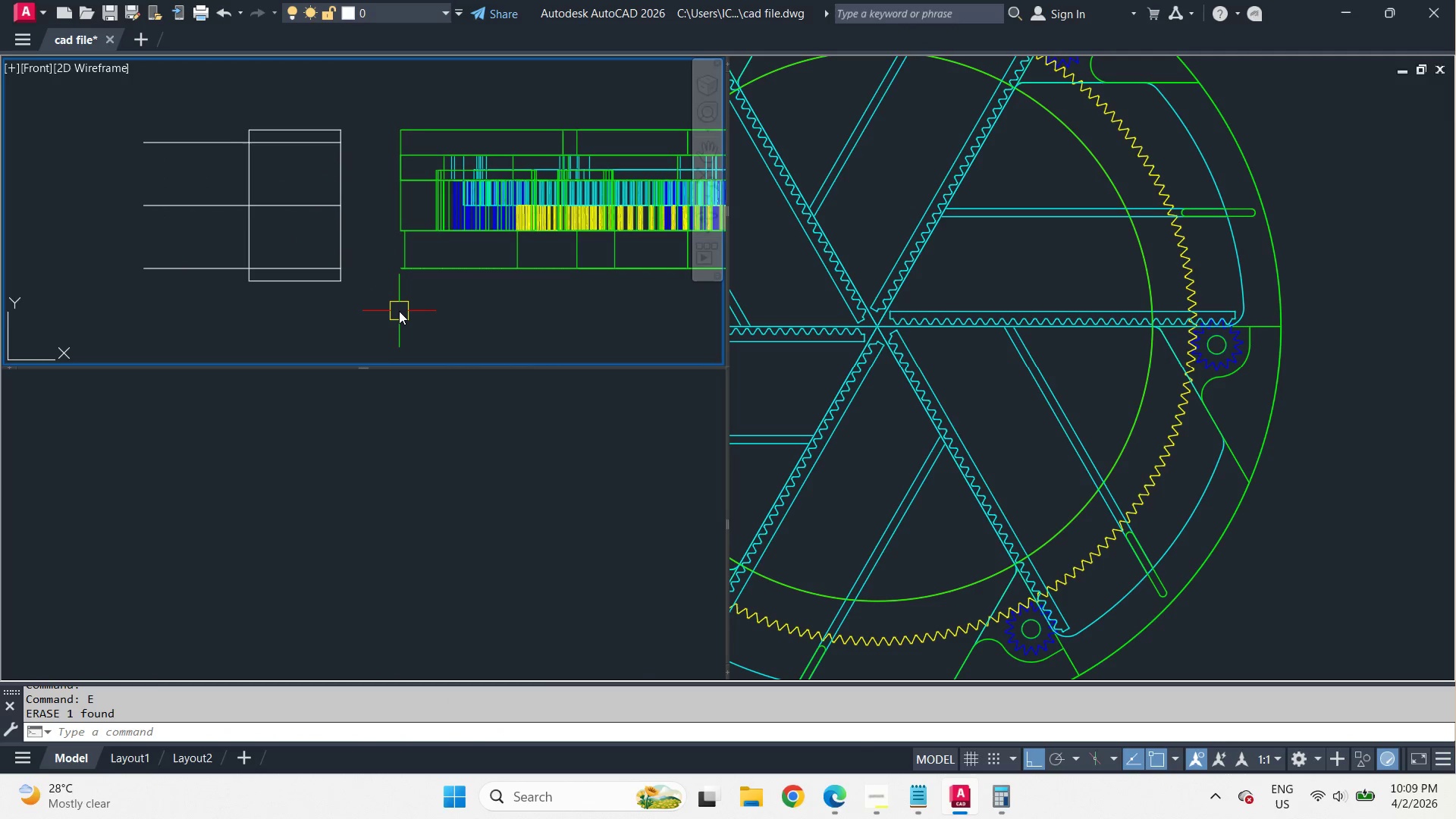 
type(sli )
 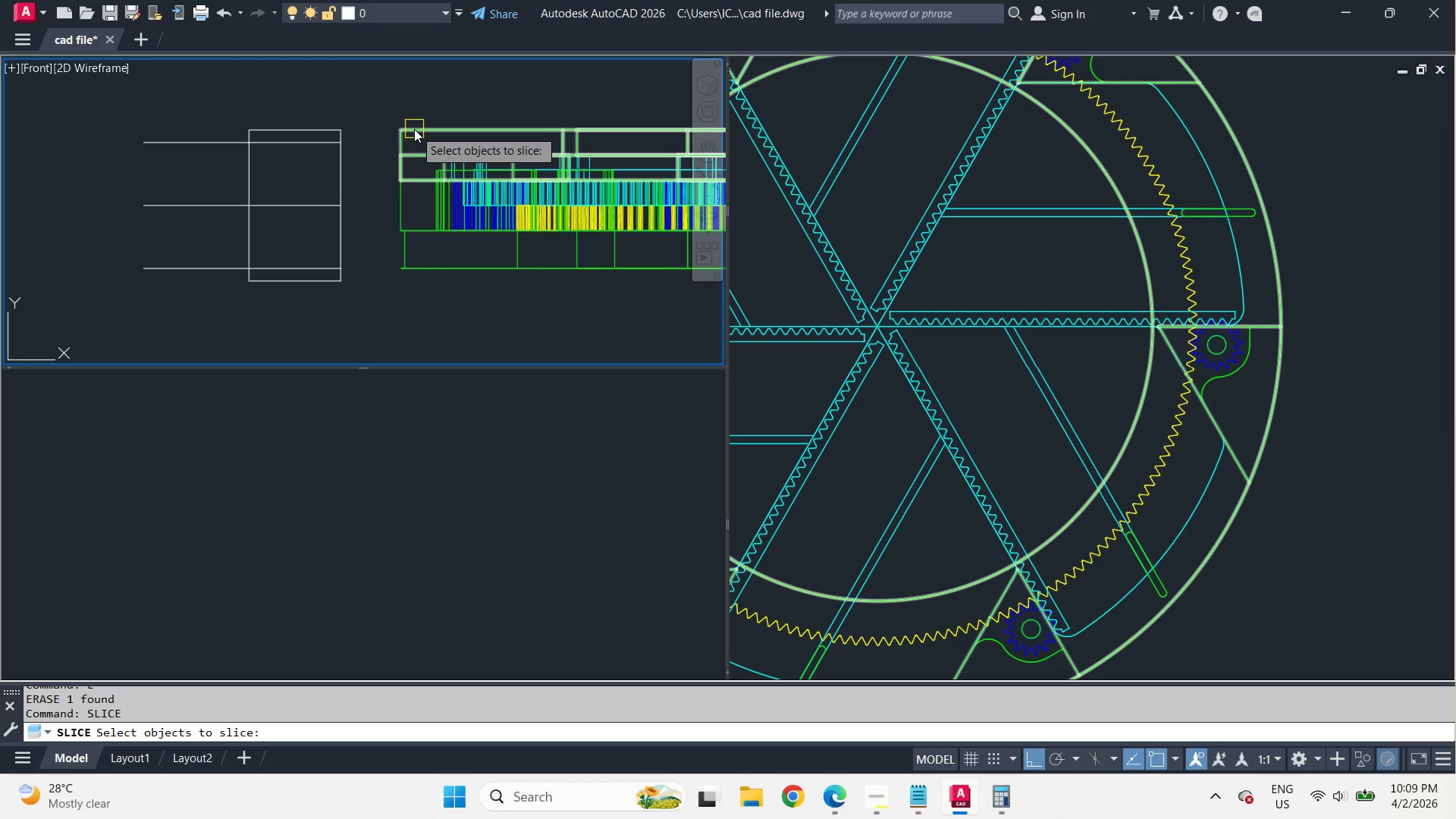 
left_click([414, 129])
 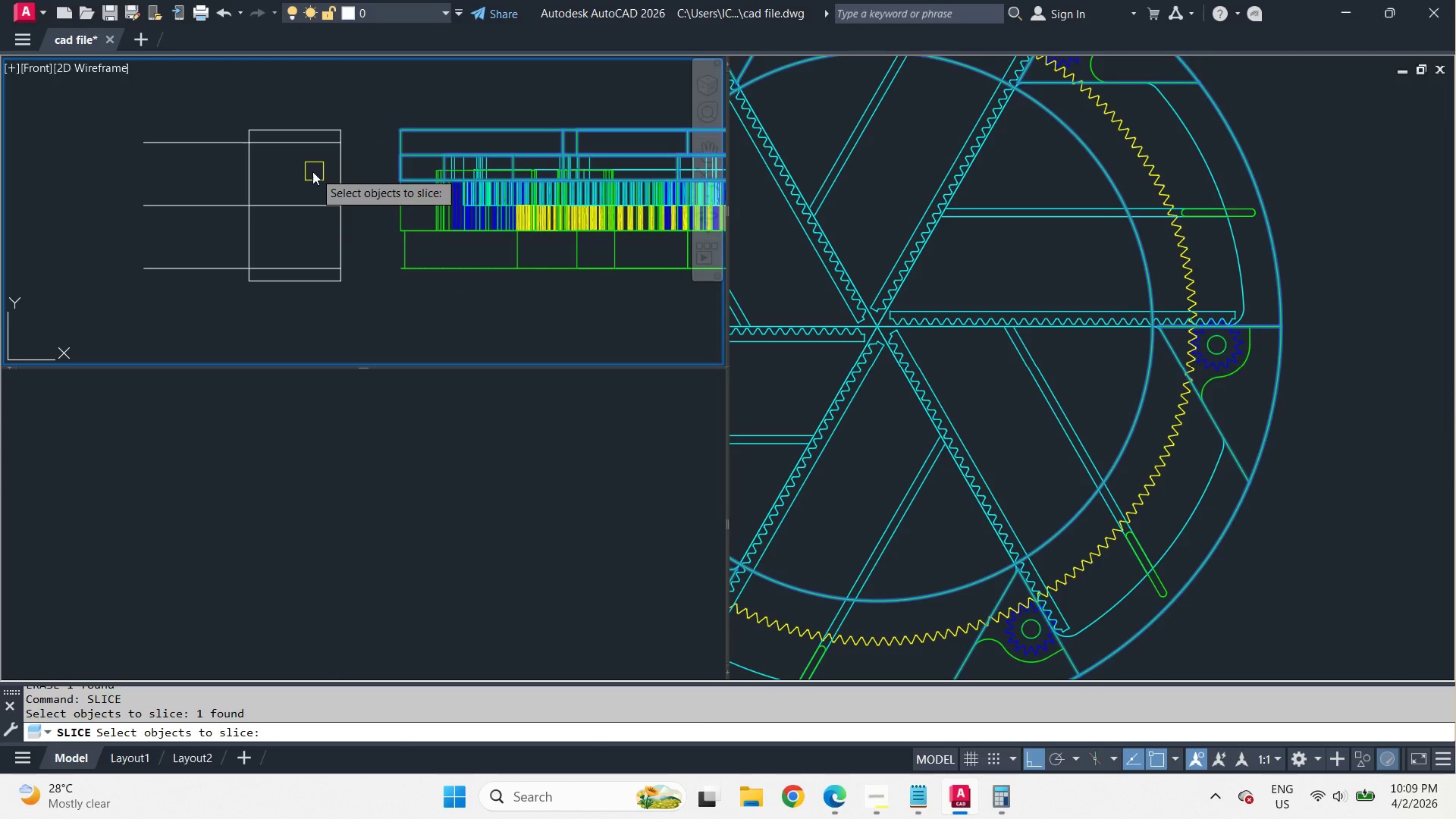 
key(Space)
 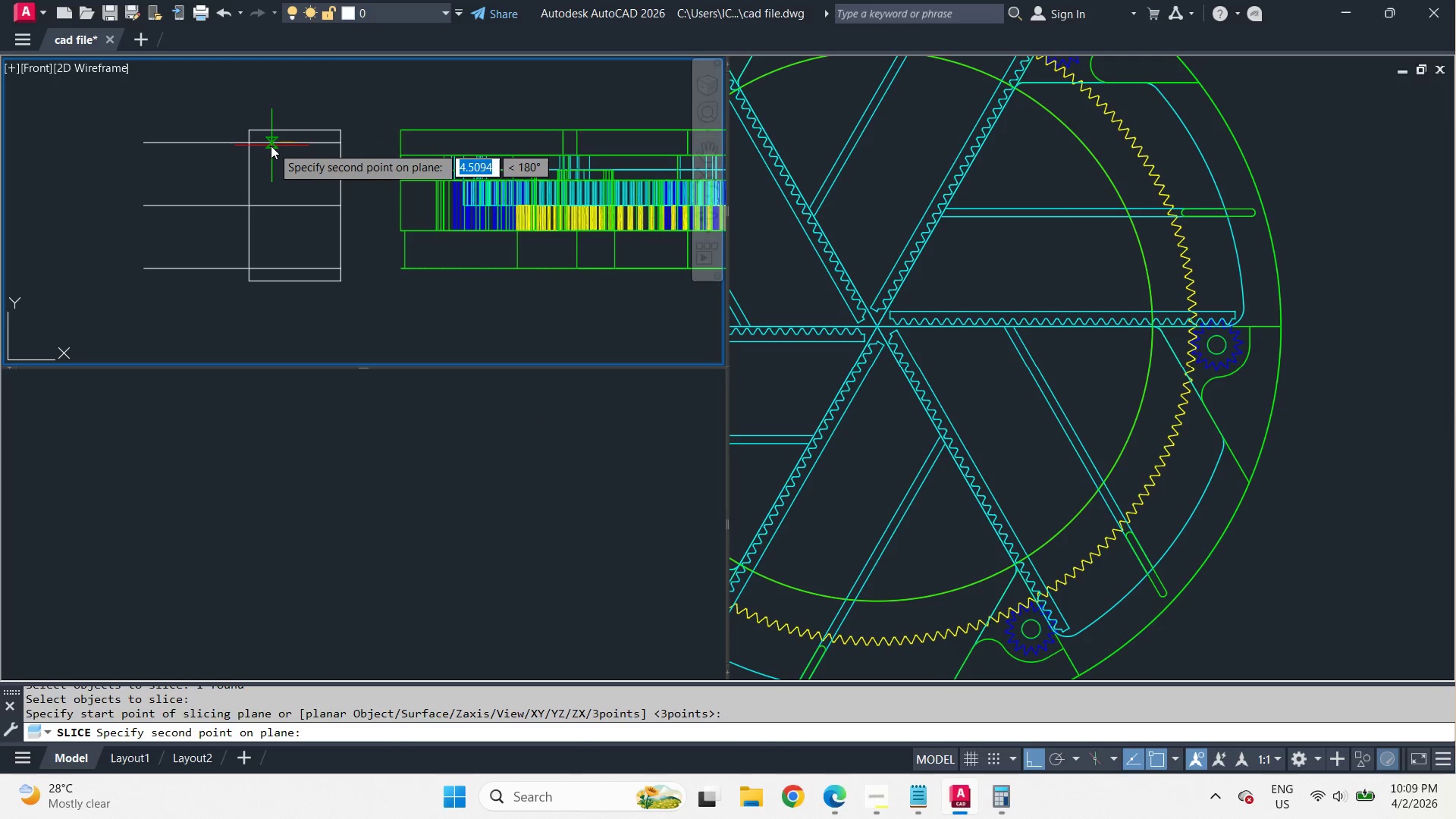 
left_click([271, 146])
 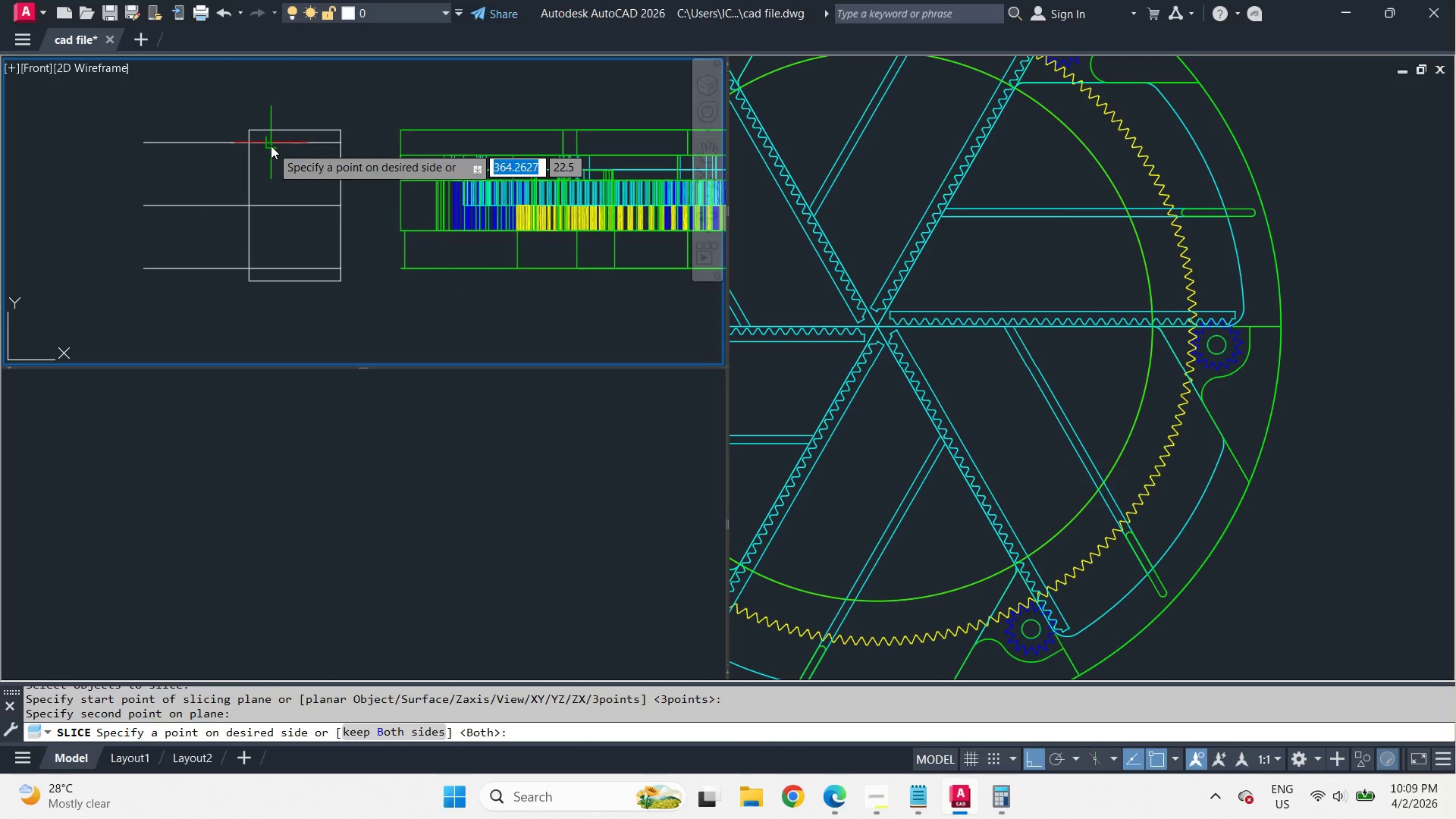 
key(Space)
 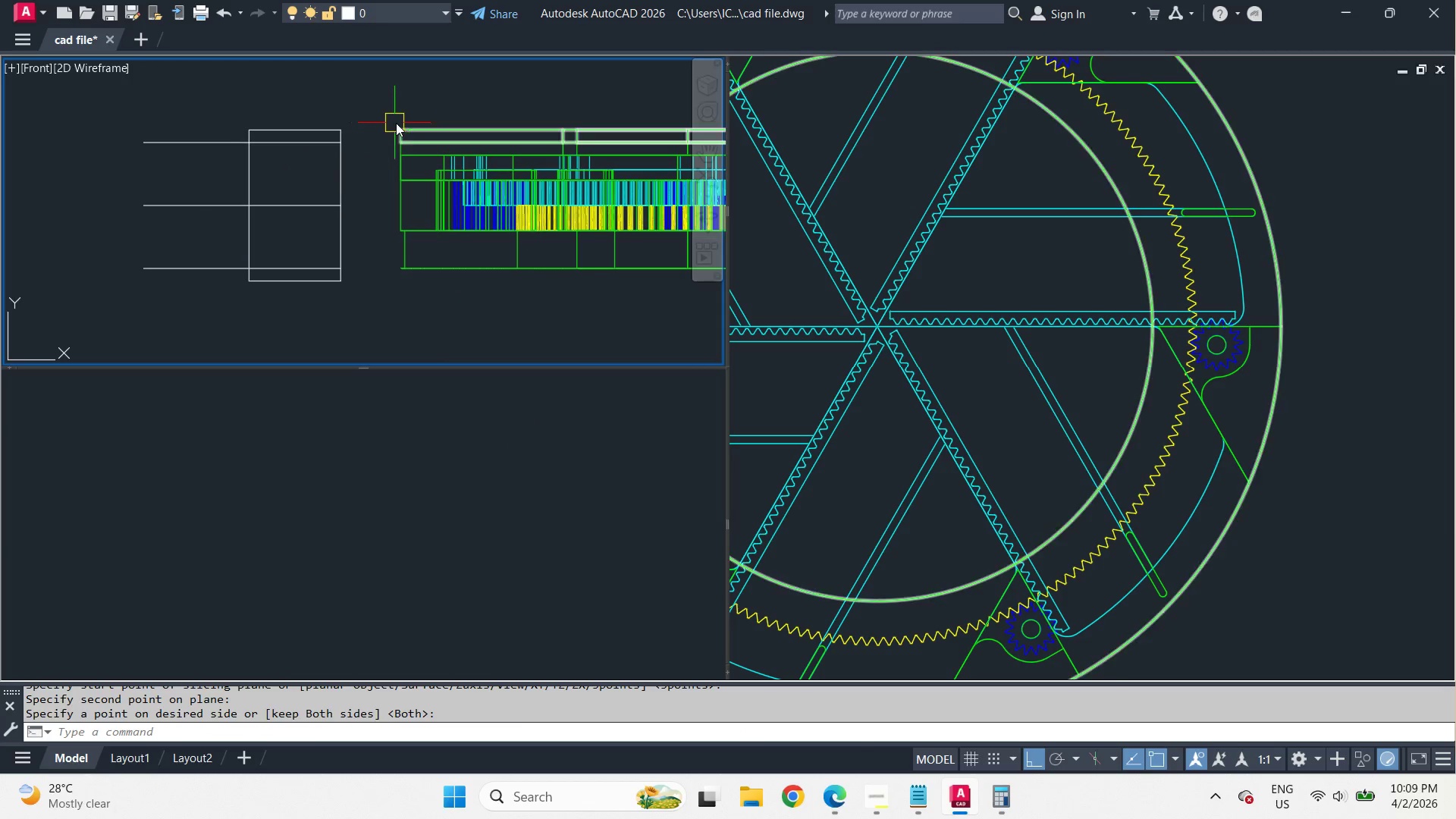 
left_click([405, 121])
 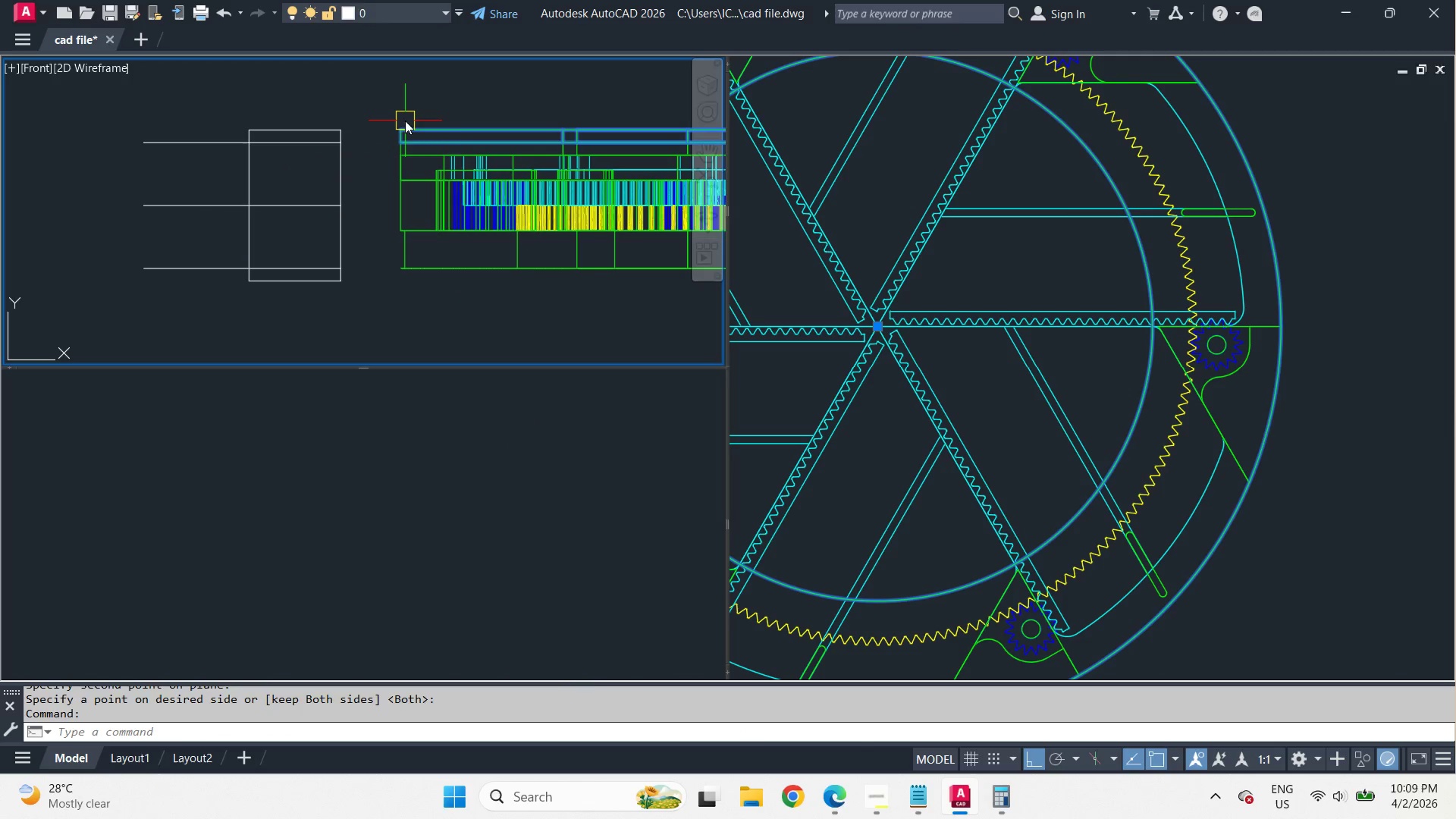 
key(E)
 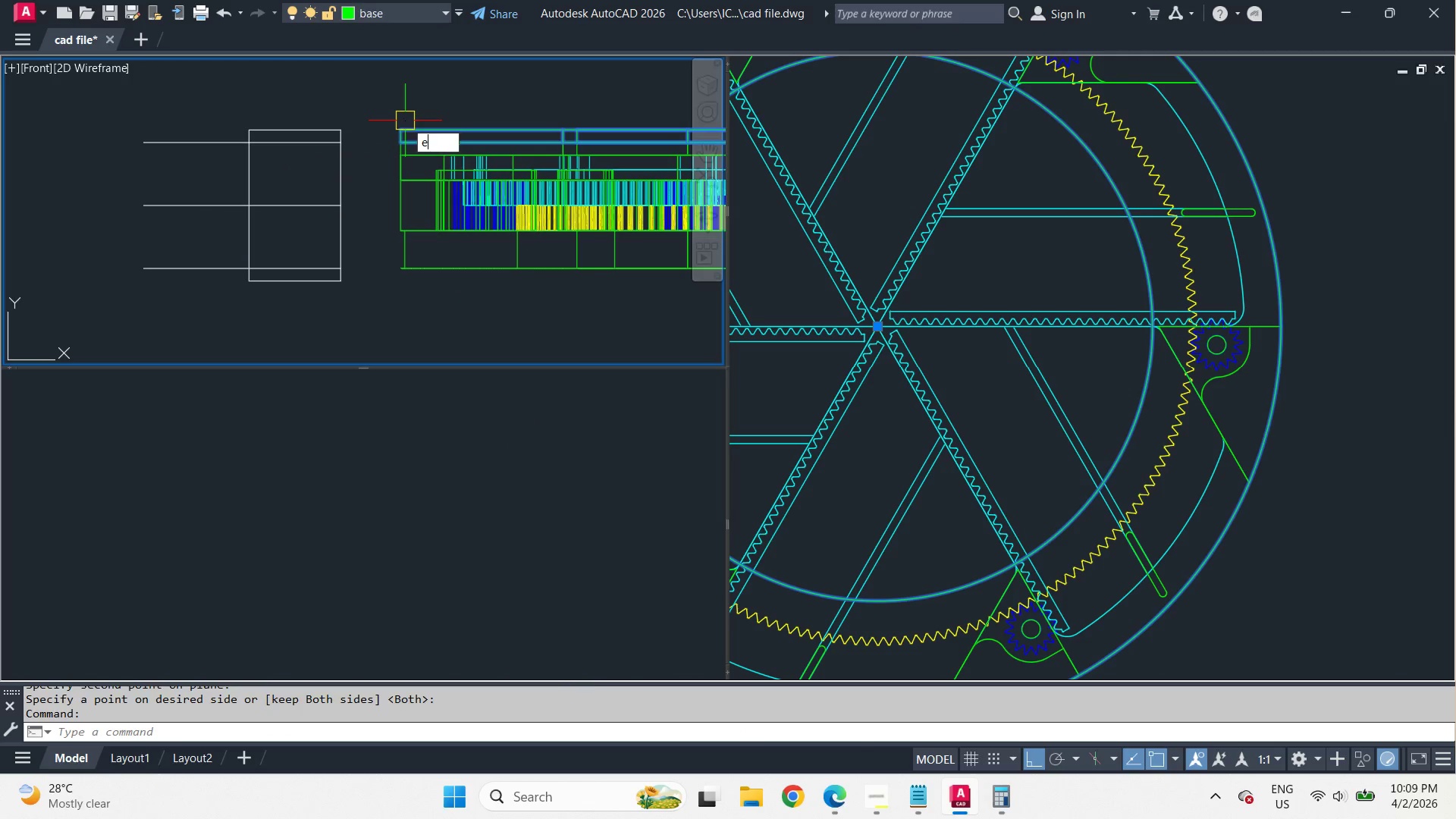 
key(Space)
 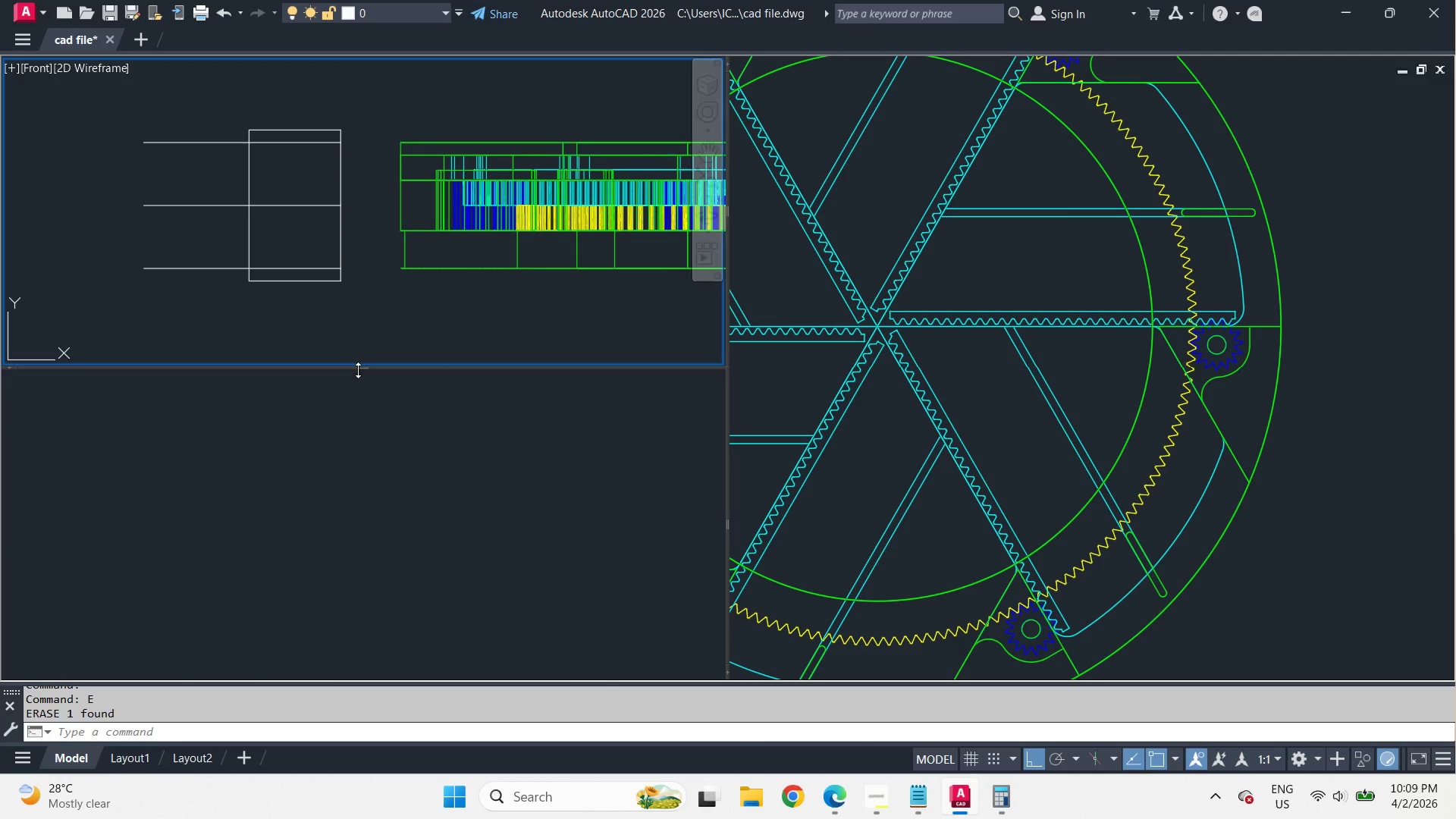 
left_click_drag(start_coordinate=[358, 370], to_coordinate=[311, 275])
 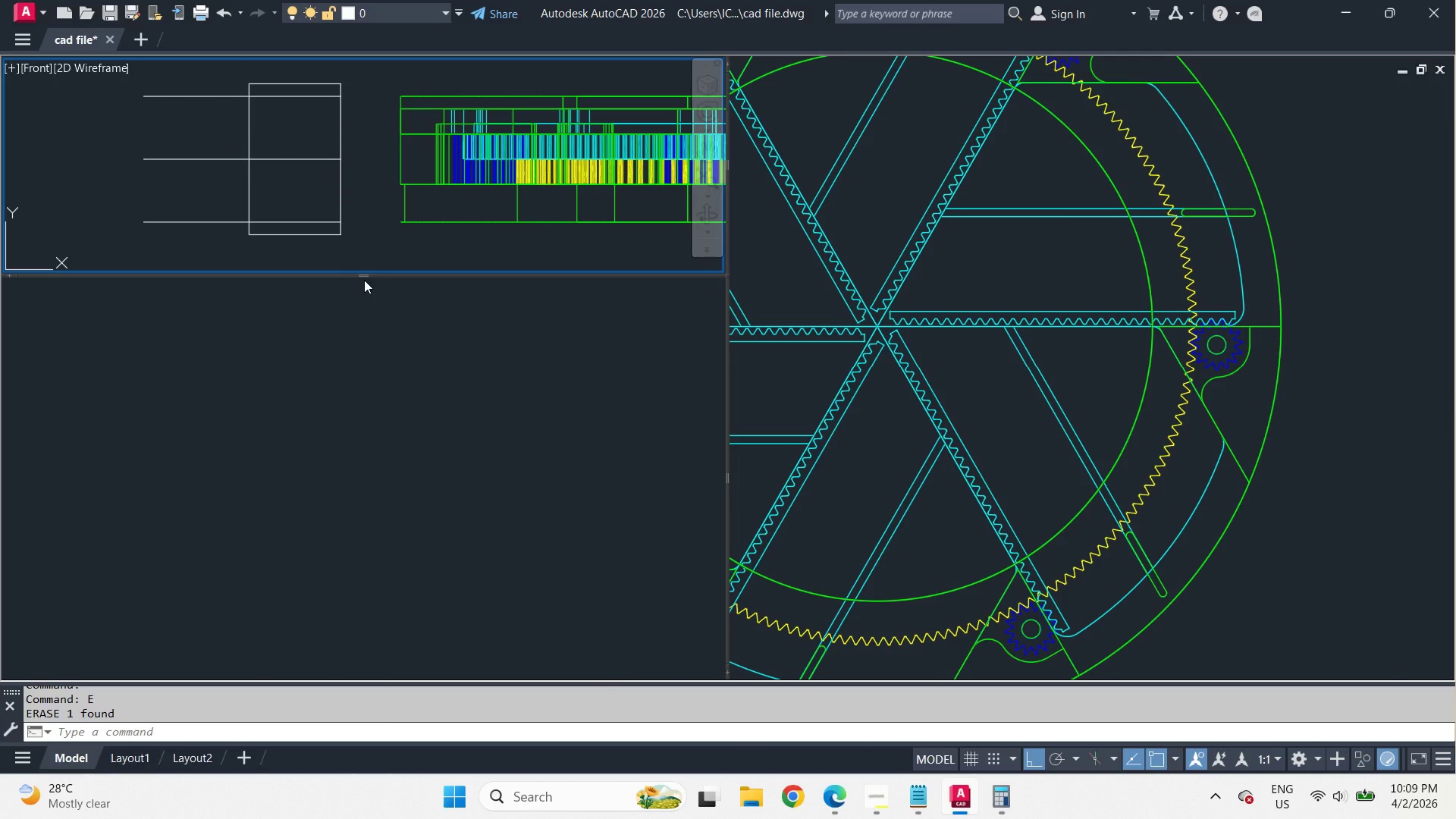 
left_click_drag(start_coordinate=[362, 275], to_coordinate=[362, 347])
 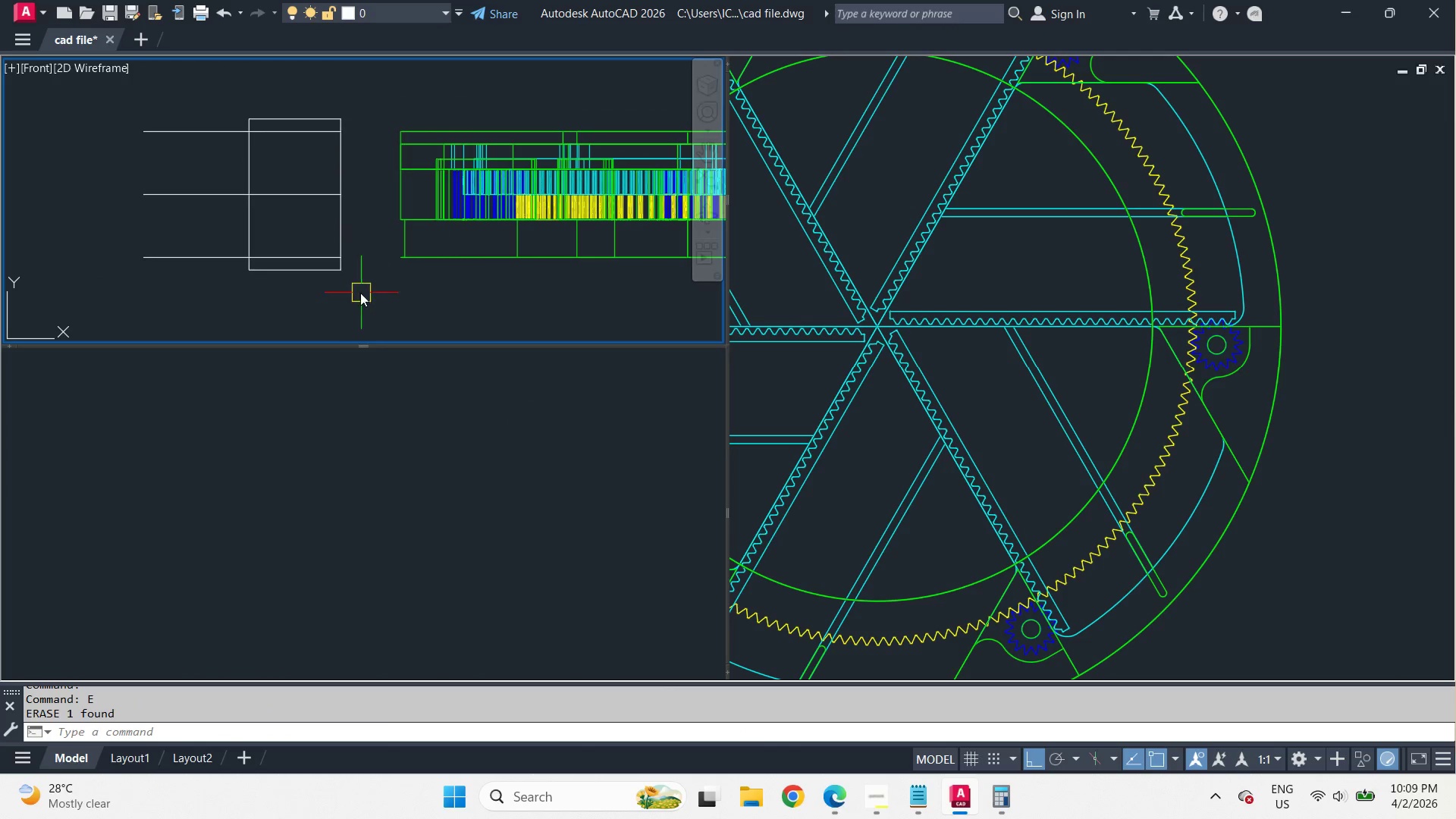 
left_click_drag(start_coordinate=[359, 293], to_coordinate=[341, 276])
 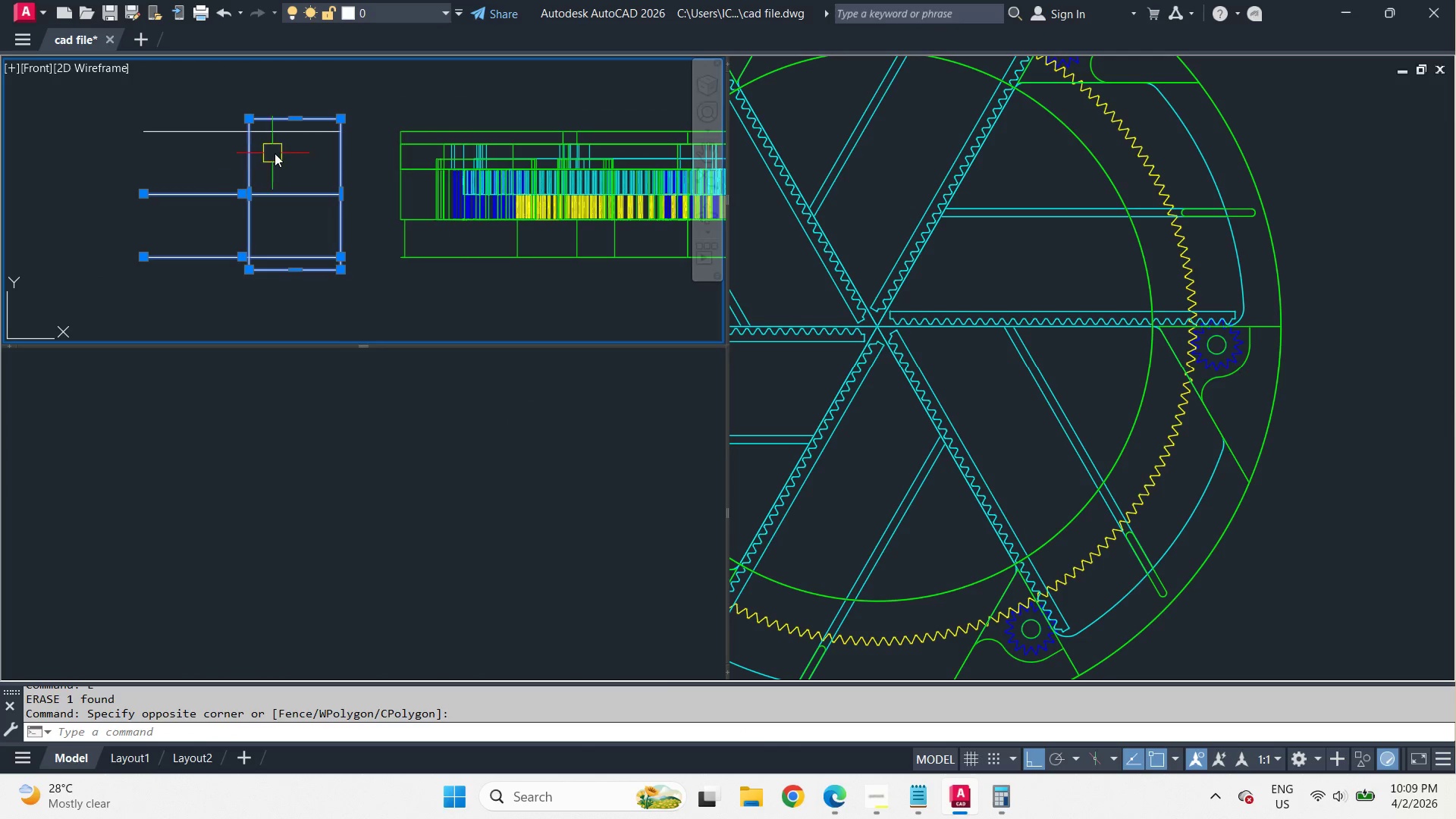 
left_click_drag(start_coordinate=[280, 154], to_coordinate=[272, 143])
 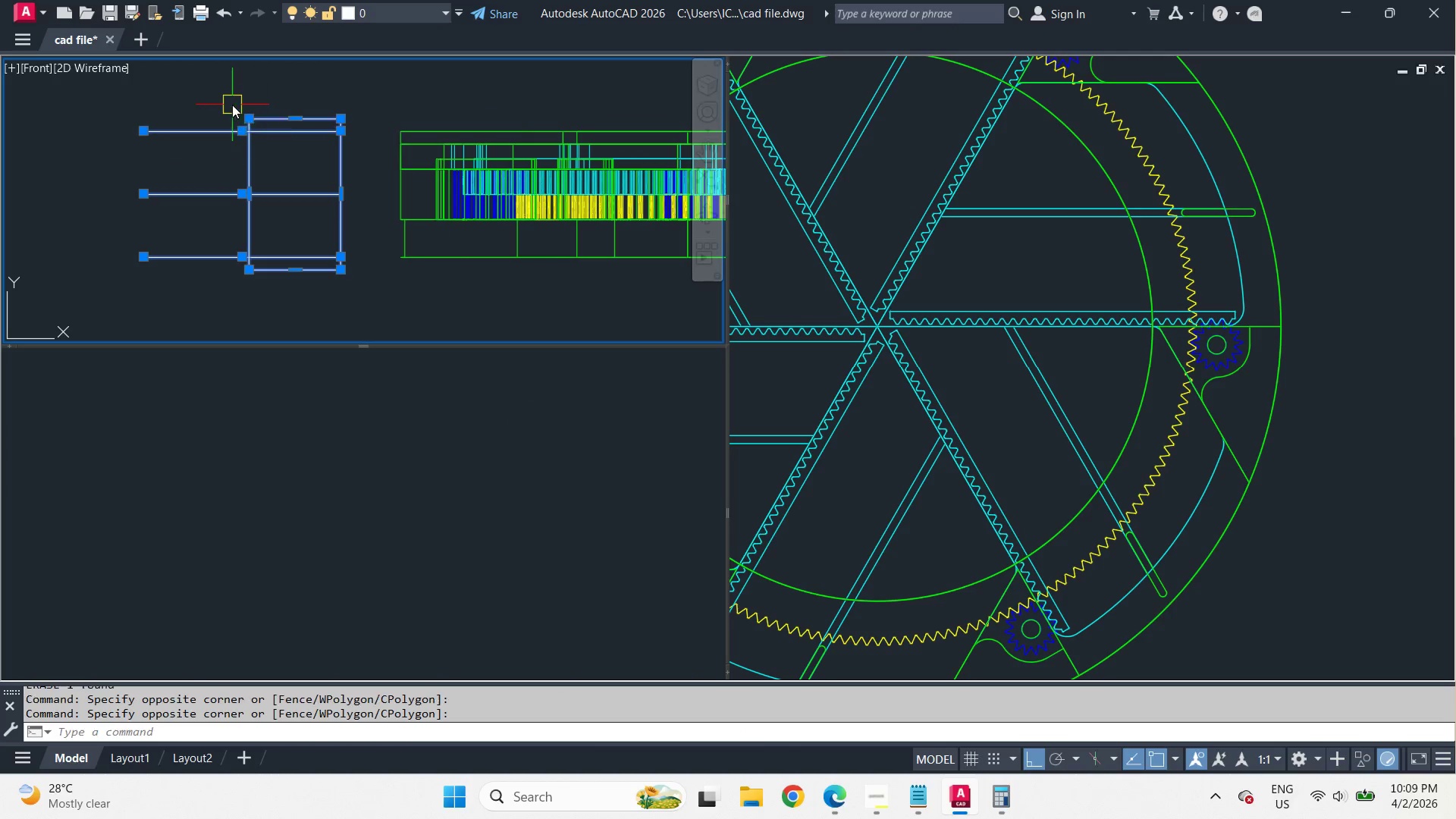 
double_click([232, 105])
 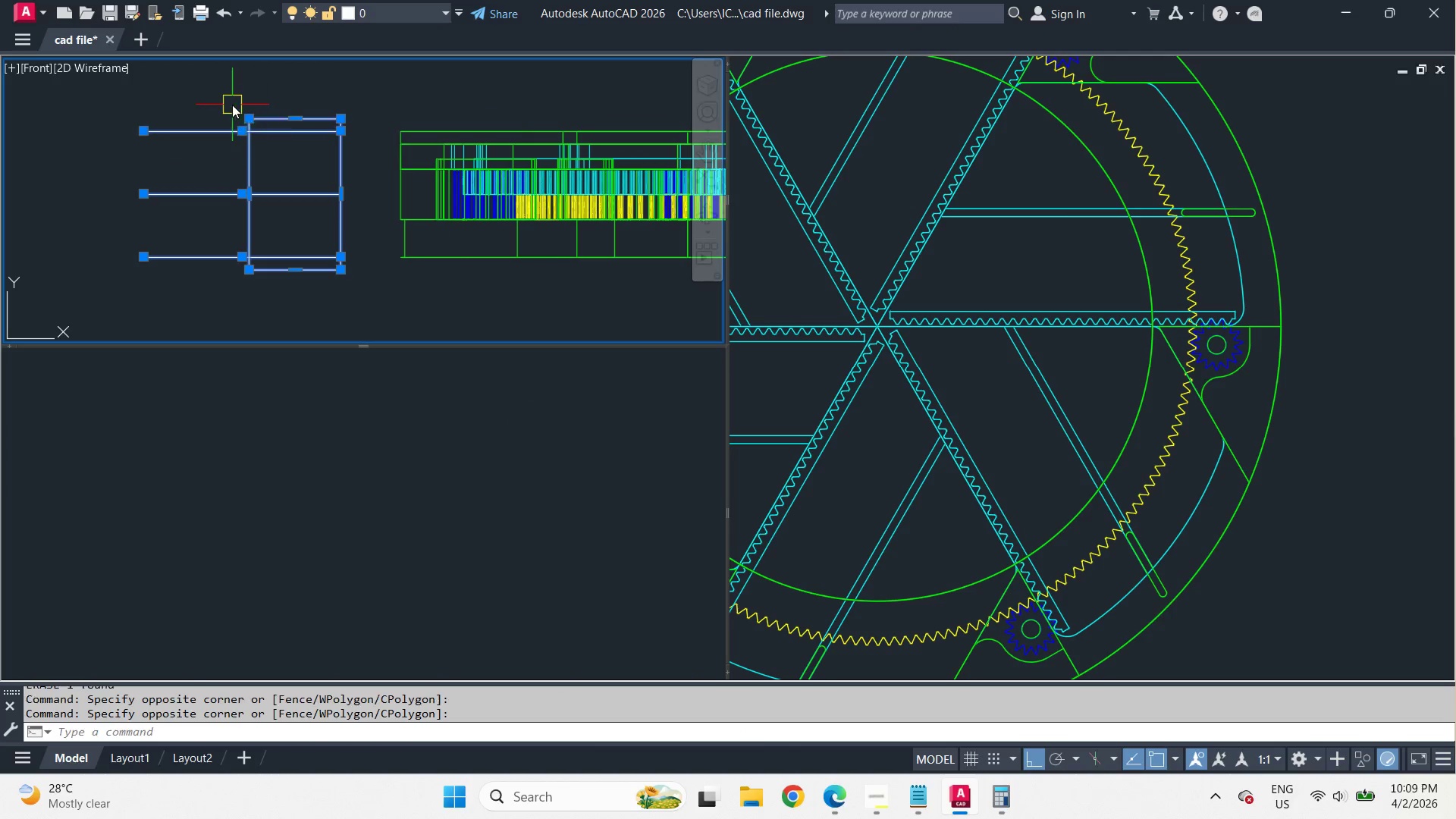 
key(E)
 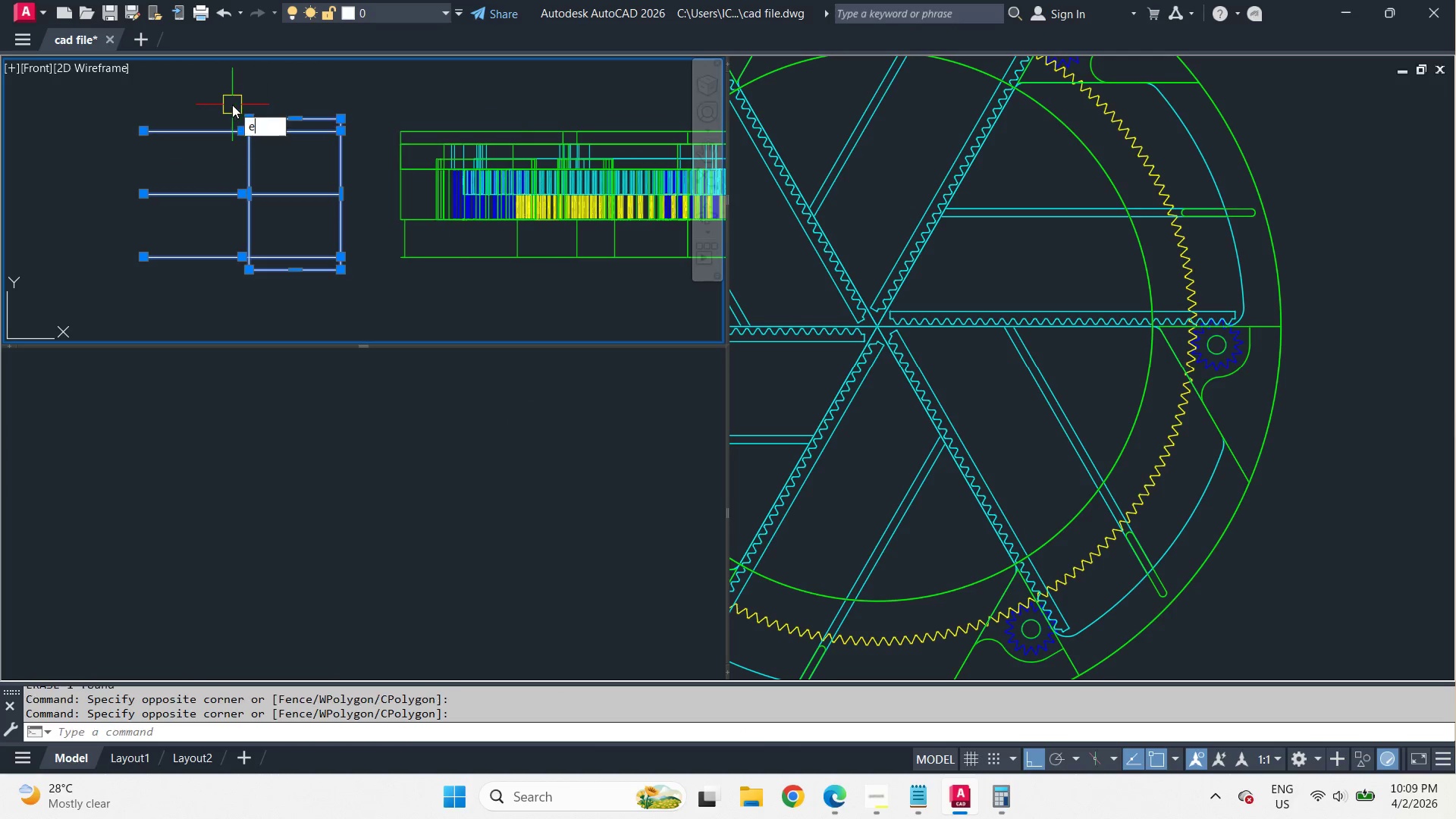 
key(Space)
 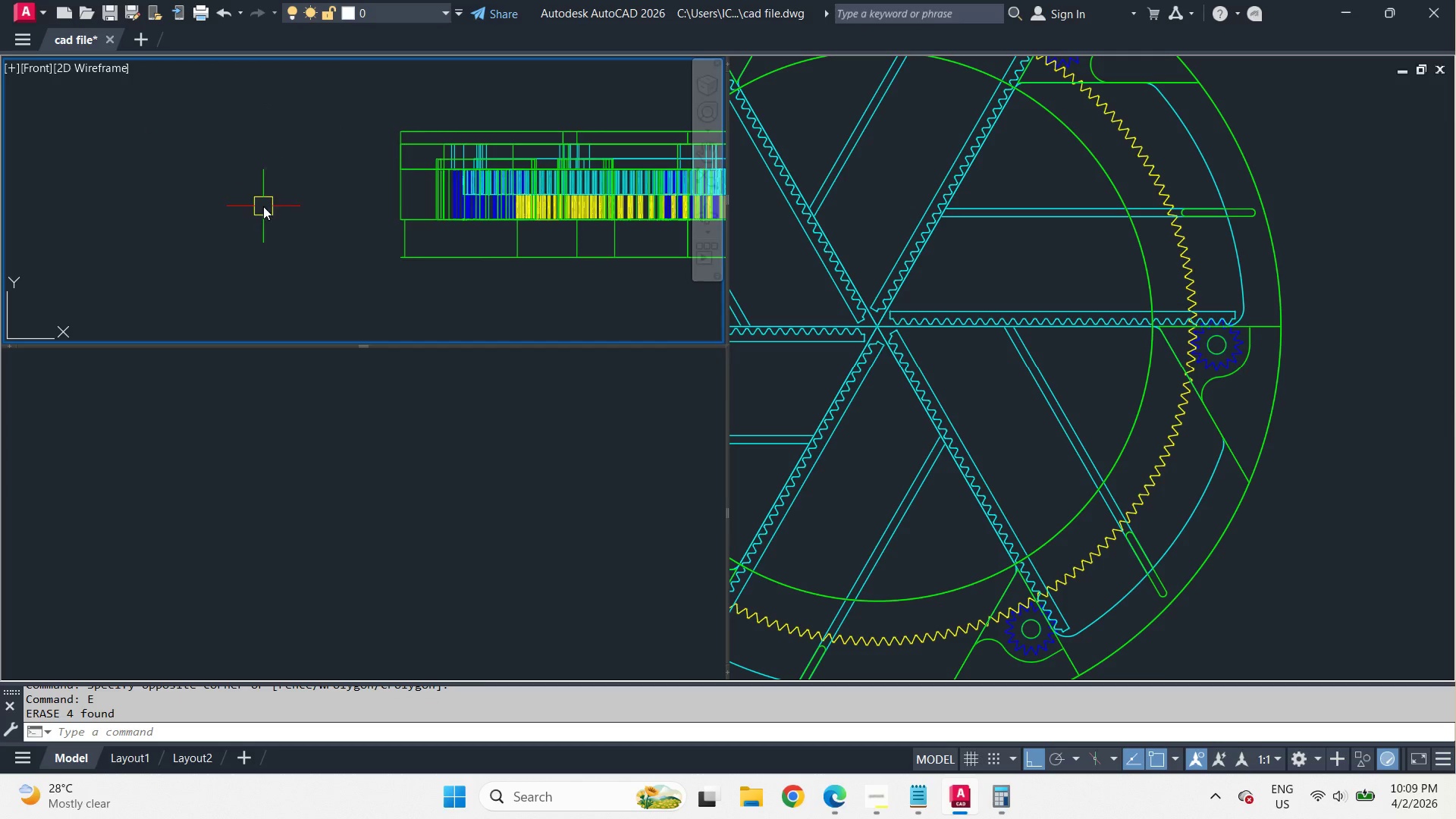 
scroll: coordinate [263, 207], scroll_direction: down, amount: 2.0
 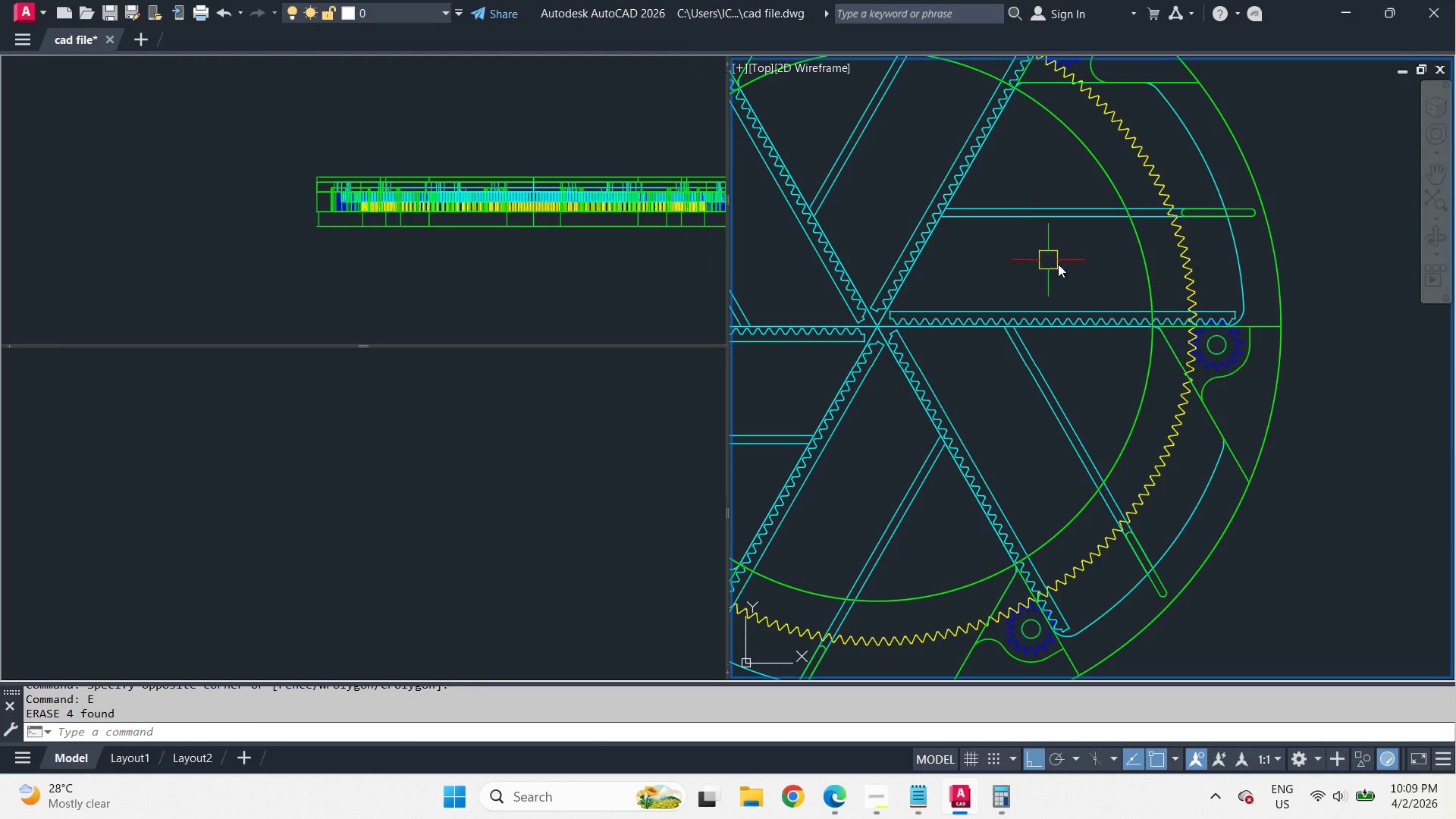 
left_click([507, 559])
 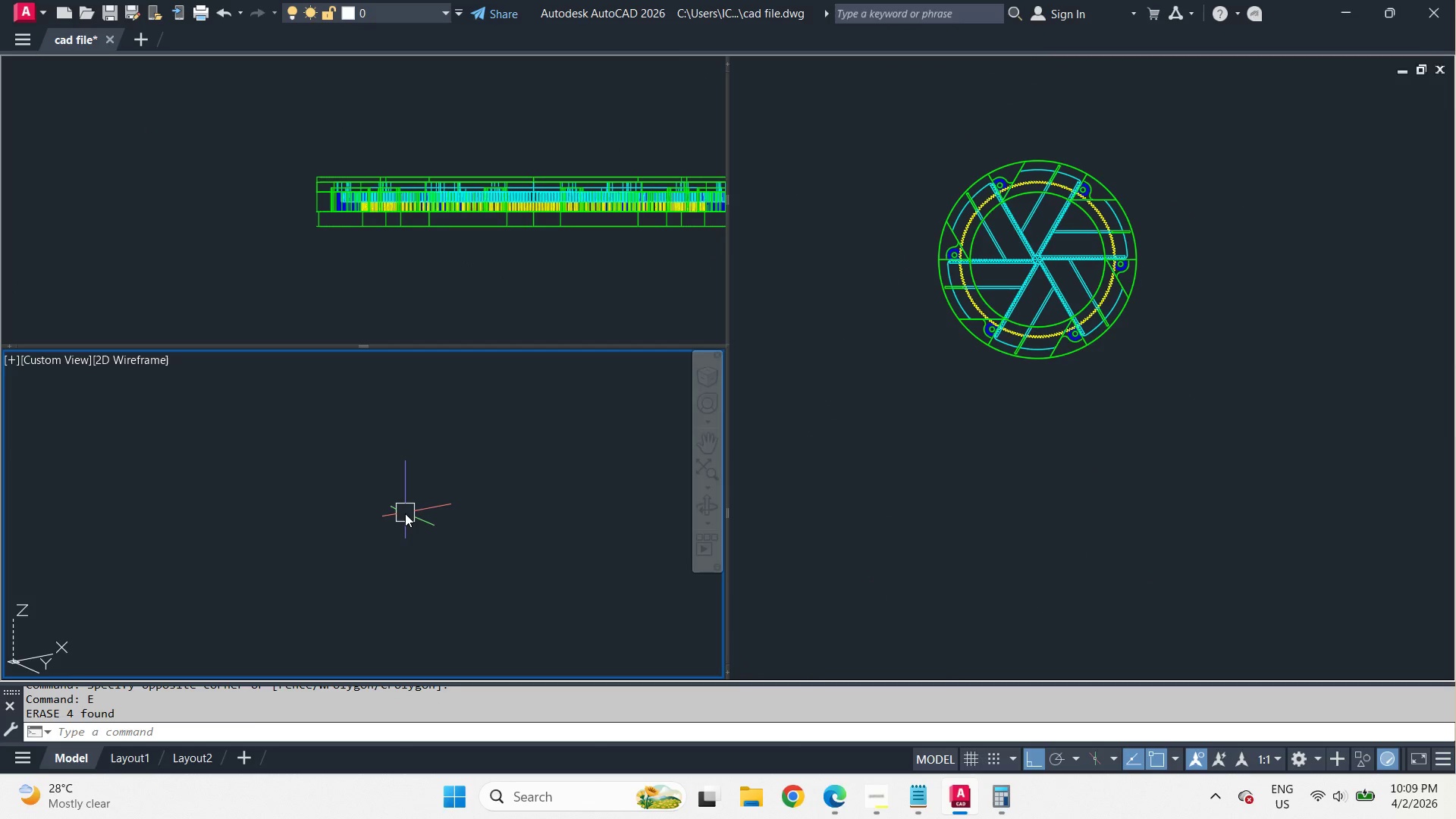 
scroll: coordinate [1083, 259], scroll_direction: down, amount: 4.0
 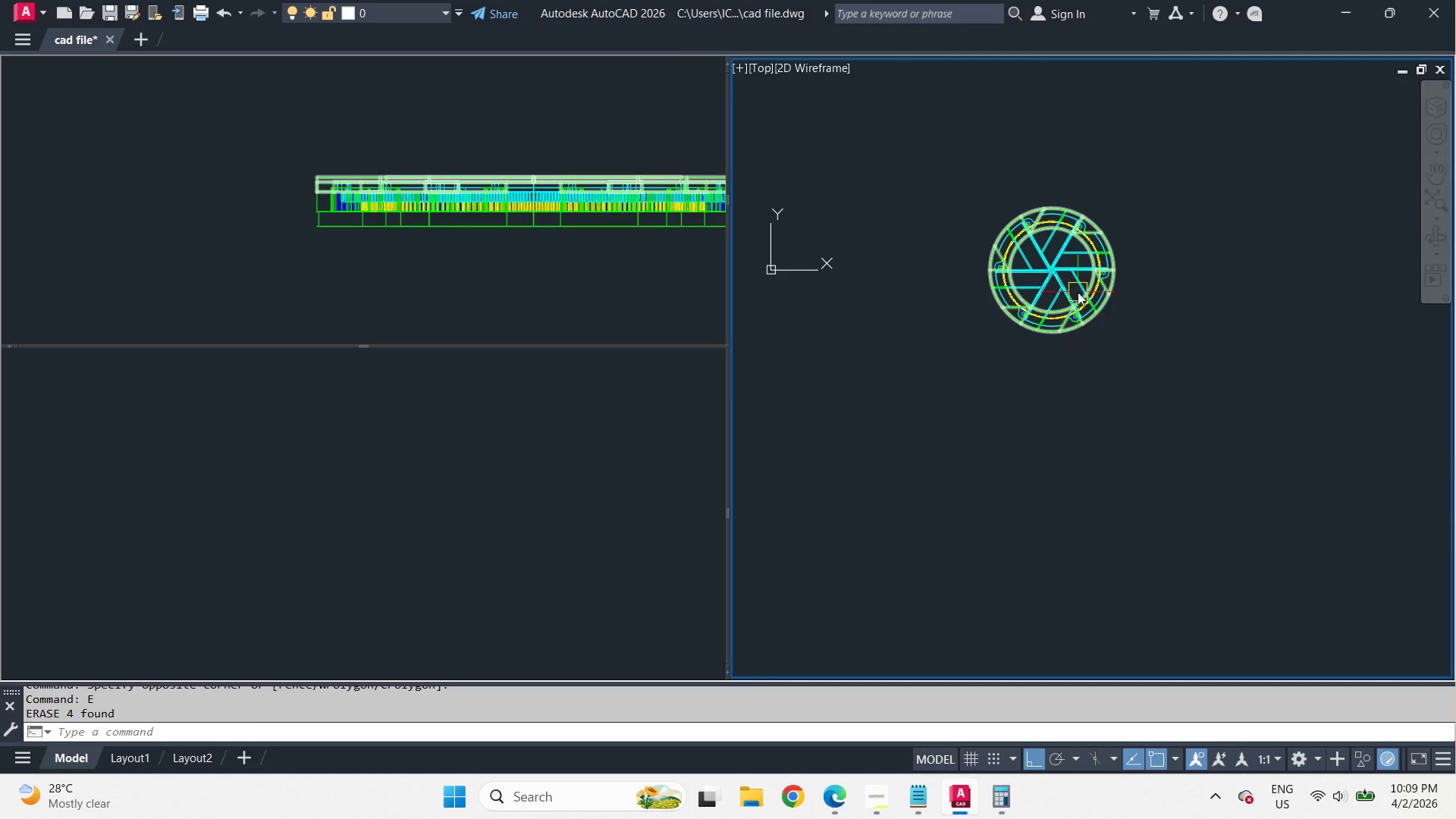 
type(-v sw )
 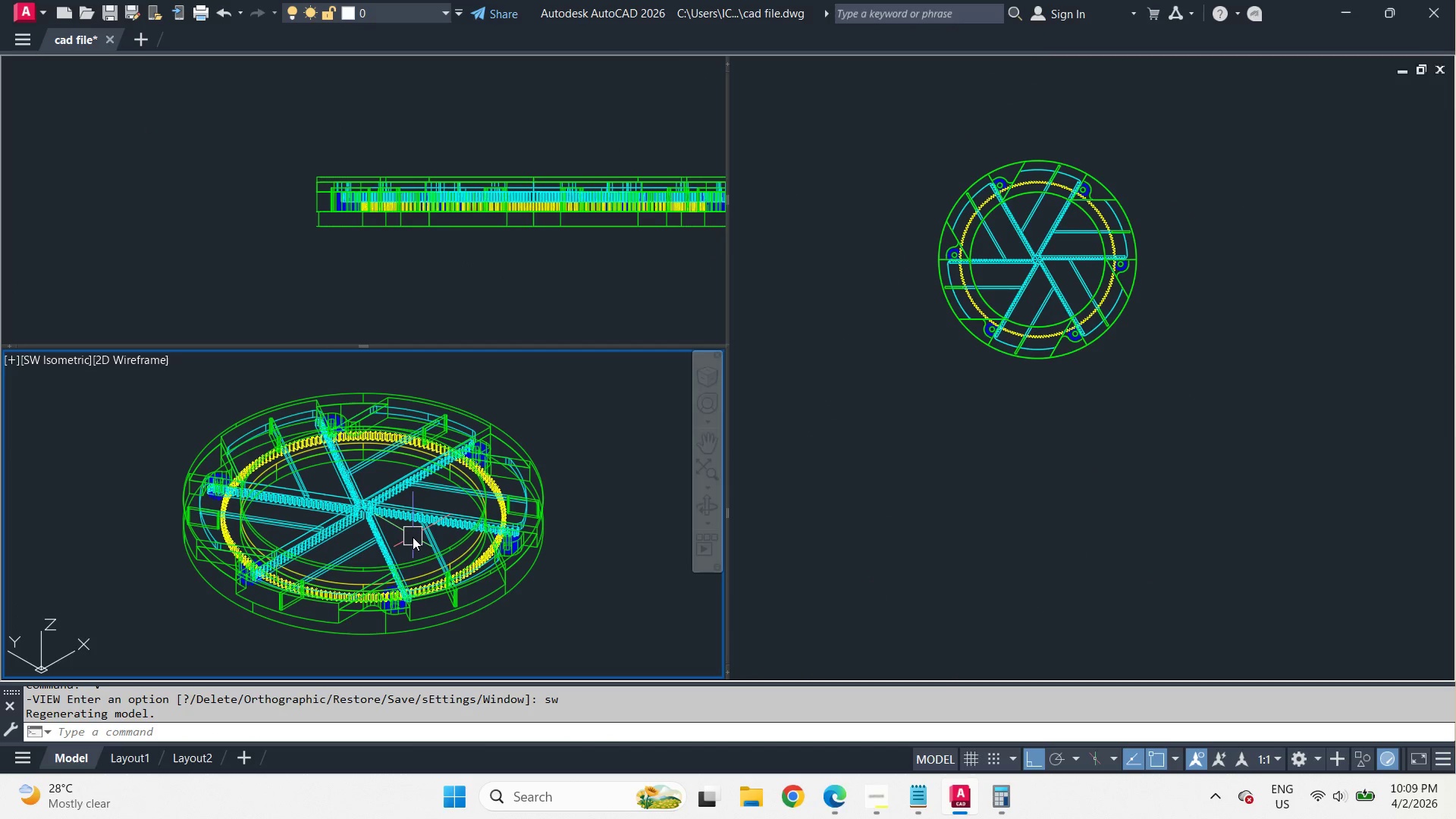 
scroll: coordinate [1074, 287], scroll_direction: up, amount: 1.0
 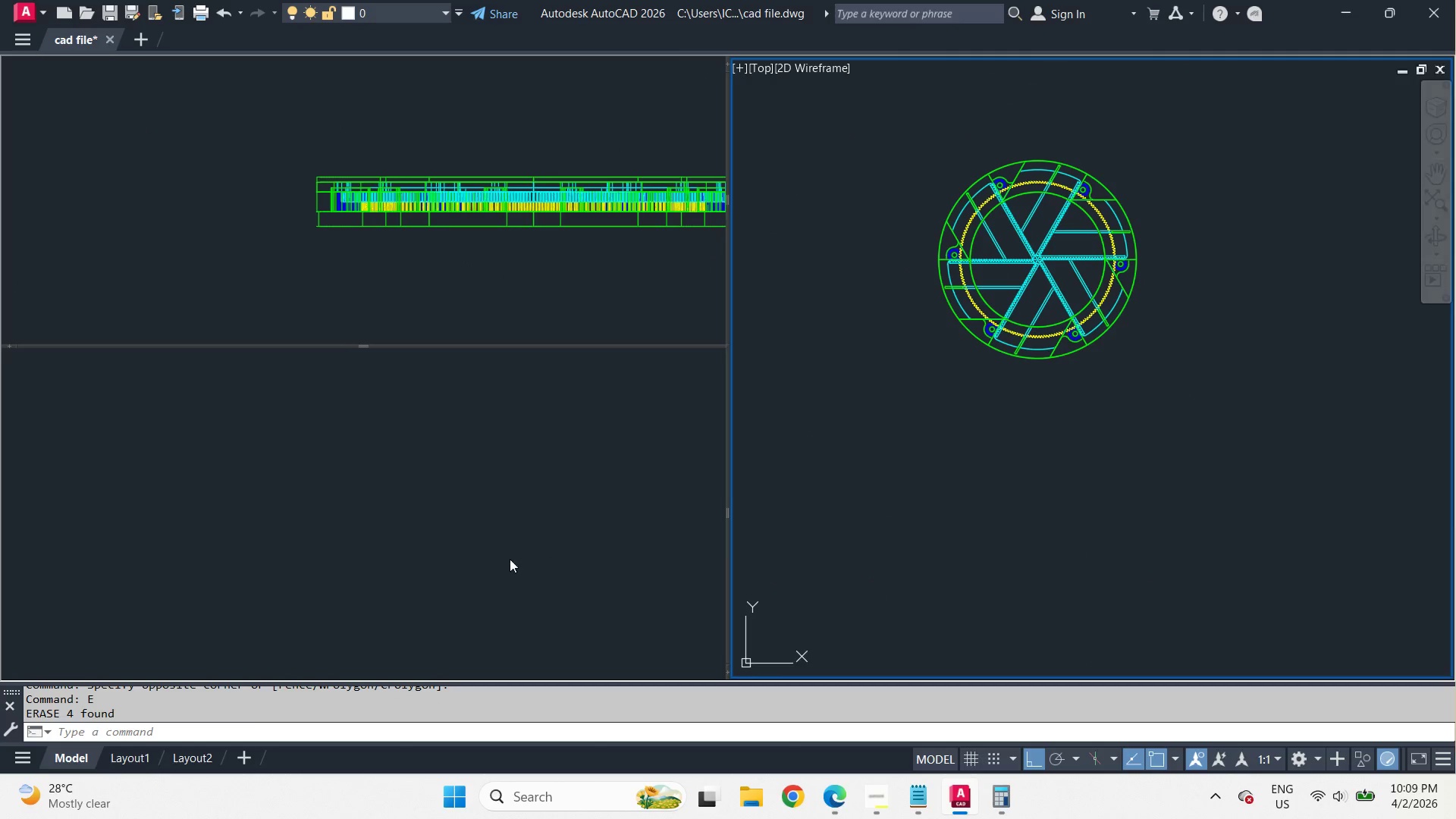 
type(vs s )
 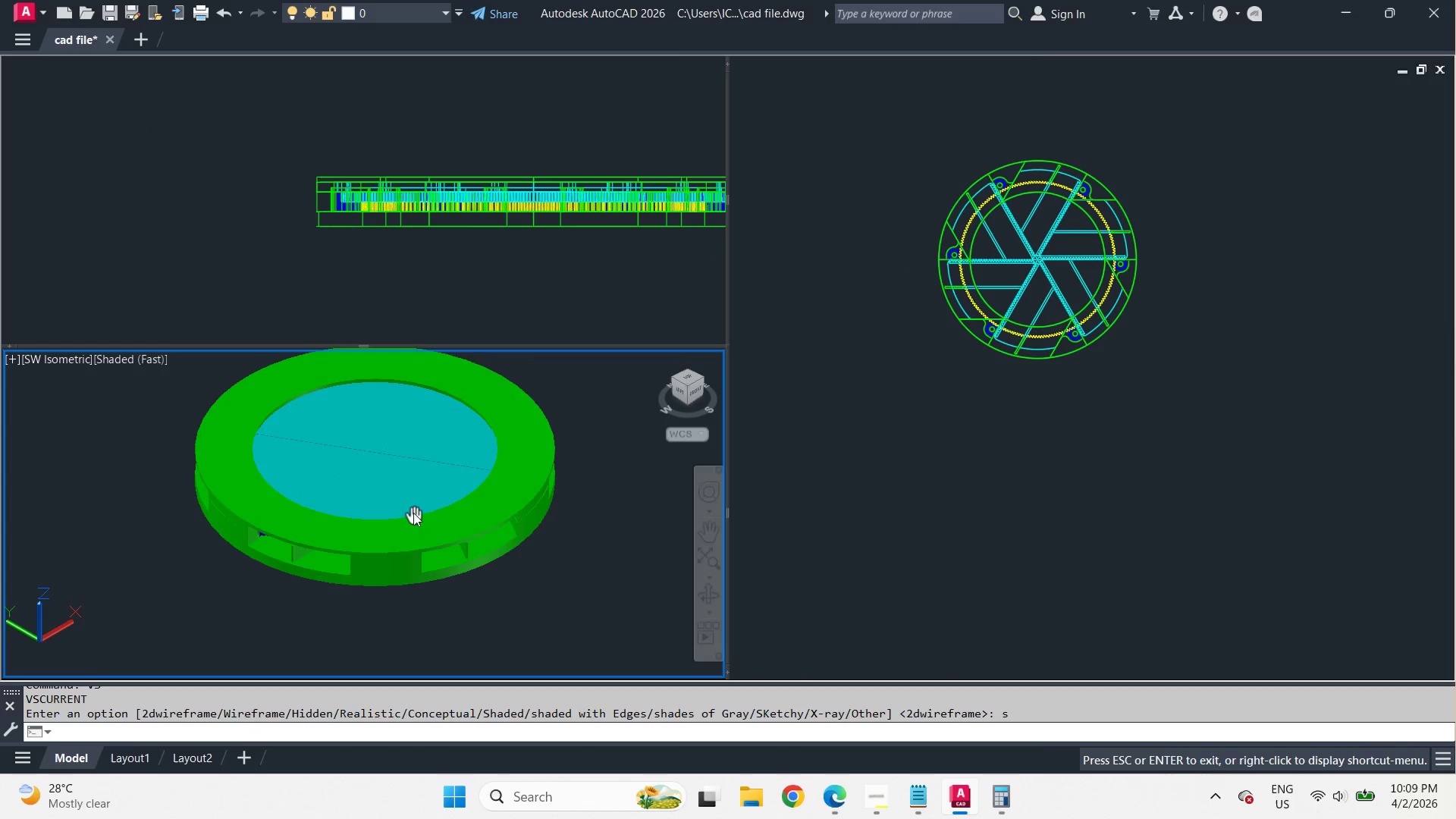 
hold_key(key=ShiftLeft, duration=1.56)
 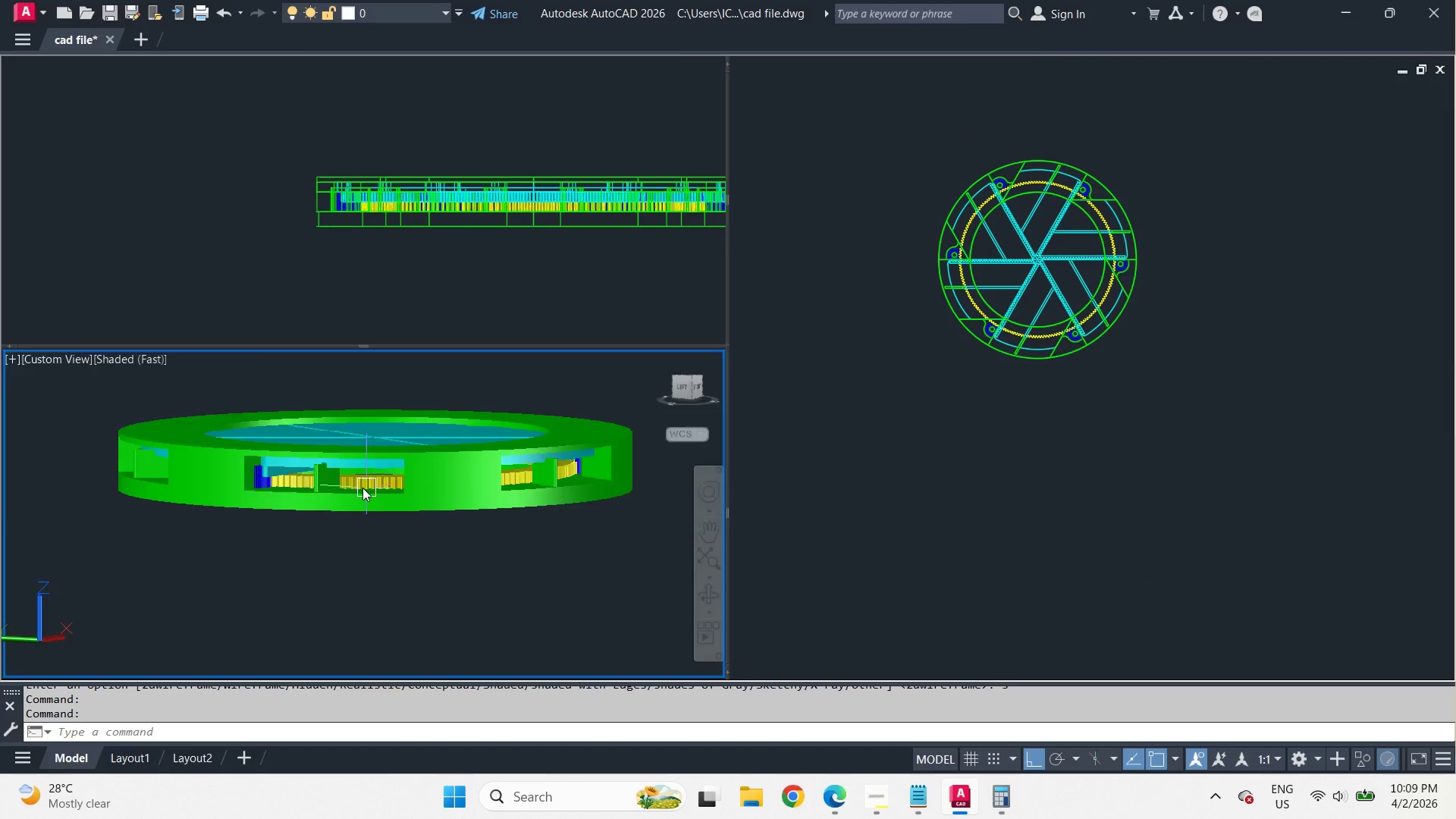 
scroll: coordinate [276, 453], scroll_direction: up, amount: 5.0
 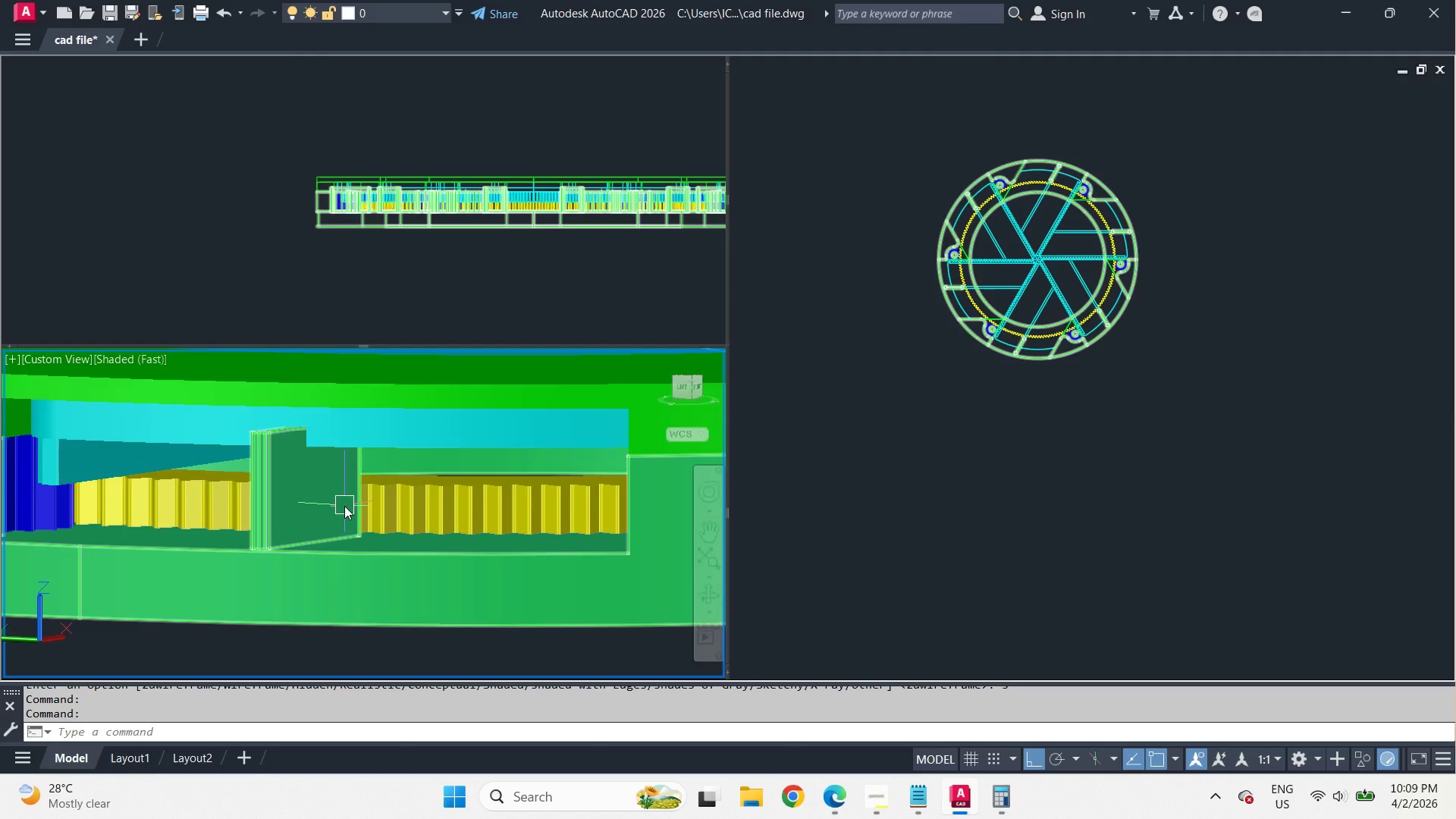 
hold_key(key=ShiftLeft, duration=9.39)
 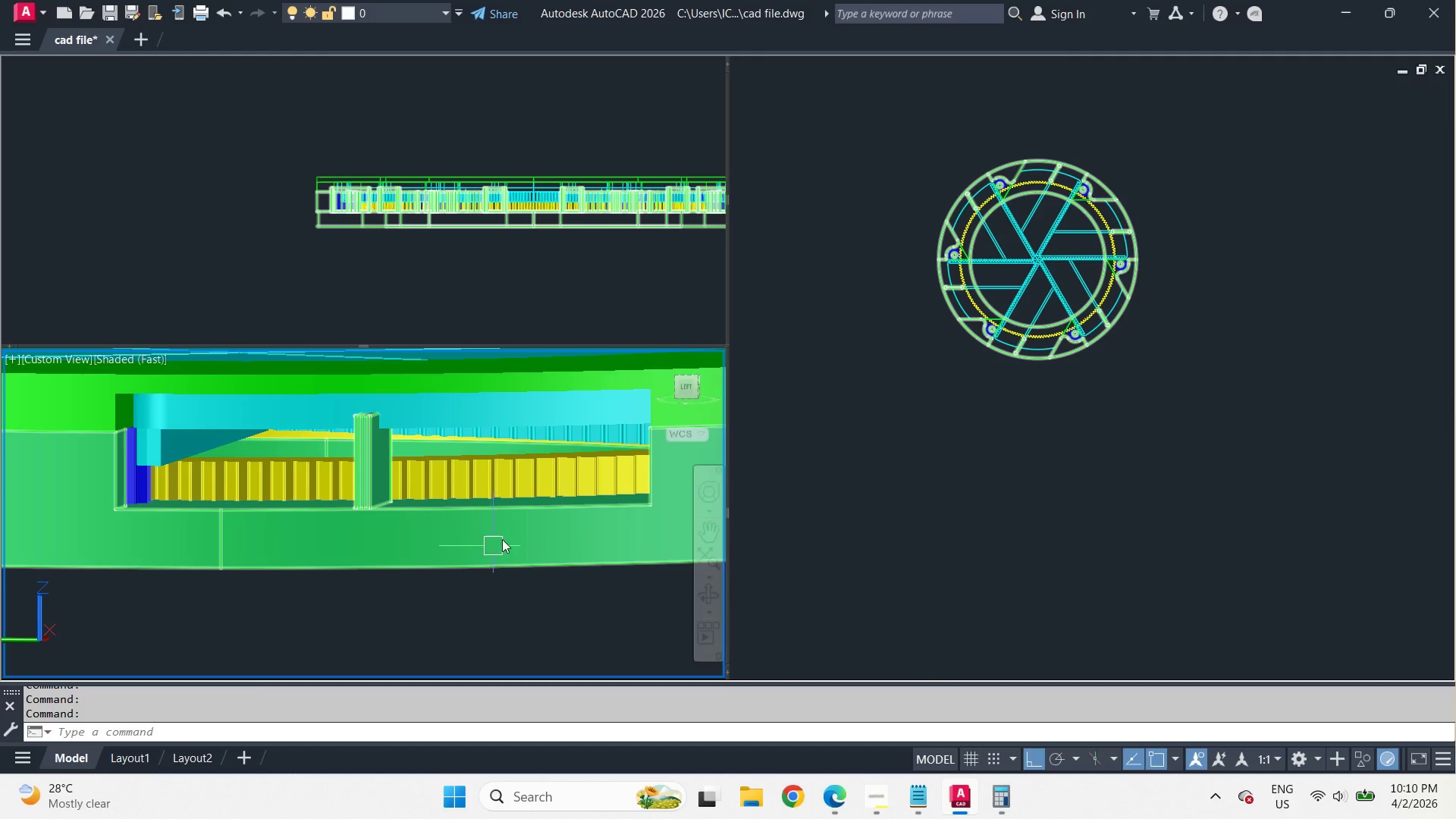 
scroll: coordinate [344, 506], scroll_direction: down, amount: 2.0
 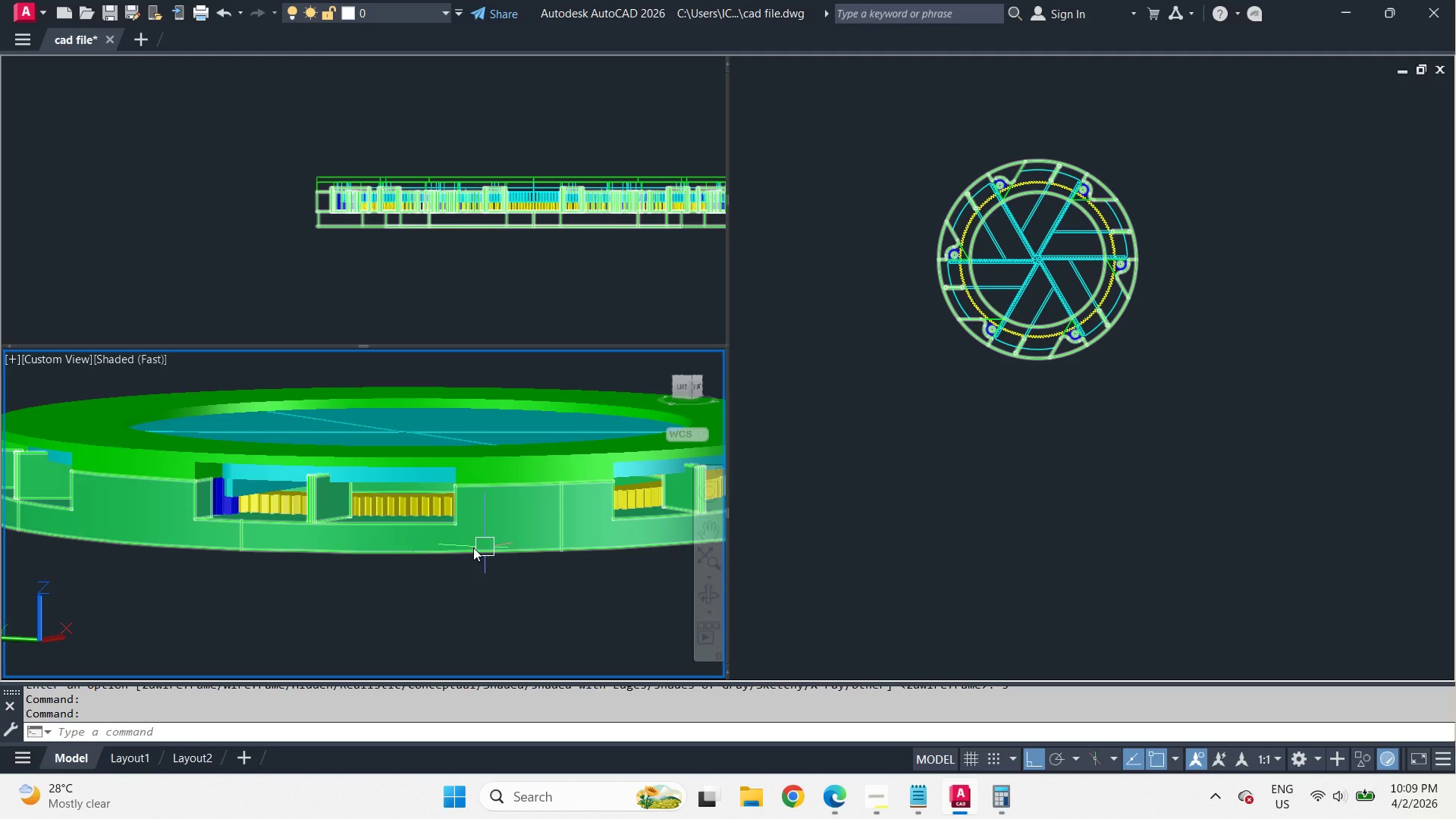 
scroll: coordinate [323, 525], scroll_direction: up, amount: 2.0
 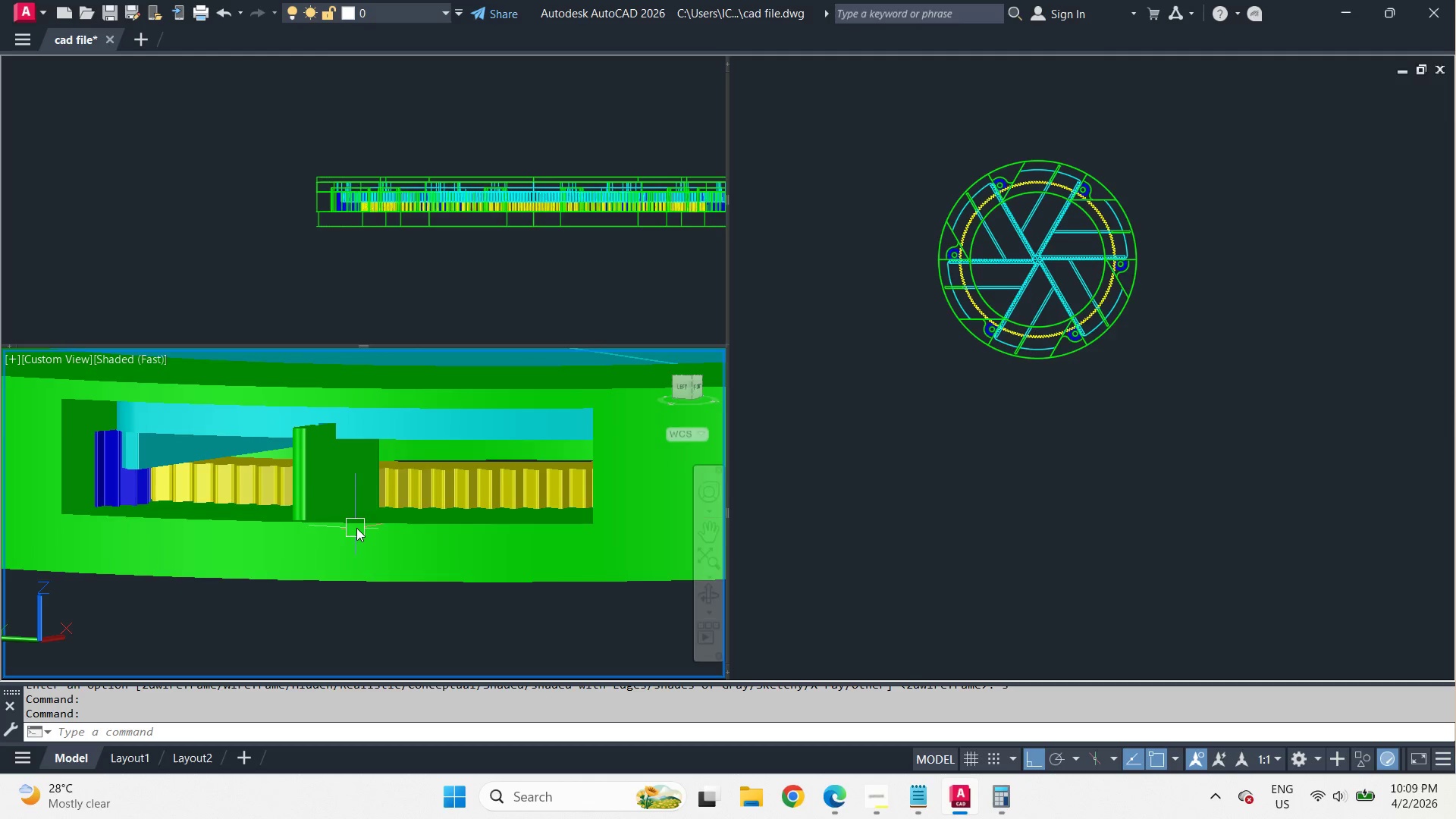 
hold_key(key=ShiftLeft, duration=2.75)
 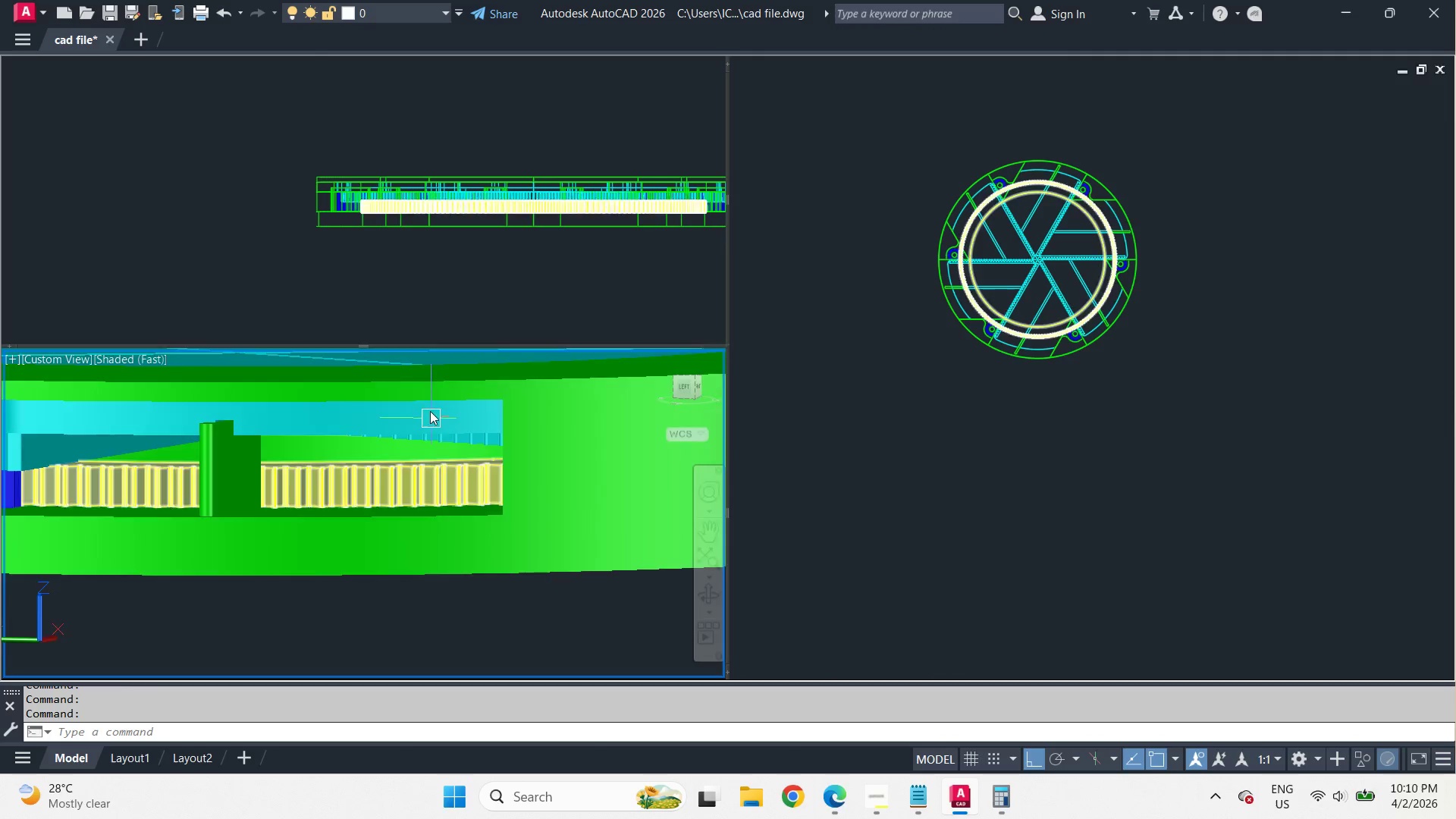 
hold_key(key=ShiftLeft, duration=3.39)
 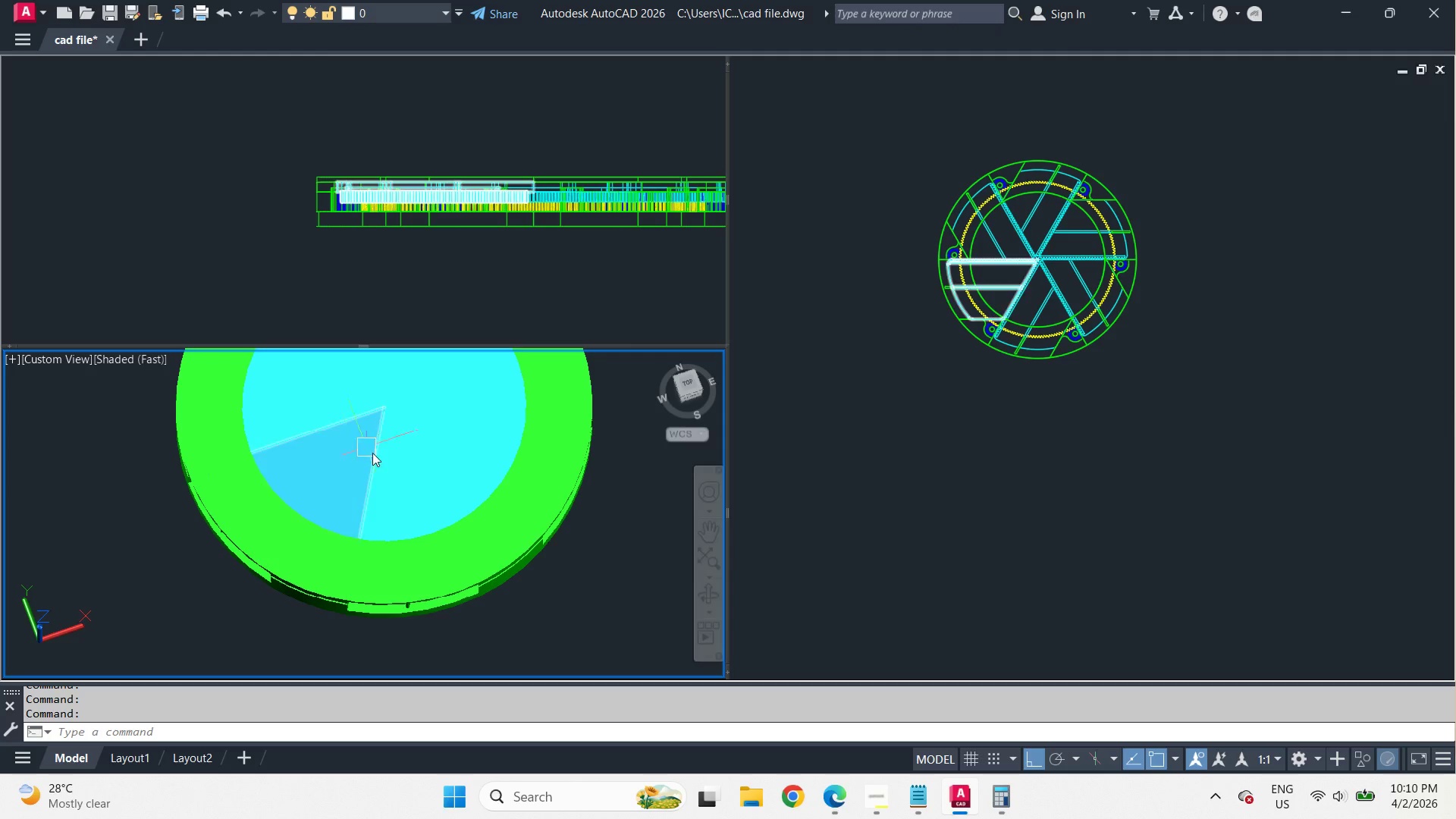 
scroll: coordinate [430, 406], scroll_direction: down, amount: 3.0
 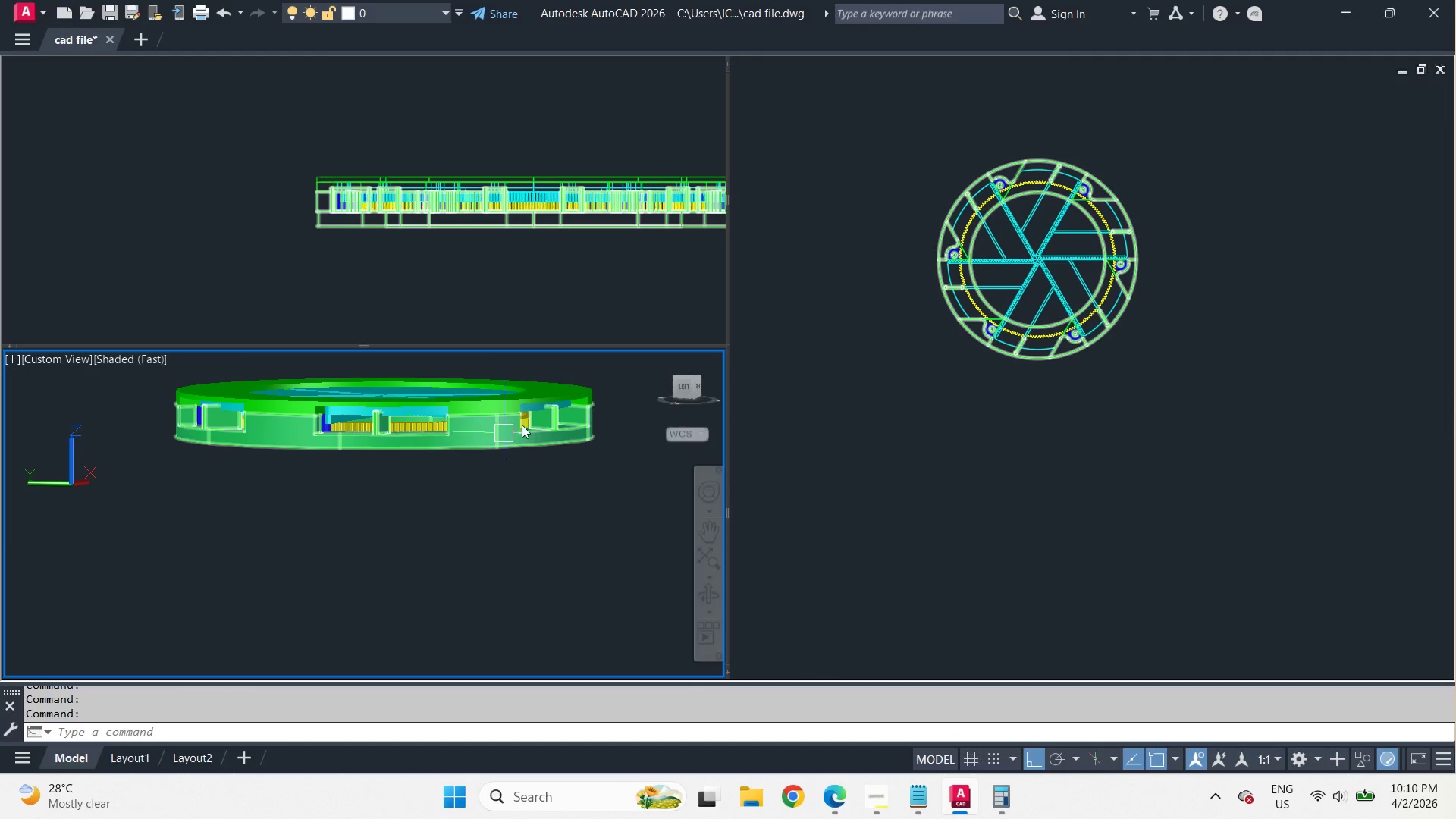 
hold_key(key=ShiftLeft, duration=1.91)
 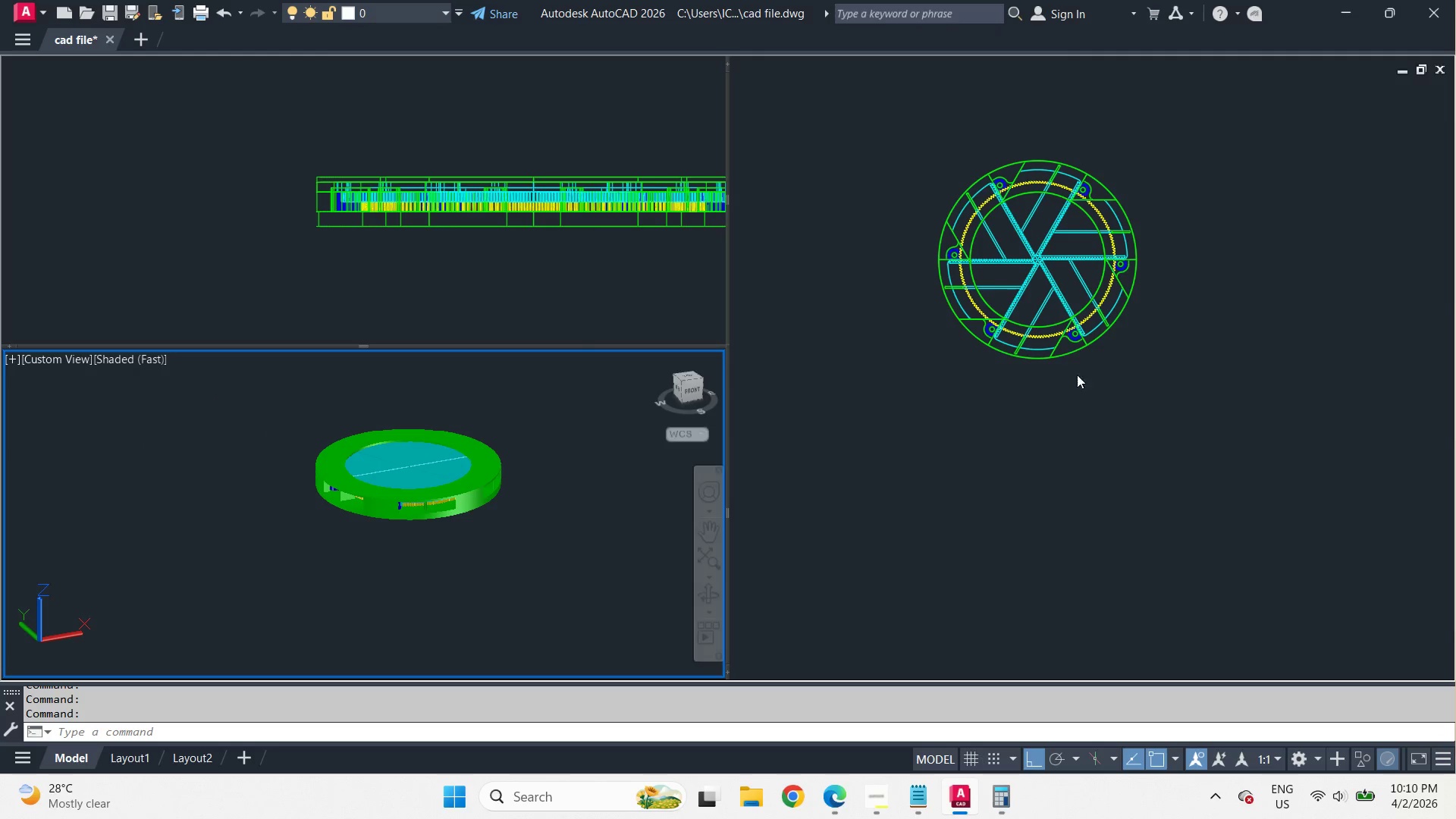 
scroll: coordinate [419, 444], scroll_direction: up, amount: 1.0
 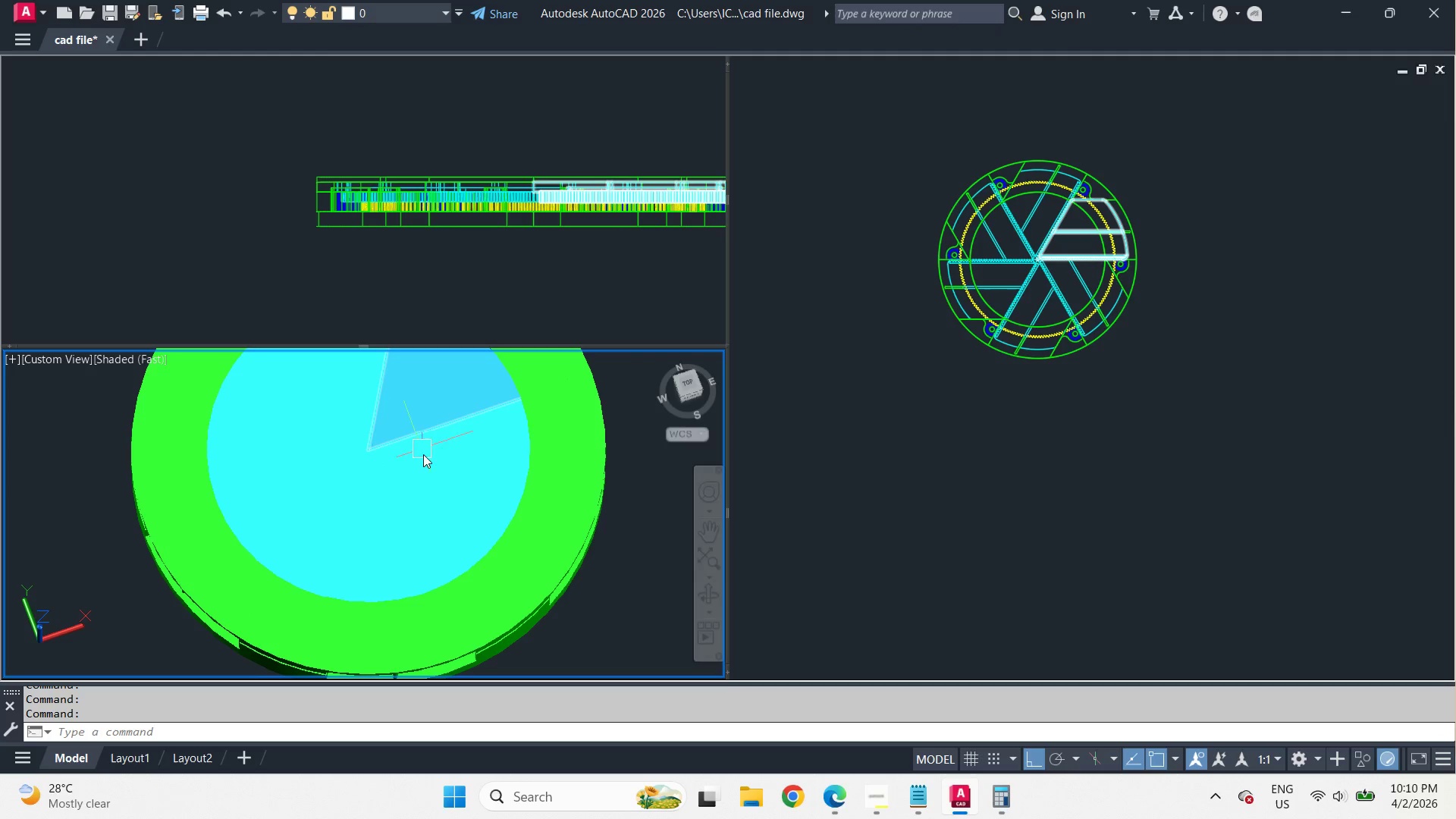 
scroll: coordinate [434, 487], scroll_direction: down, amount: 2.0
 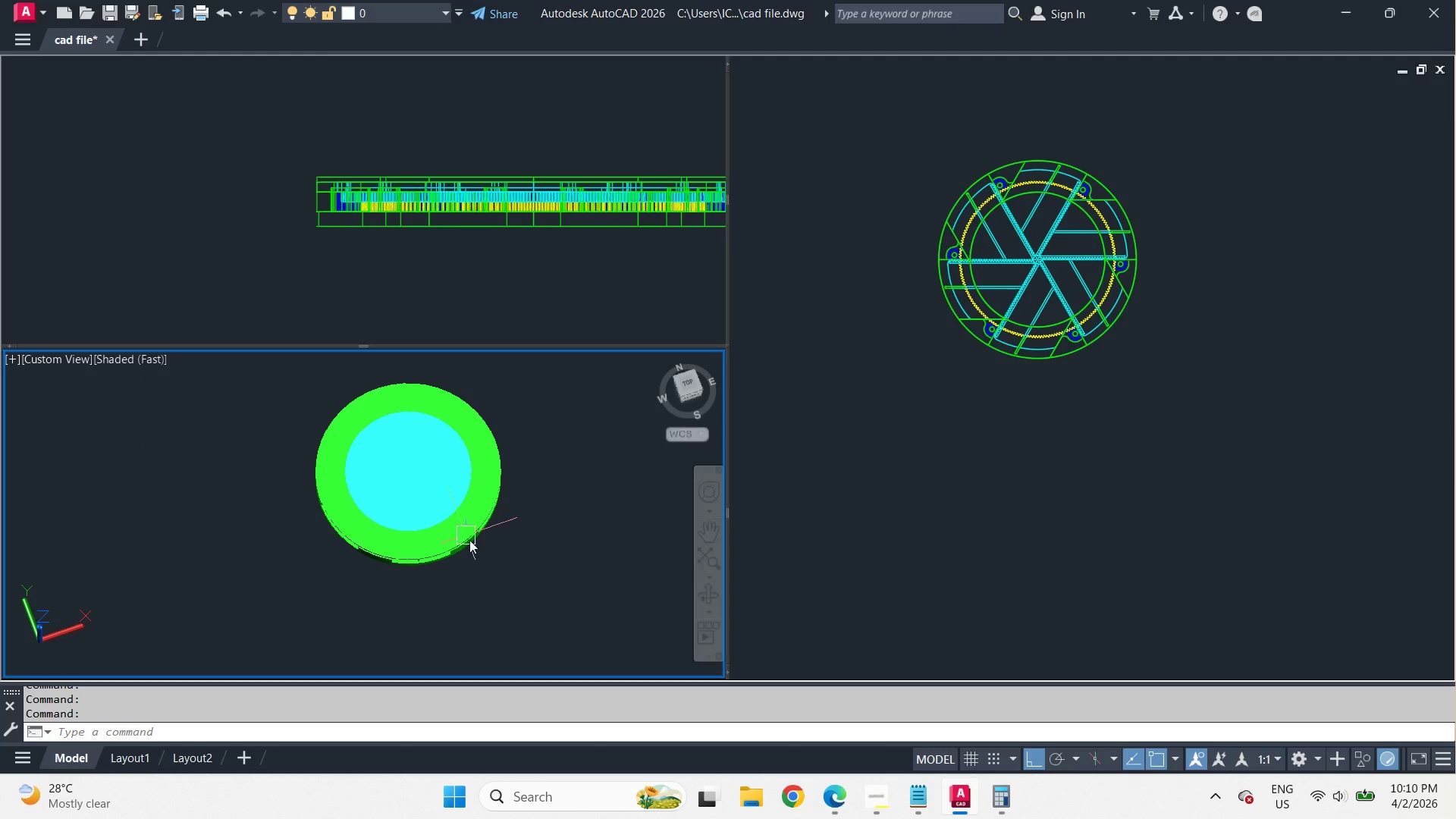 
left_click([1138, 409])
 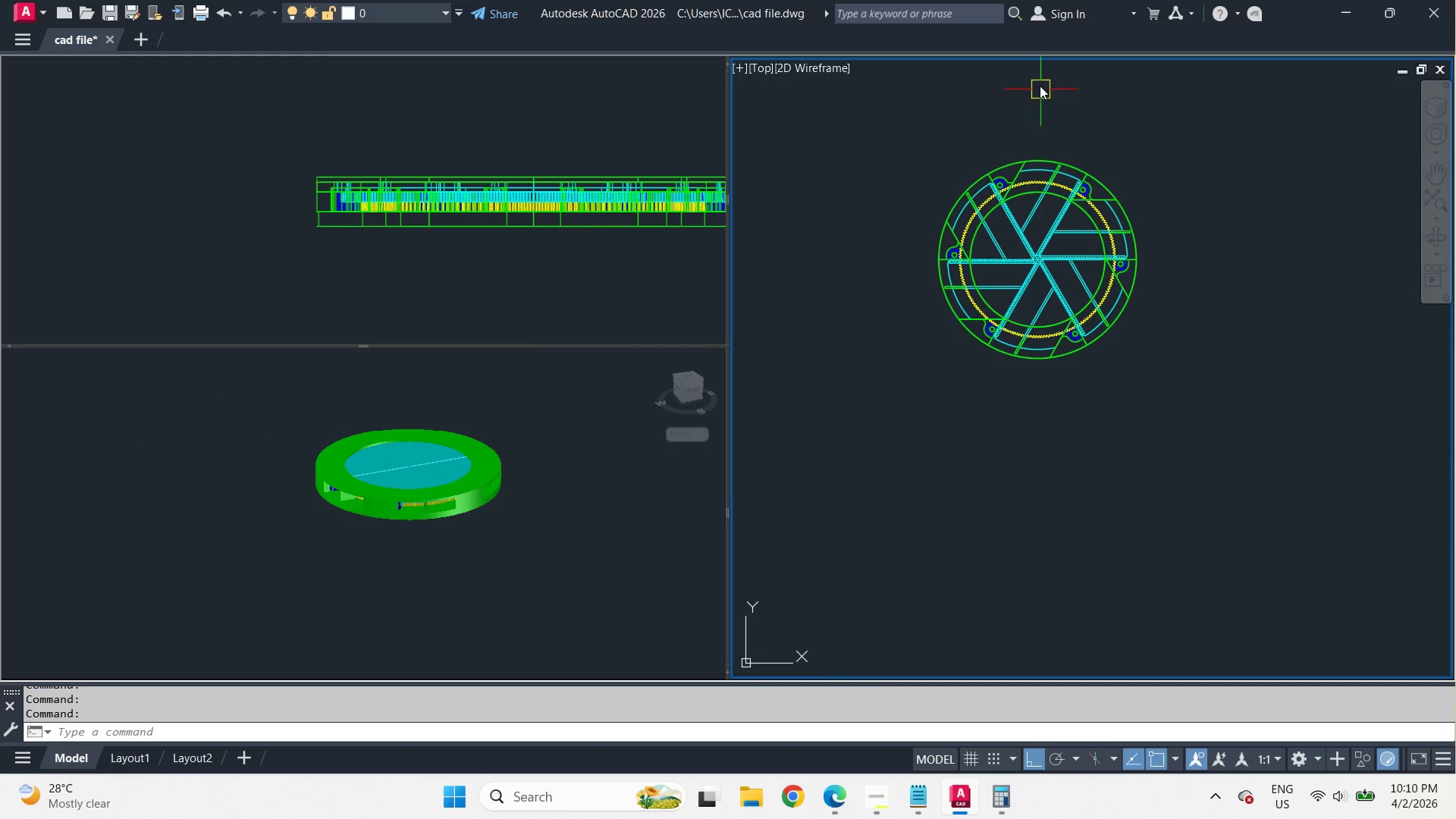 
left_click([607, 427])
 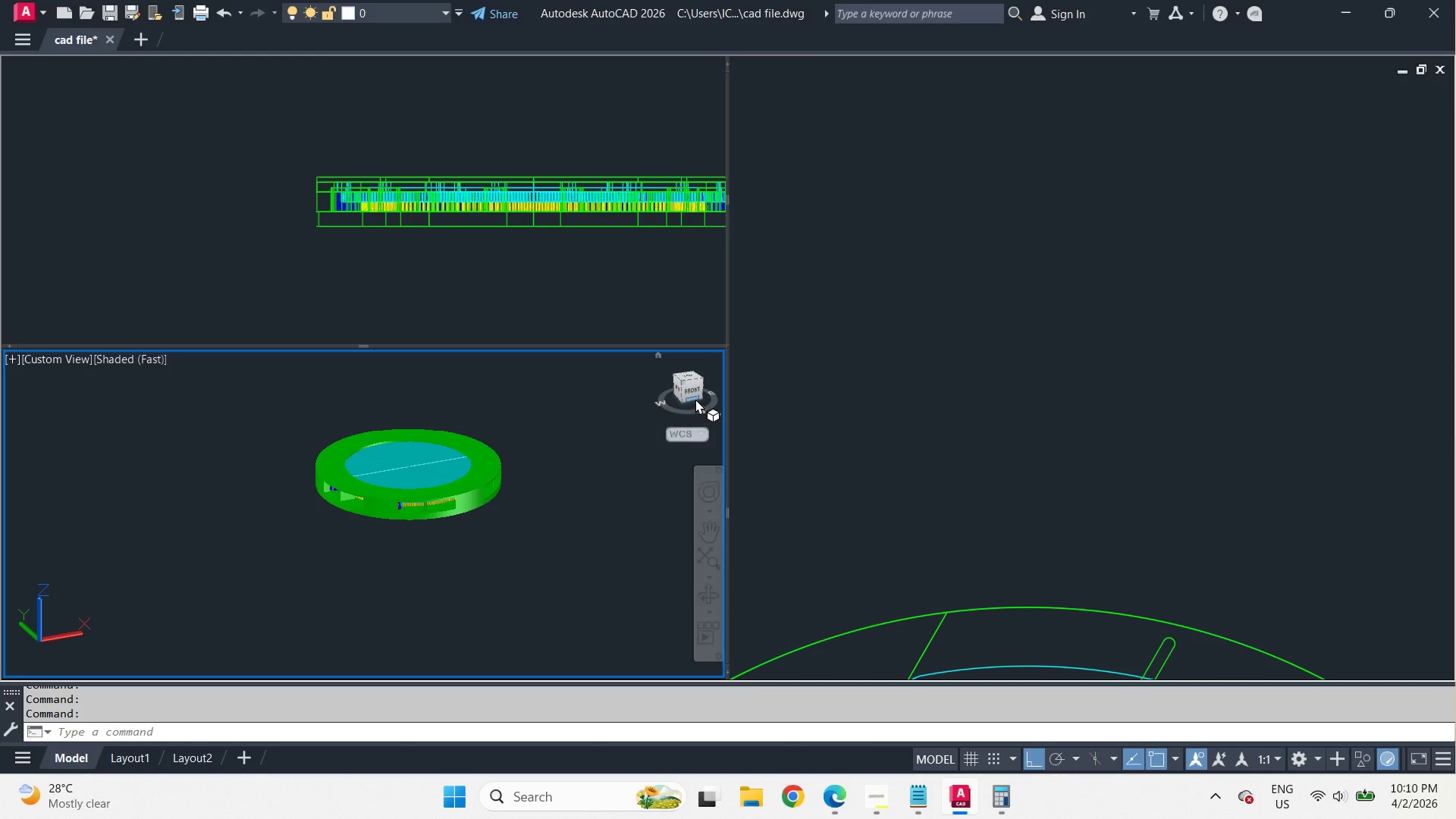 
scroll: coordinate [1039, 86], scroll_direction: up, amount: 4.0
 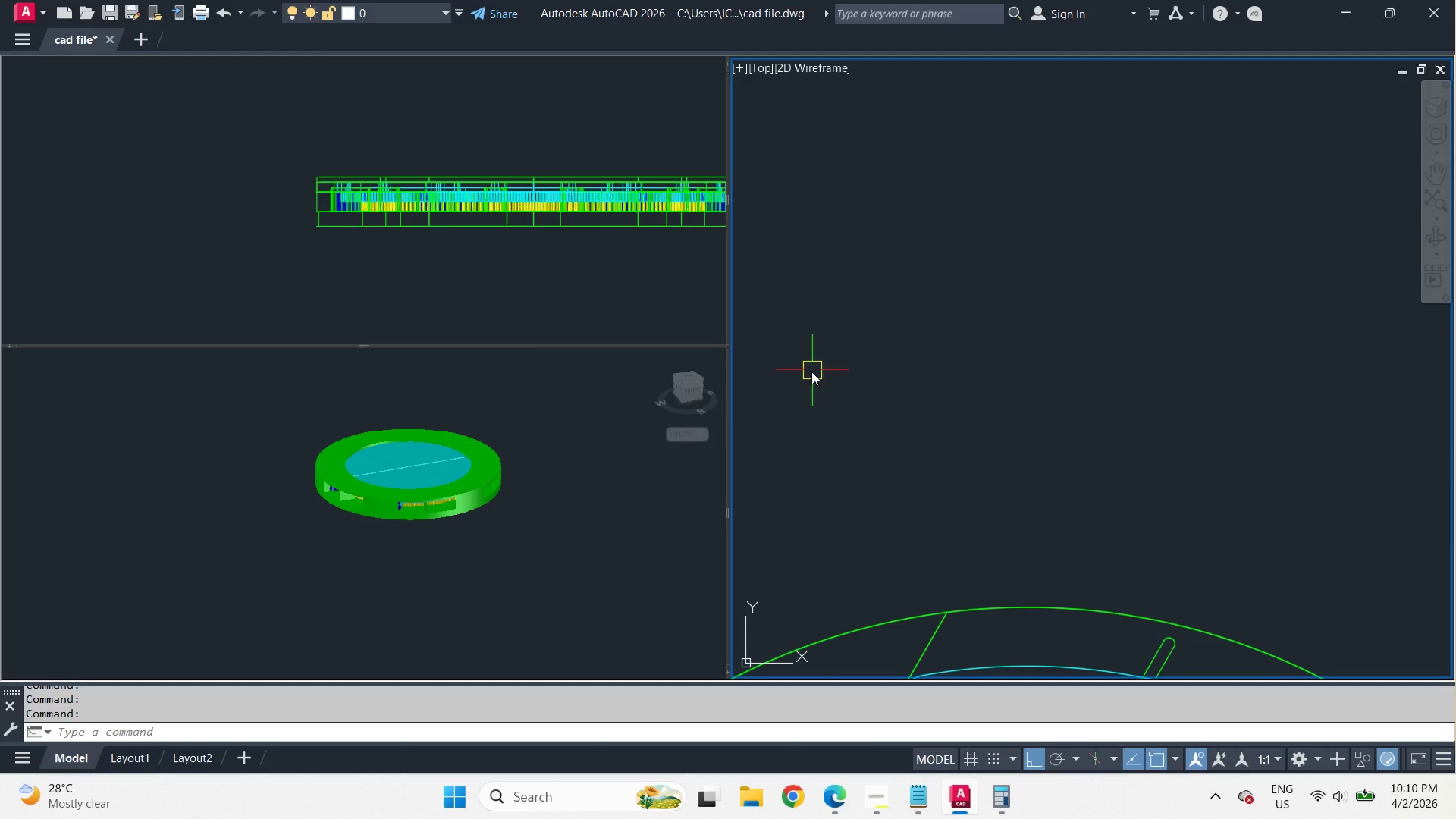 
left_click([682, 378])
 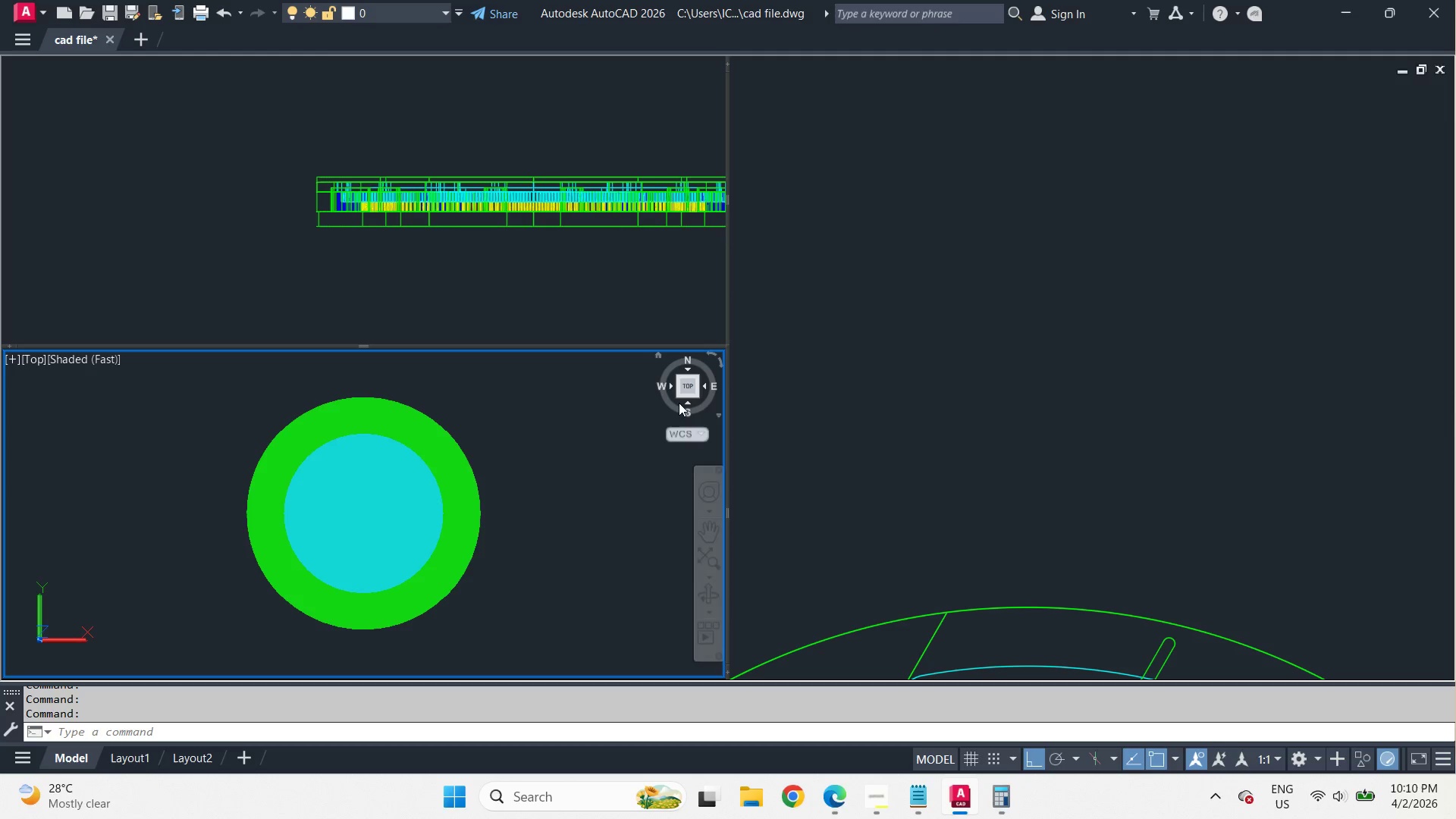 
scroll: coordinate [695, 399], scroll_direction: up, amount: 2.0
 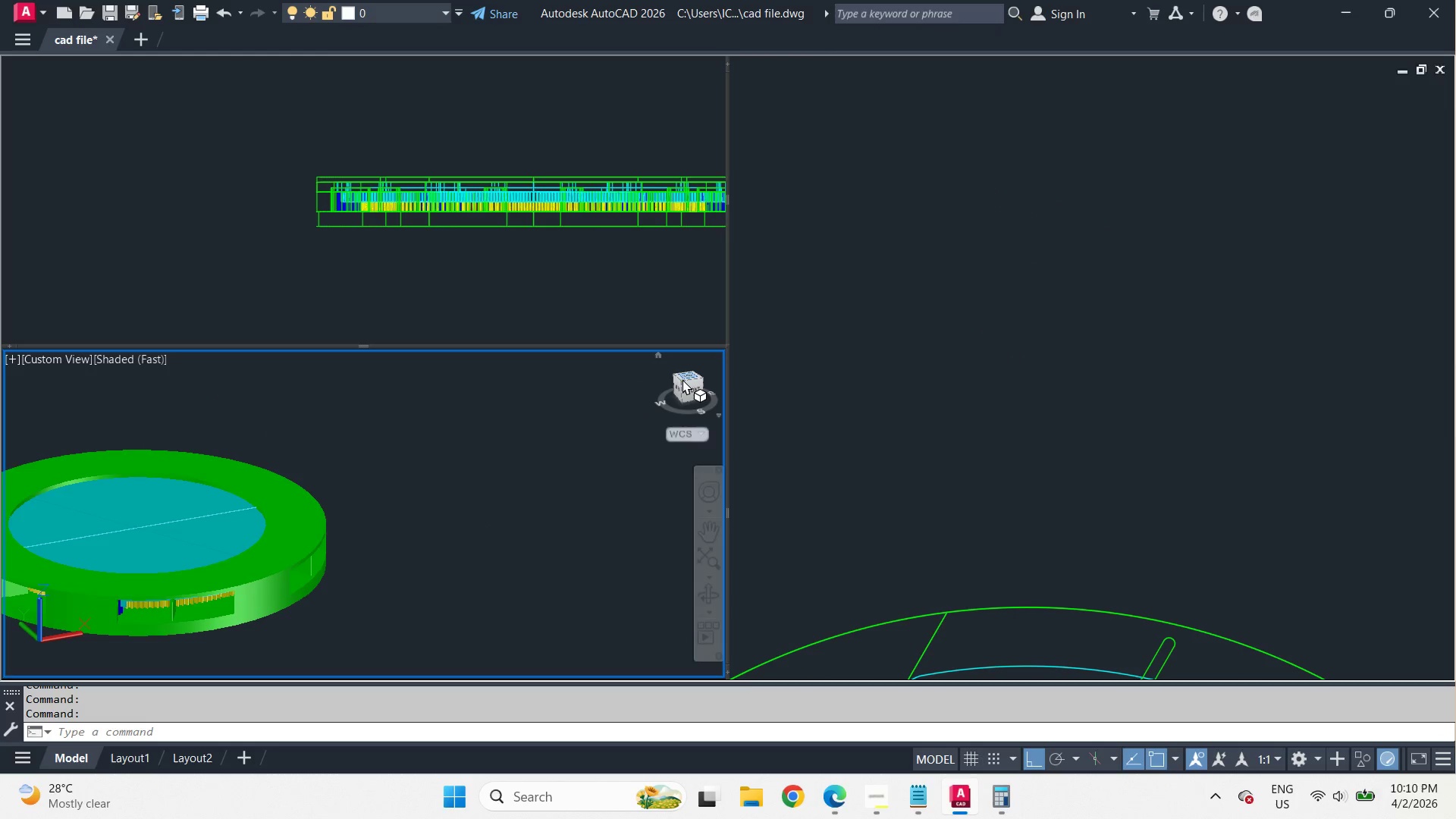 
left_click([679, 396])
 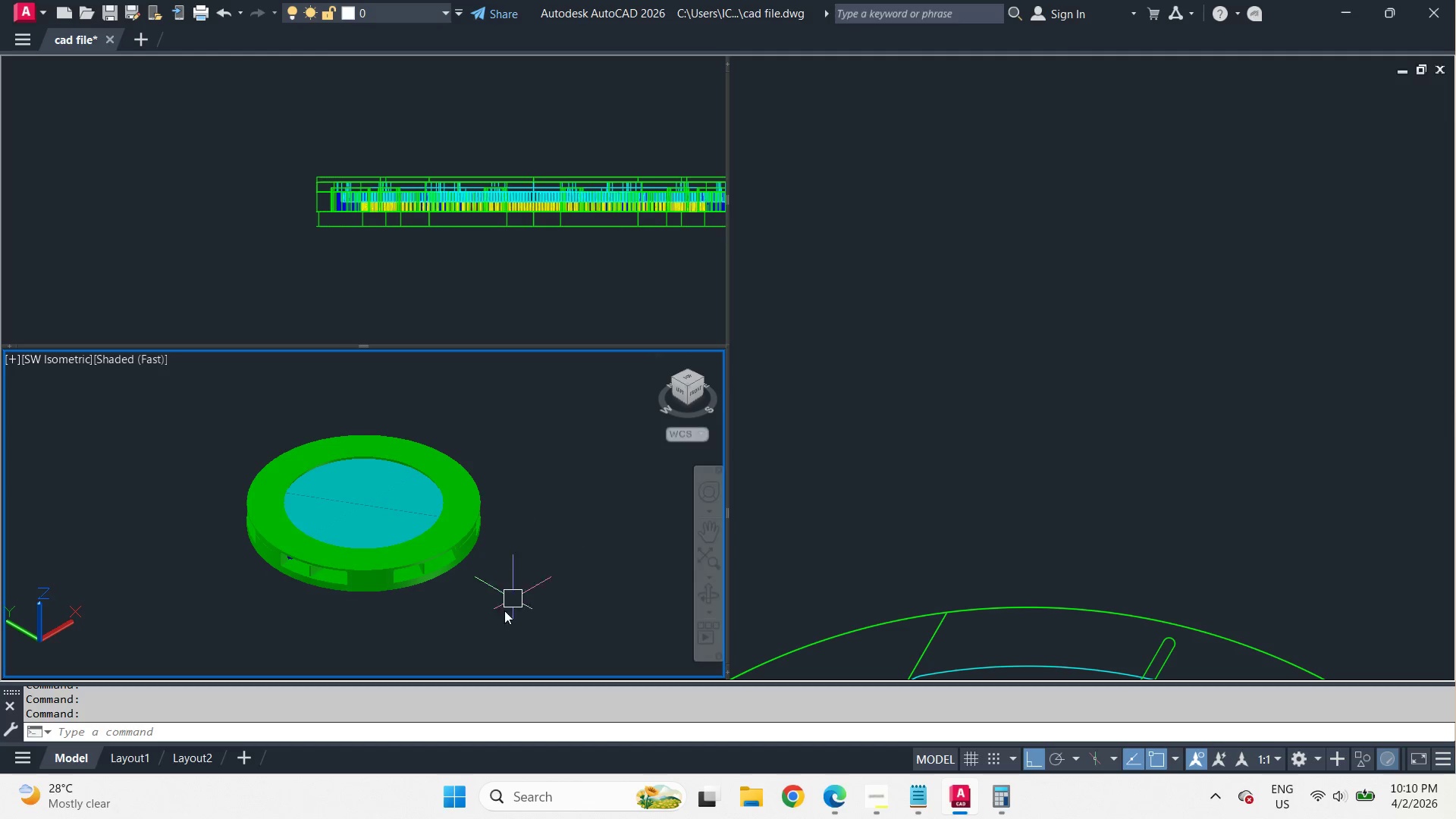 
type(vs )
 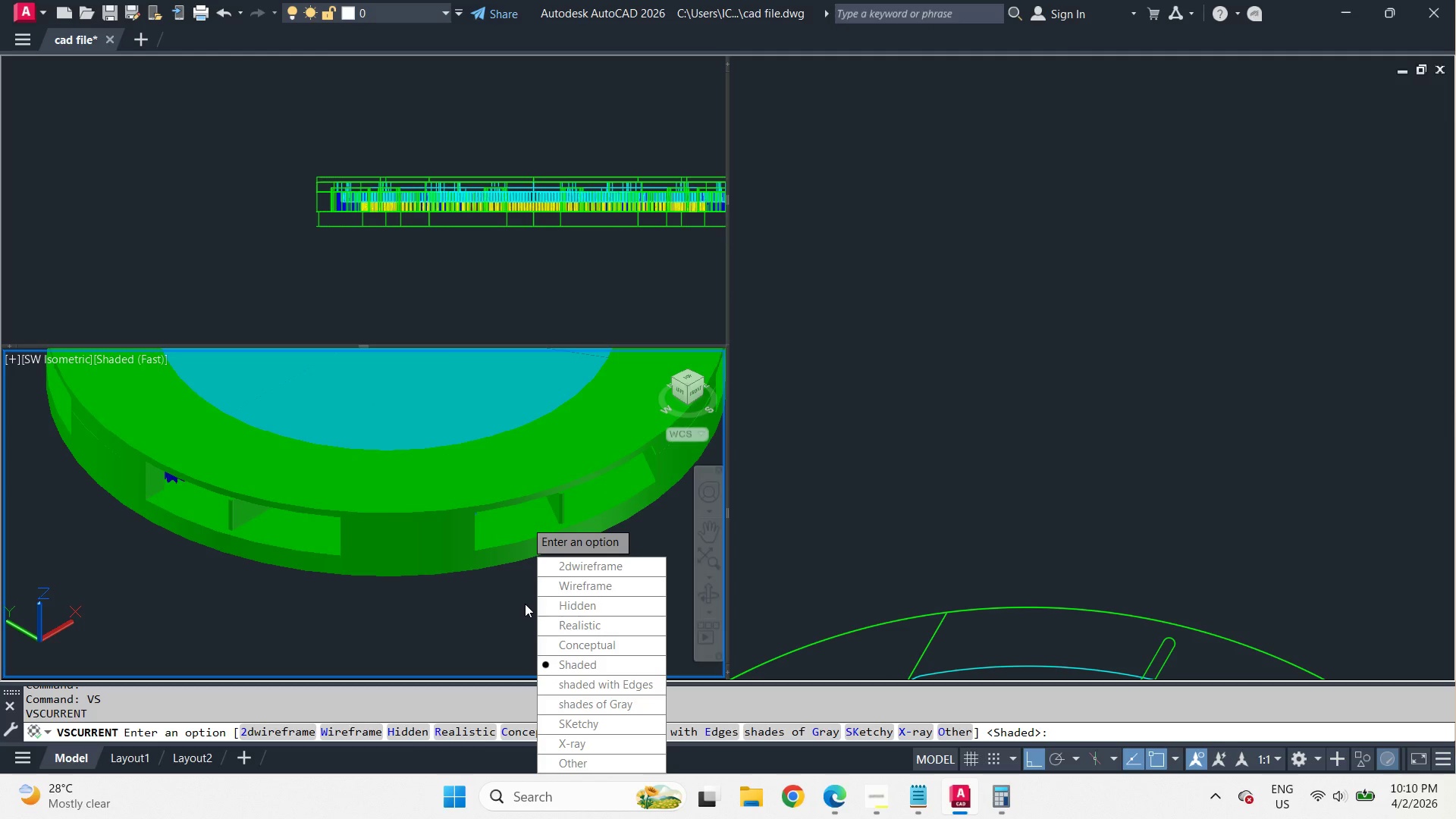 
scroll: coordinate [351, 598], scroll_direction: up, amount: 3.0
 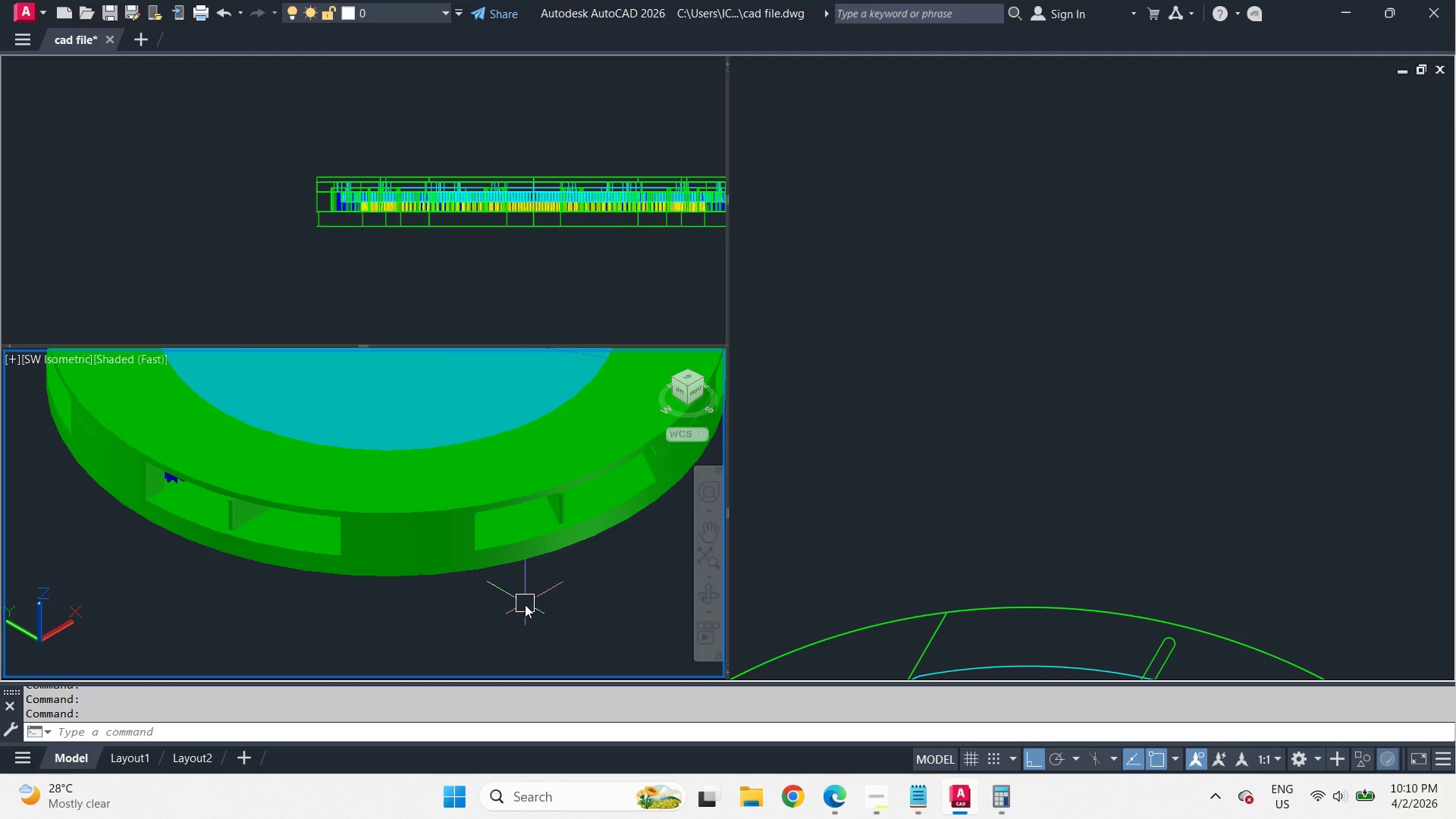 
key(G)
 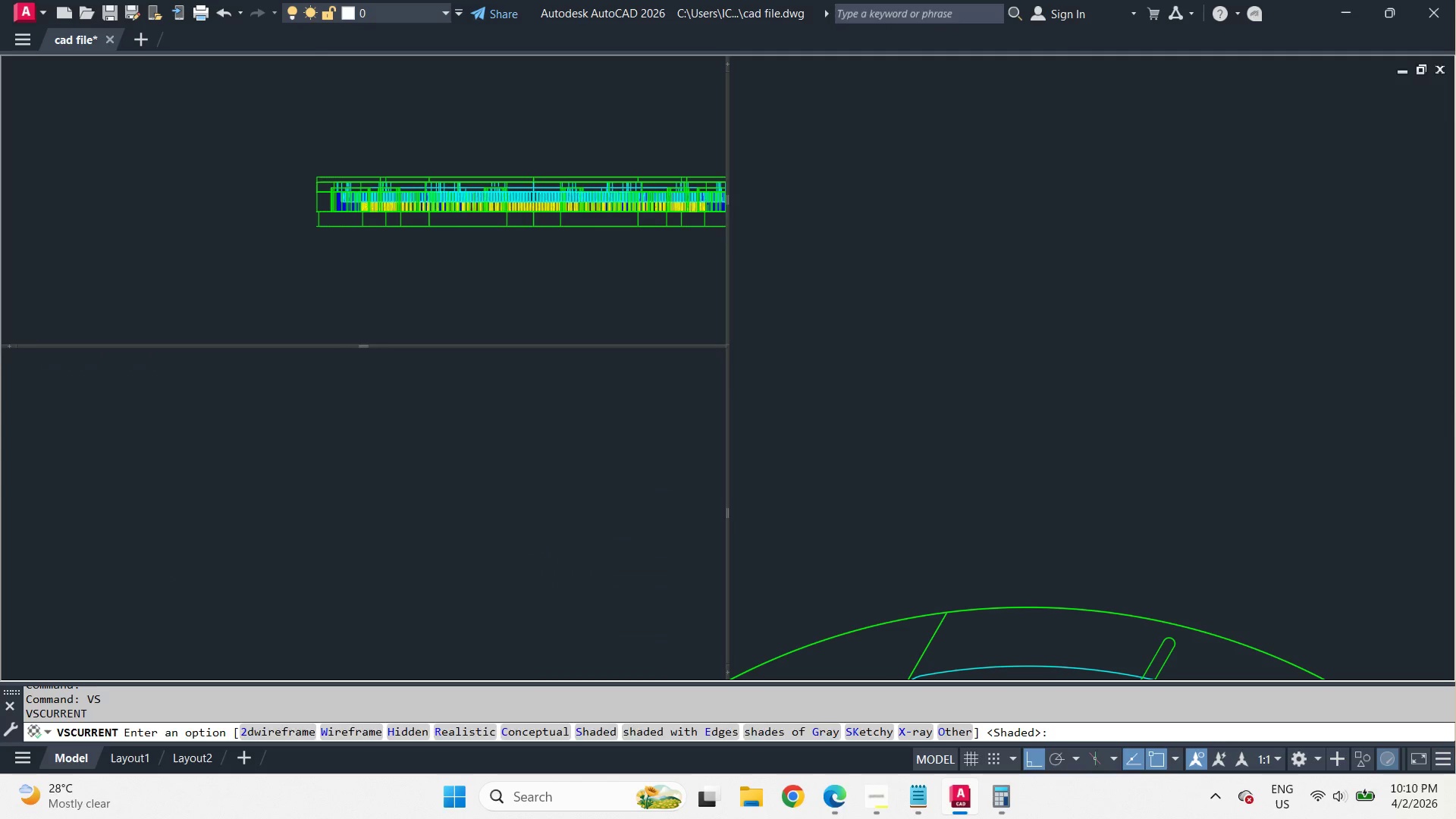 
key(Space)
 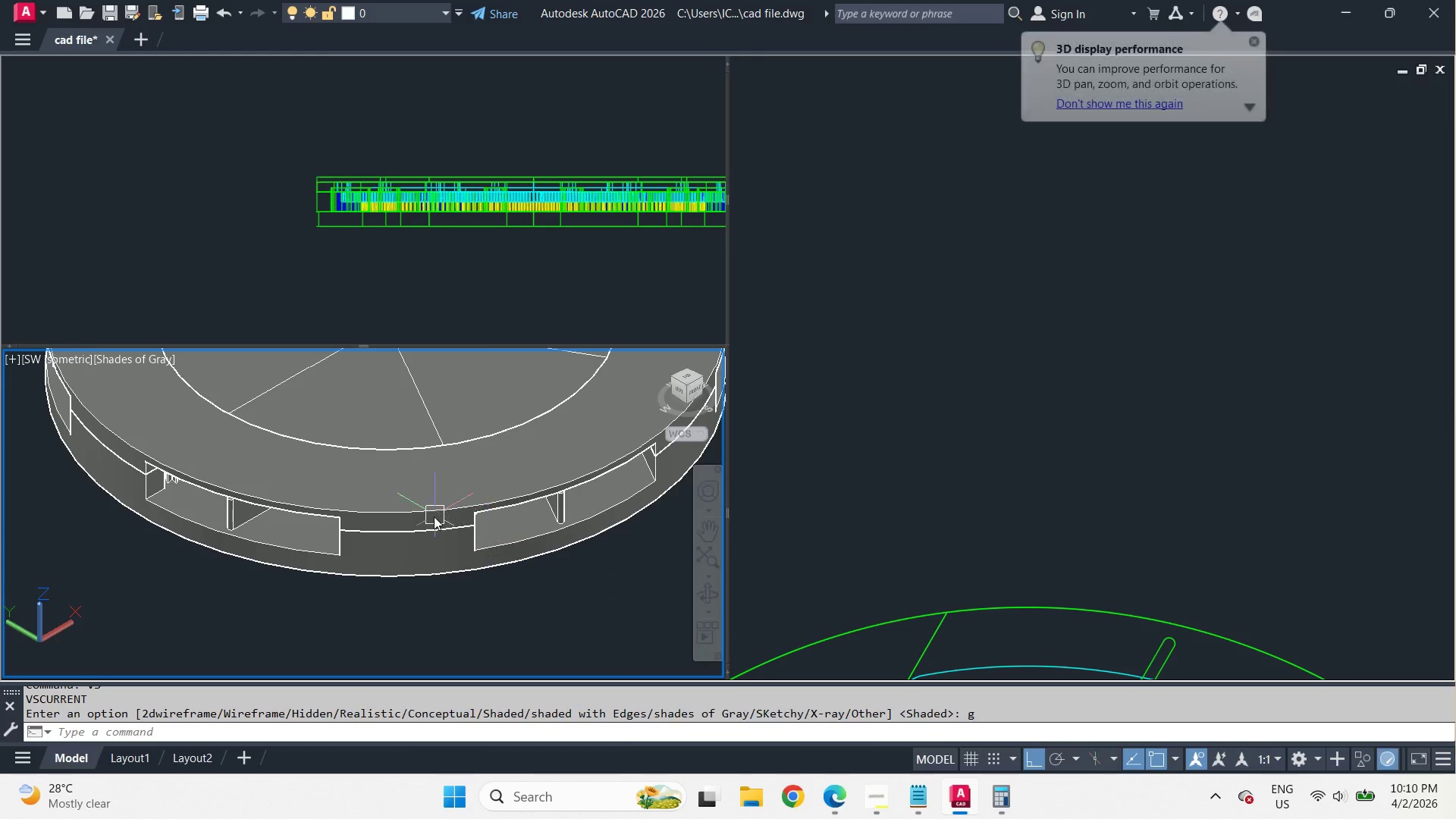 
hold_key(key=ShiftLeft, duration=0.34)
 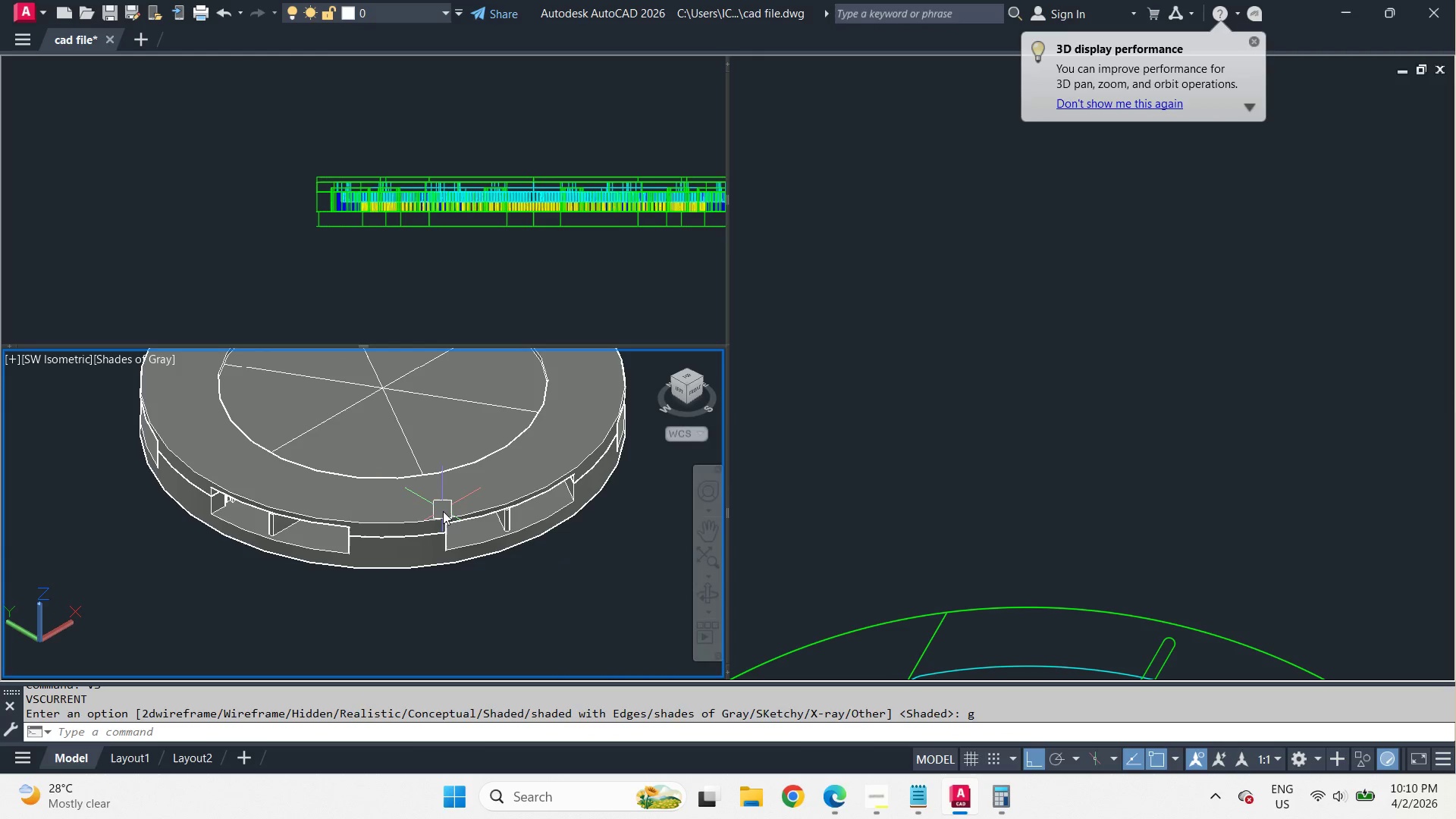 
hold_key(key=ShiftLeft, duration=1.53)
 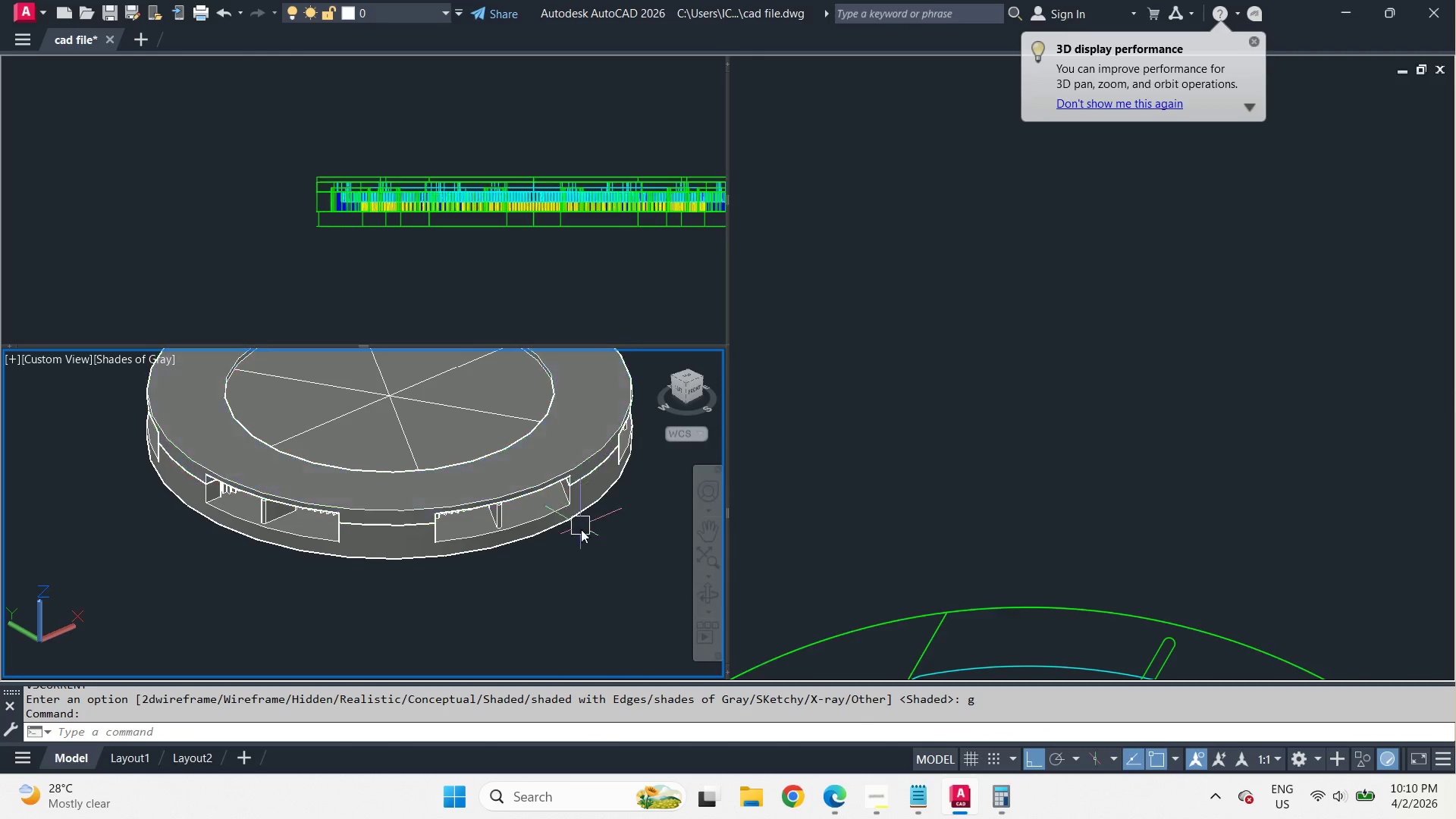 
scroll: coordinate [434, 516], scroll_direction: down, amount: 3.0
 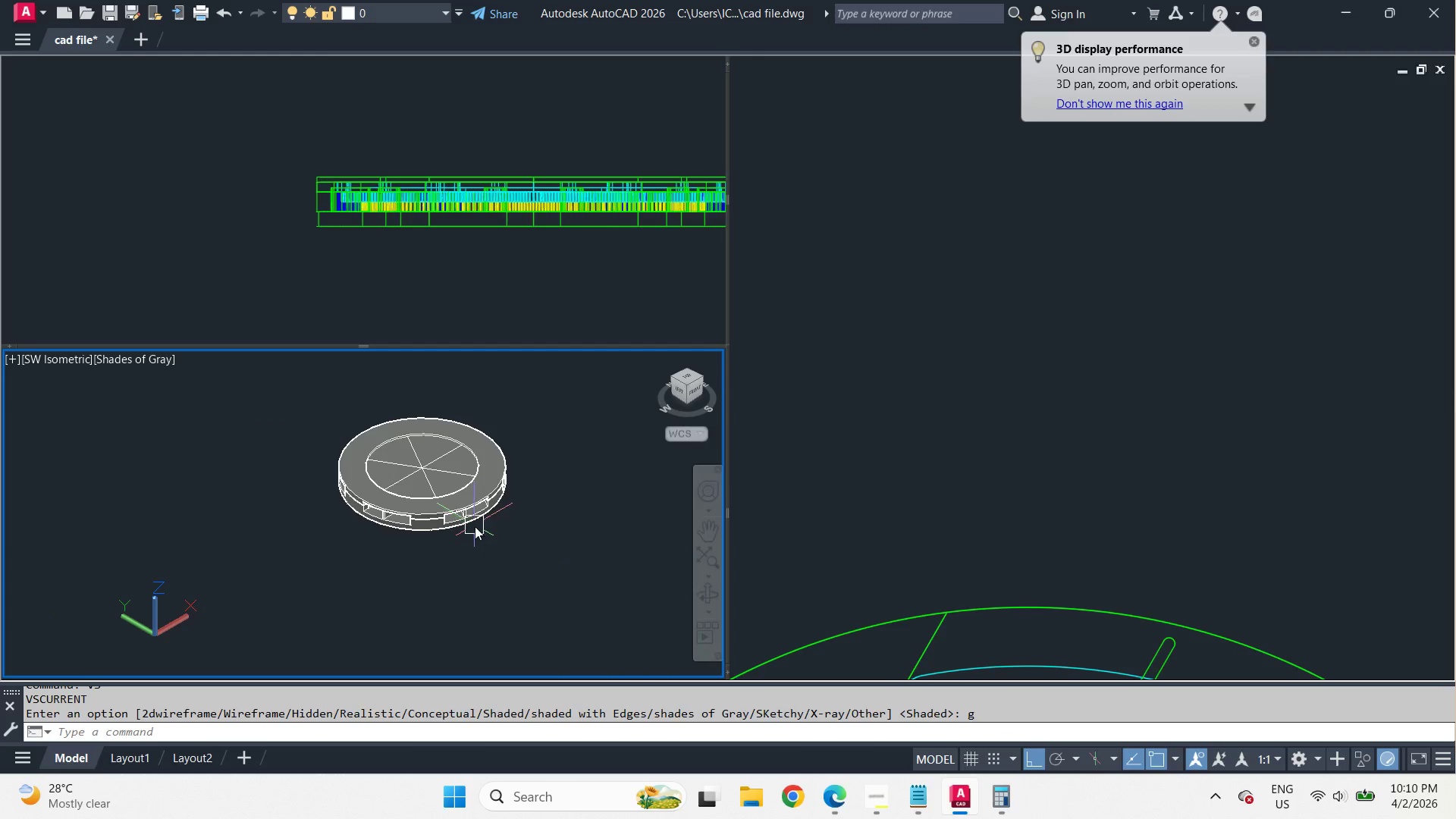 
scroll: coordinate [443, 511], scroll_direction: up, amount: 3.0
 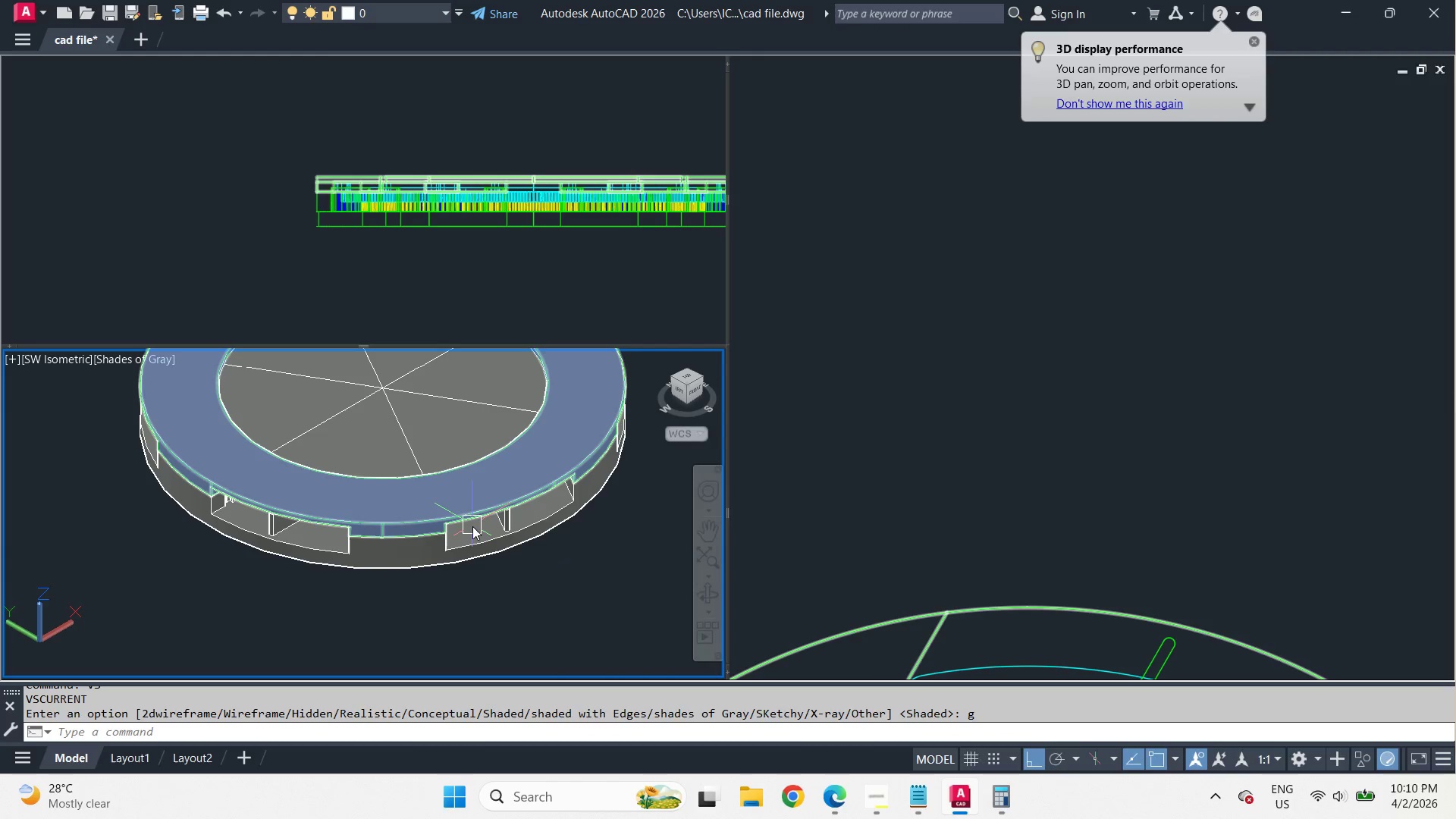 
hold_key(key=ShiftLeft, duration=2.81)
 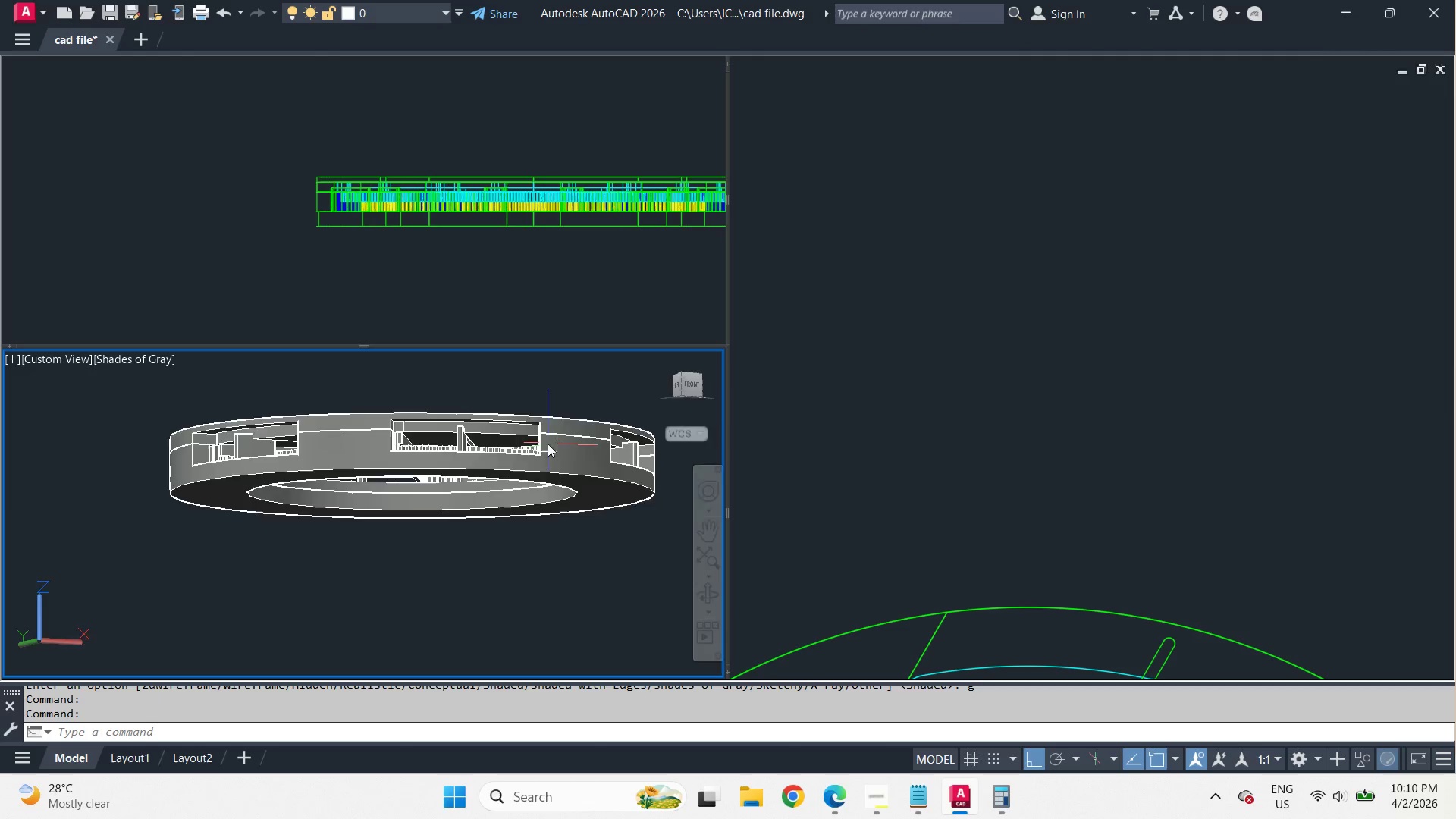 
hold_key(key=ShiftLeft, duration=0.91)
 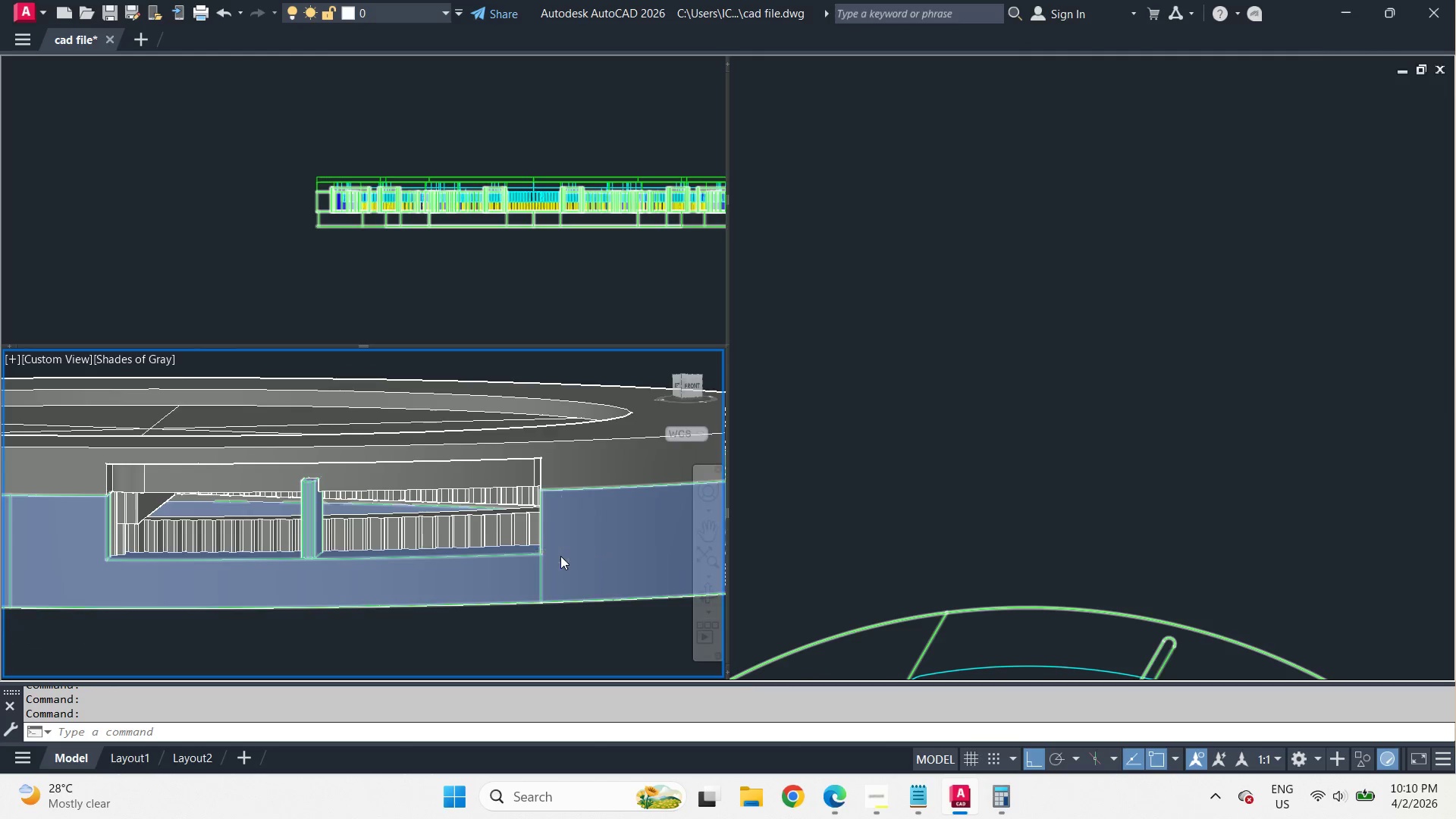 
scroll: coordinate [548, 443], scroll_direction: up, amount: 3.0
 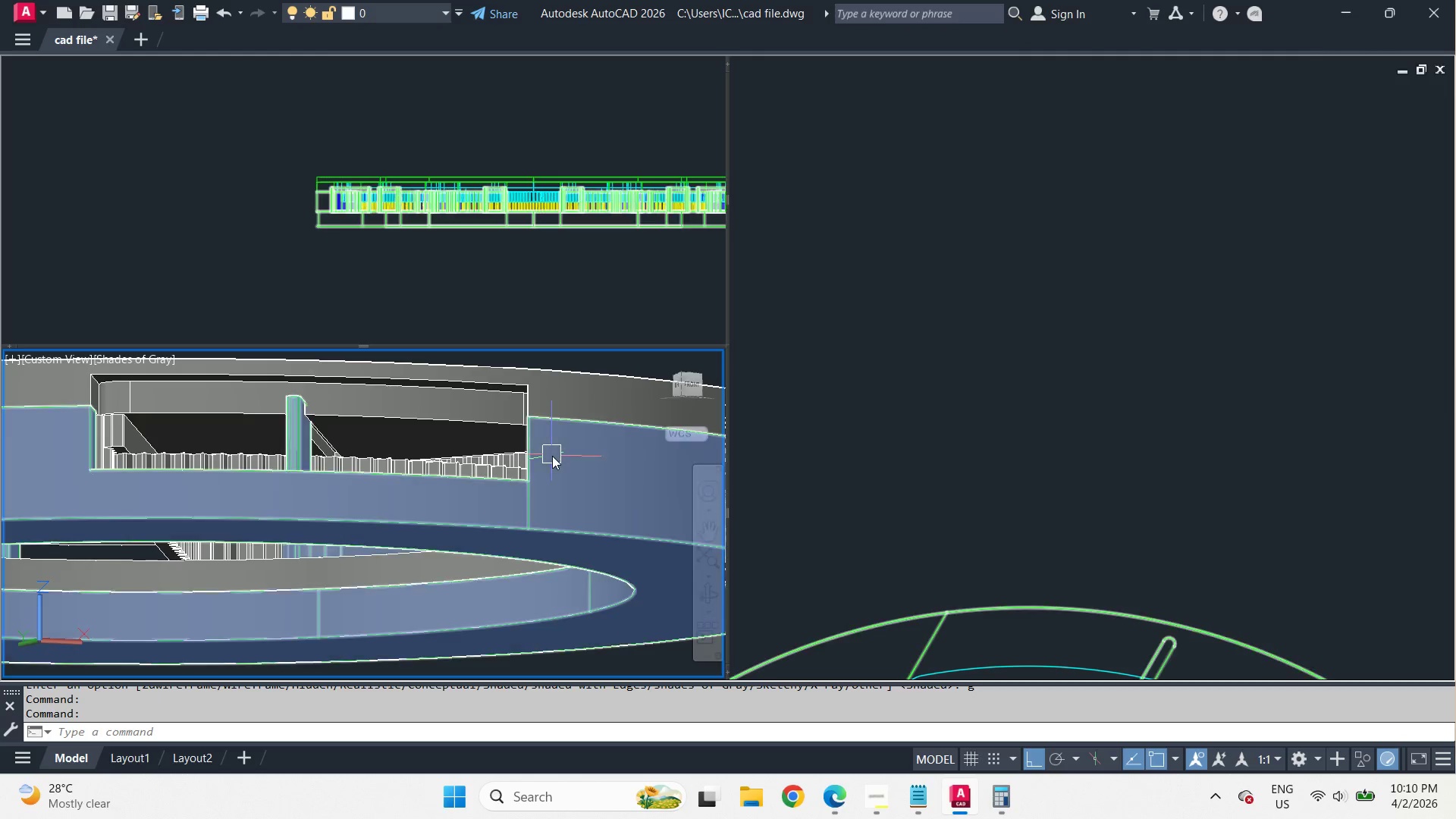 
hold_key(key=ShiftLeft, duration=0.59)
 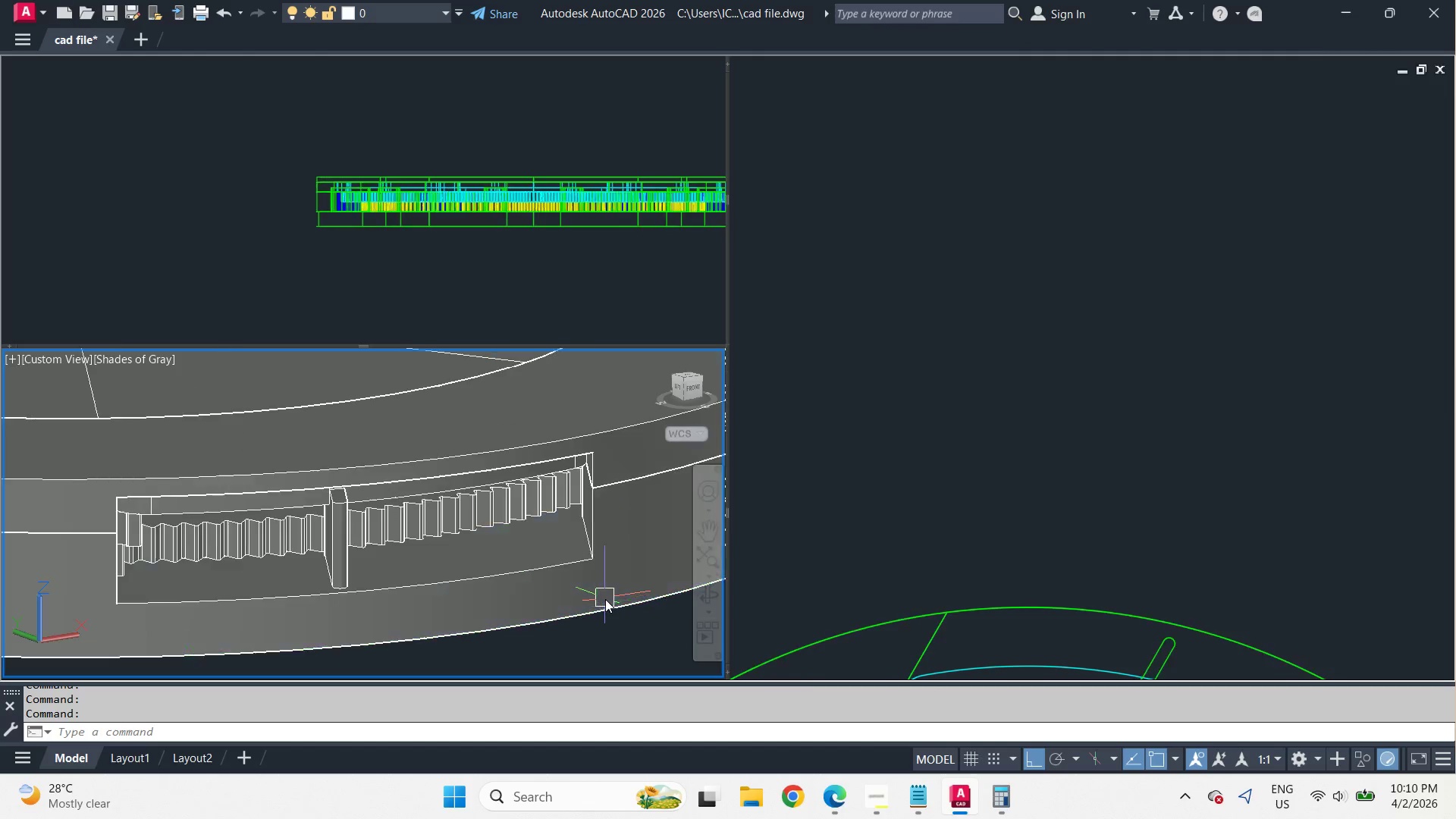 
key(D)
 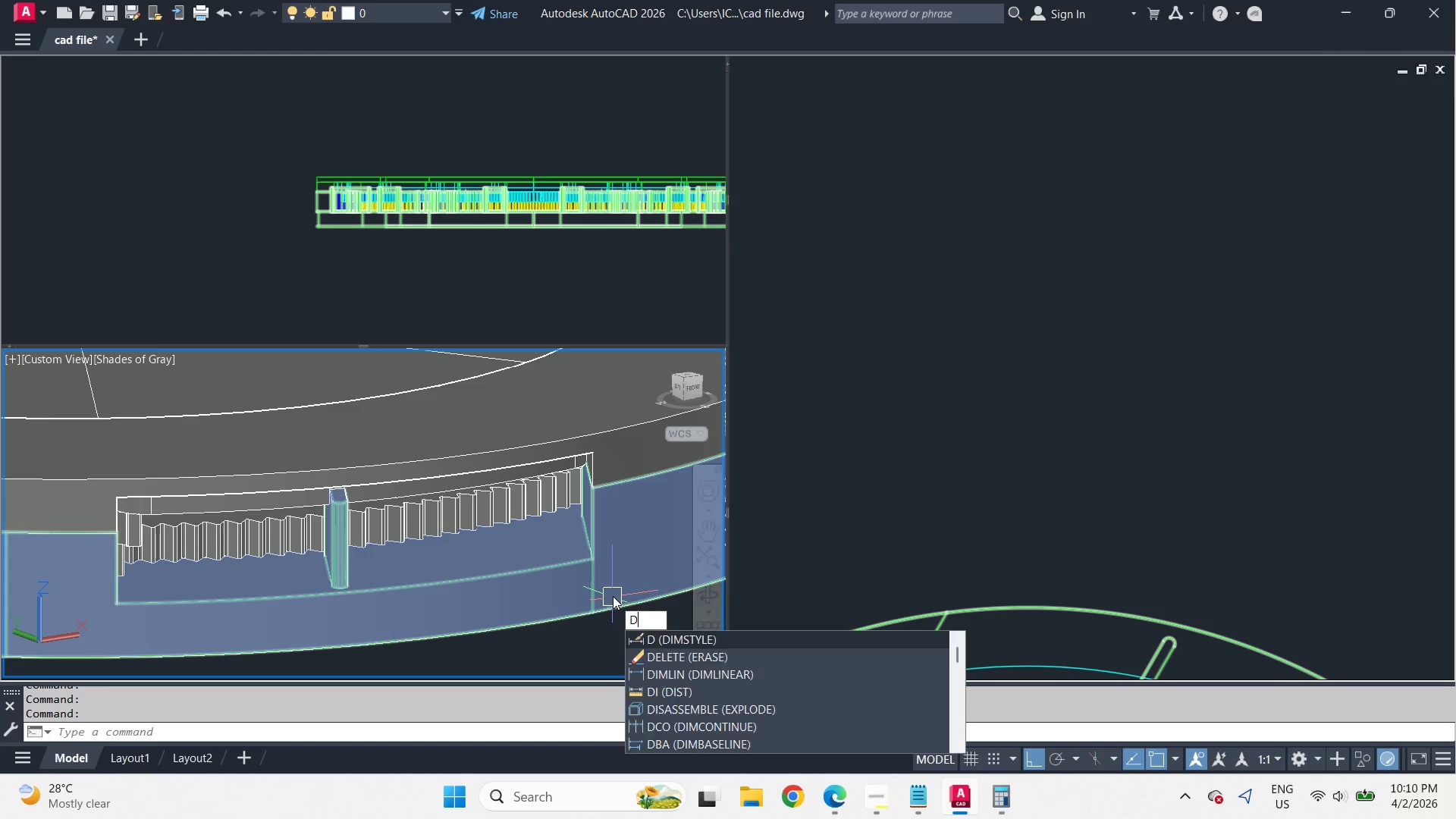 
scroll: coordinate [560, 557], scroll_direction: up, amount: 2.0
 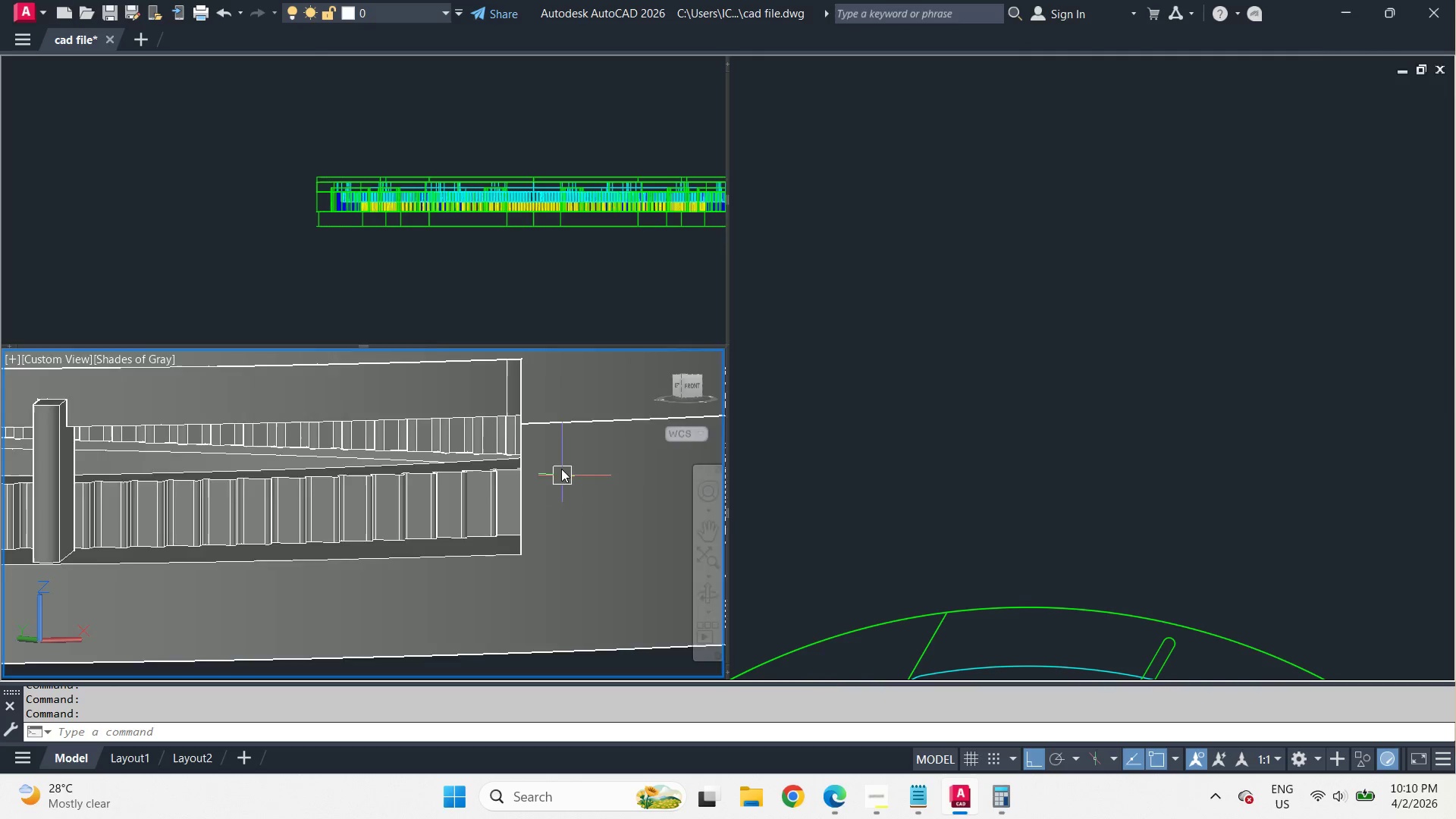 
key(I)
 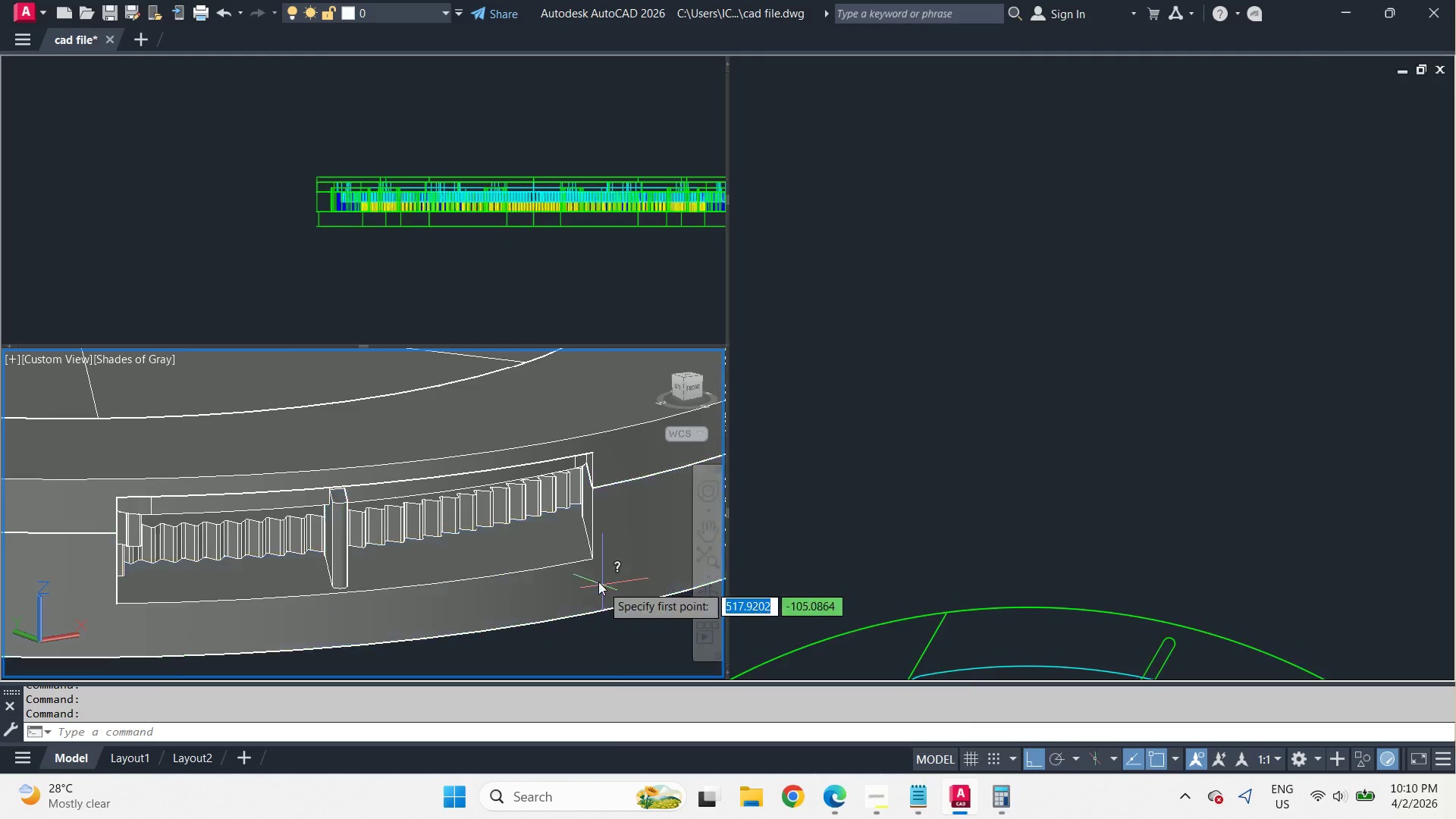 
key(Space)
 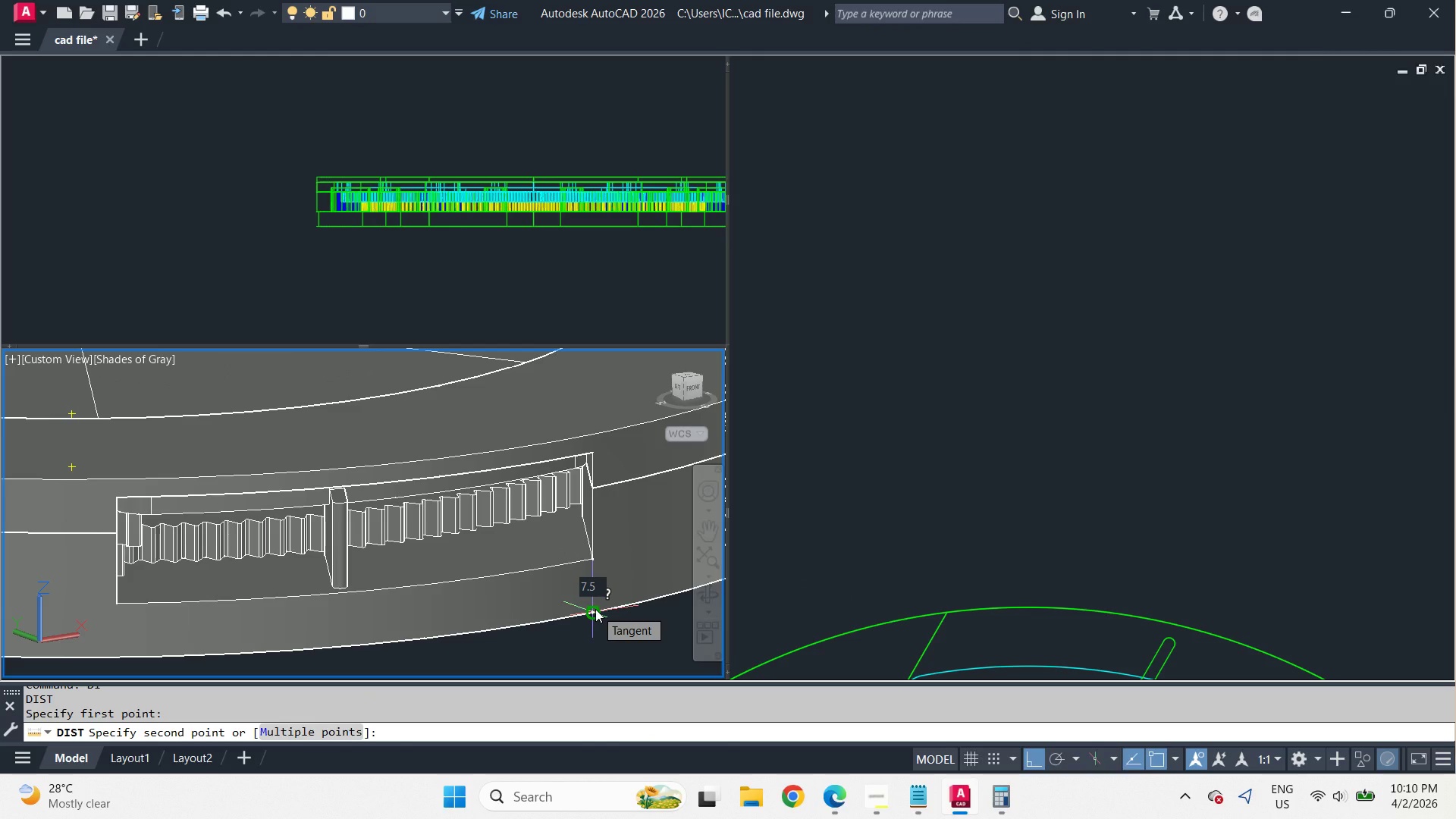 
scroll: coordinate [554, 435], scroll_direction: down, amount: 2.0
 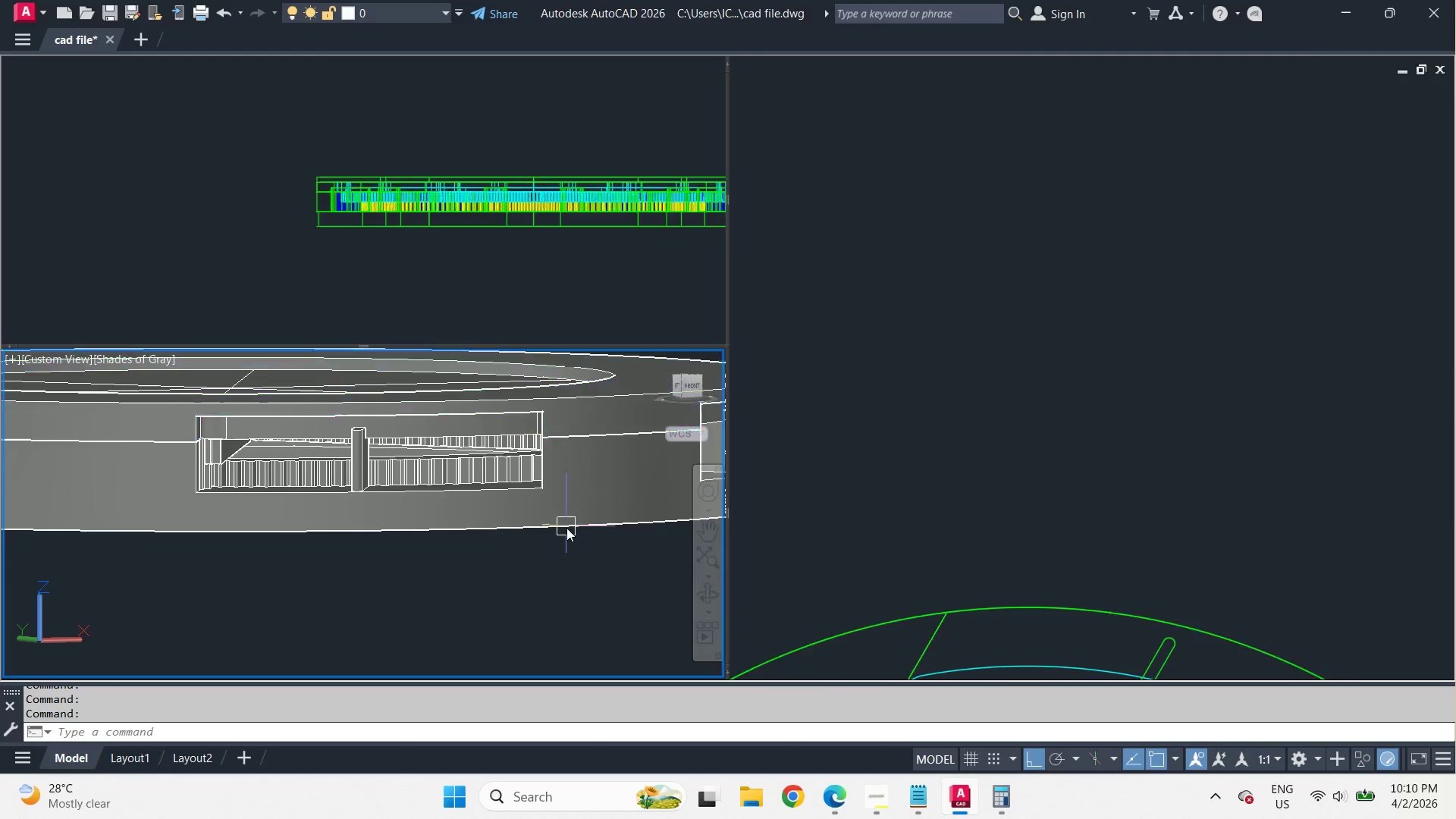 
scroll: coordinate [605, 599], scroll_direction: up, amount: 1.0
 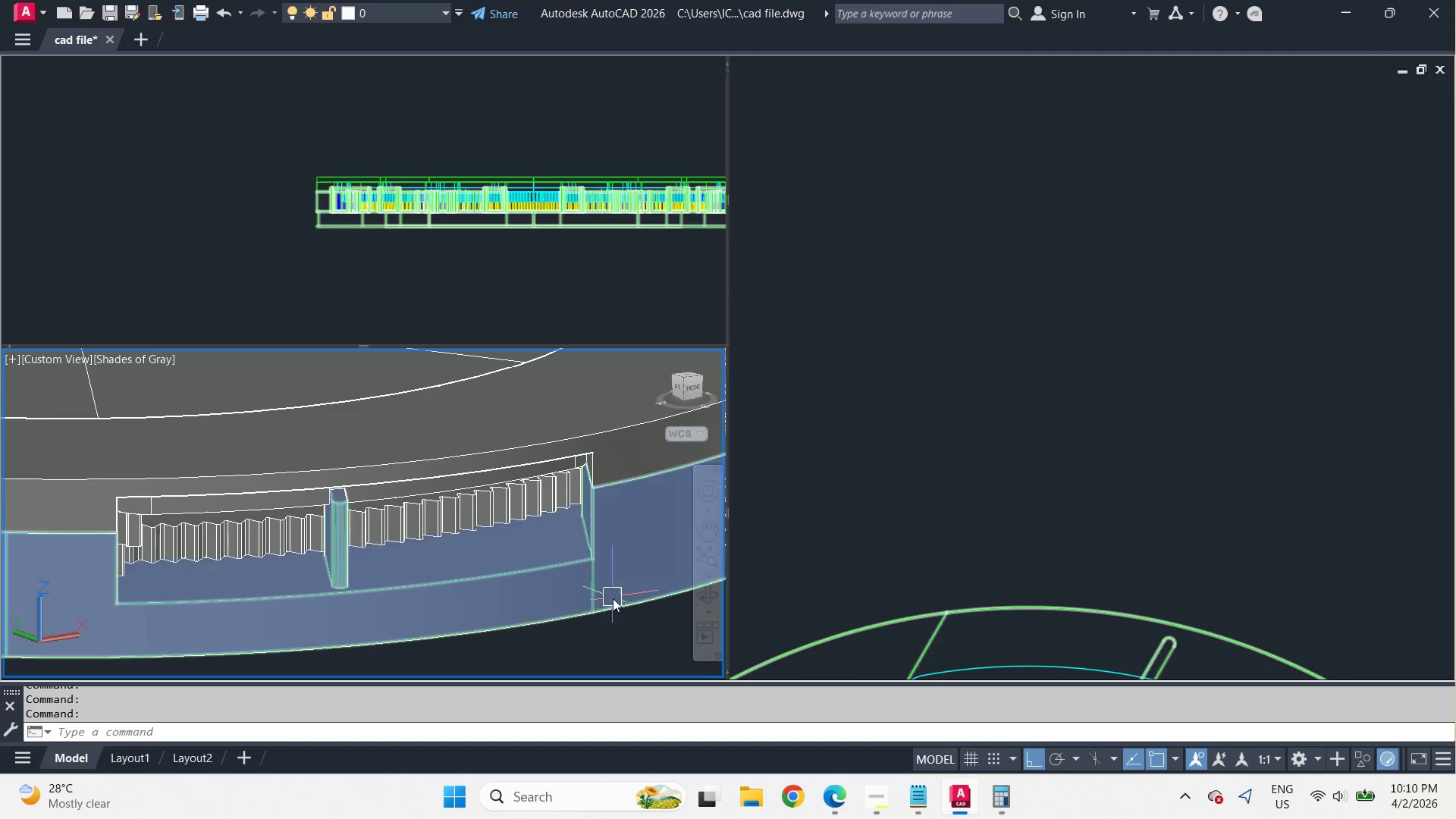 
key(Escape)
 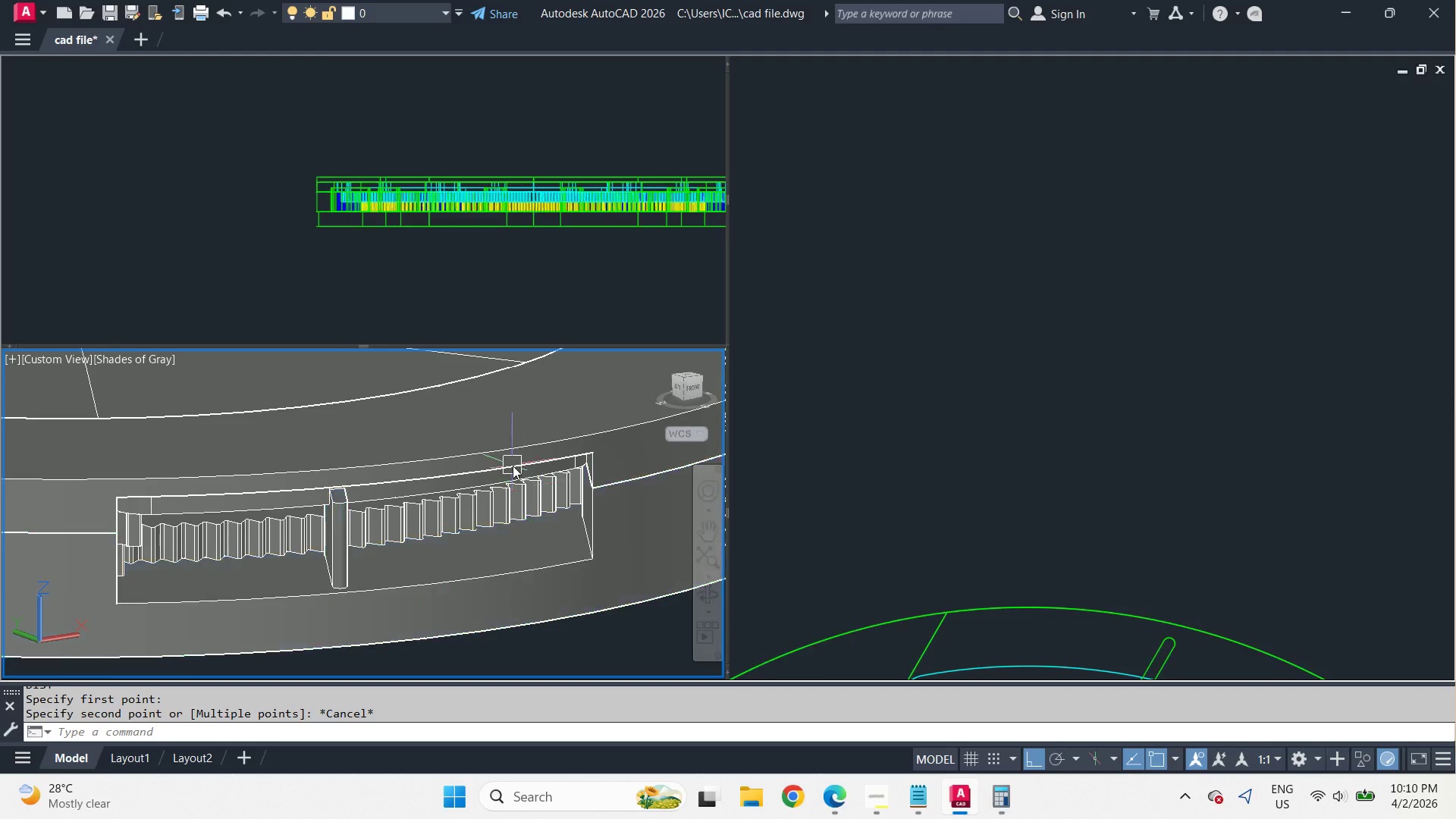 
hold_key(key=ShiftLeft, duration=1.8)
 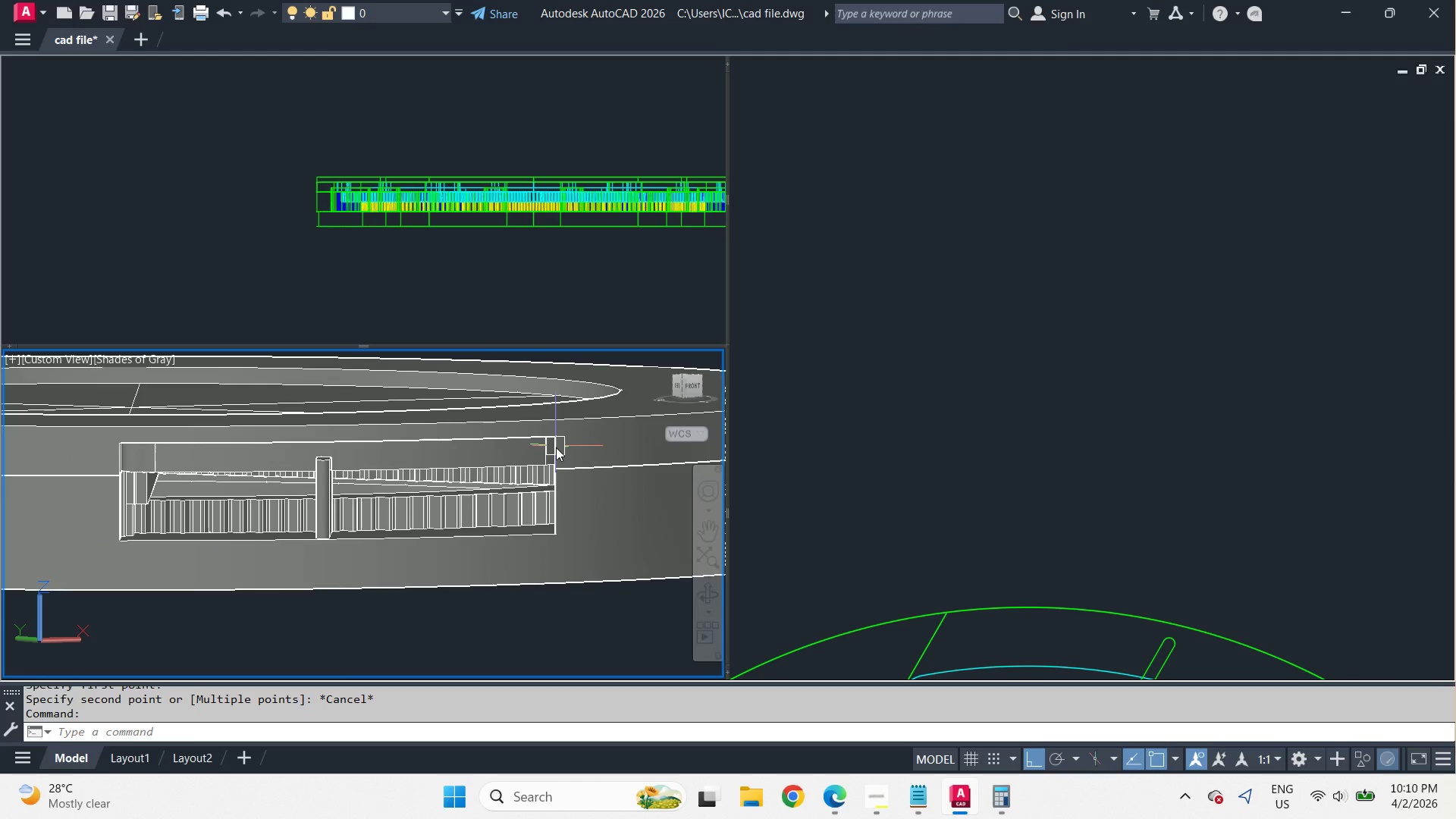 
scroll: coordinate [513, 466], scroll_direction: down, amount: 1.0
 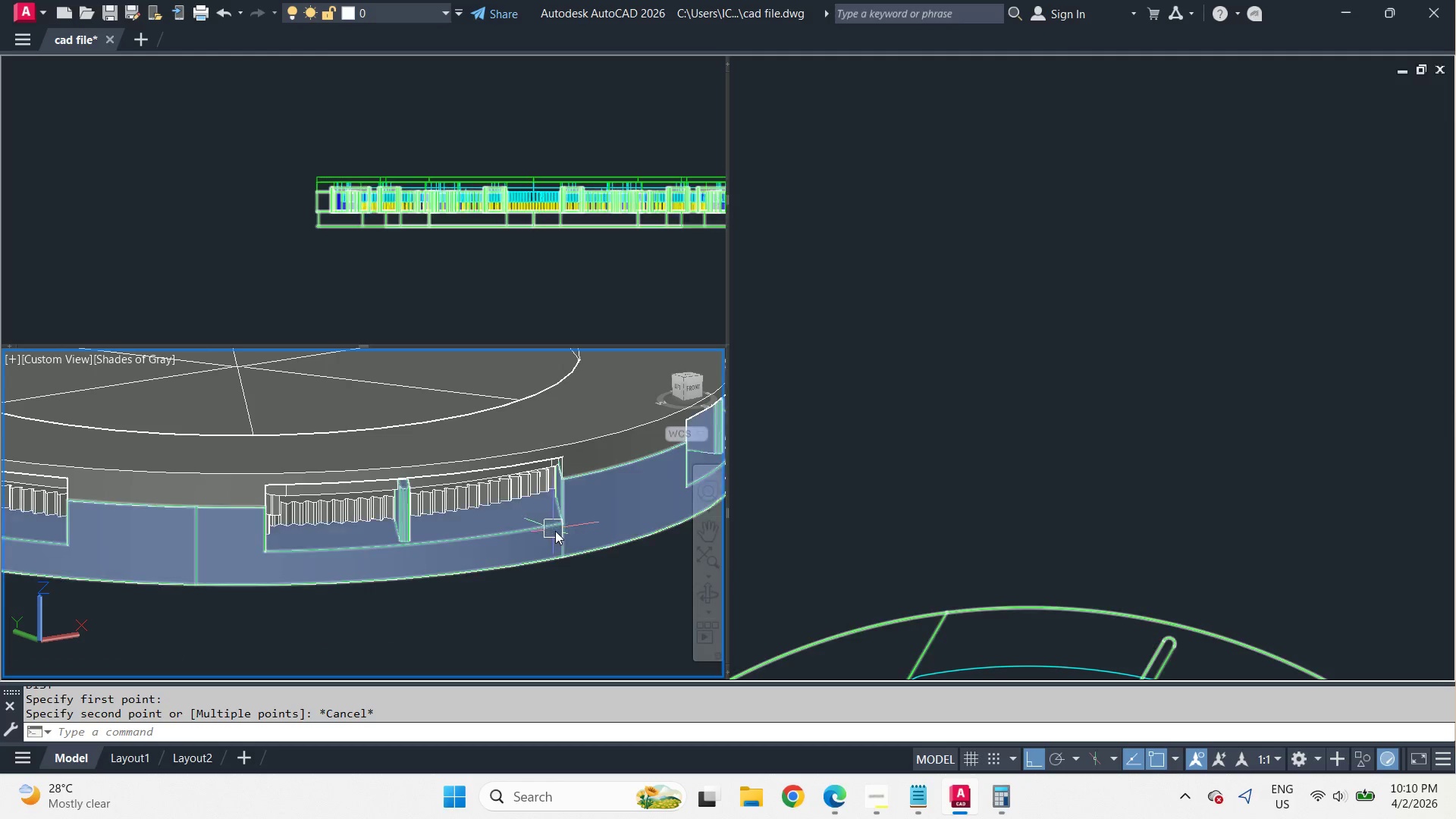 
left_click([386, 249])
 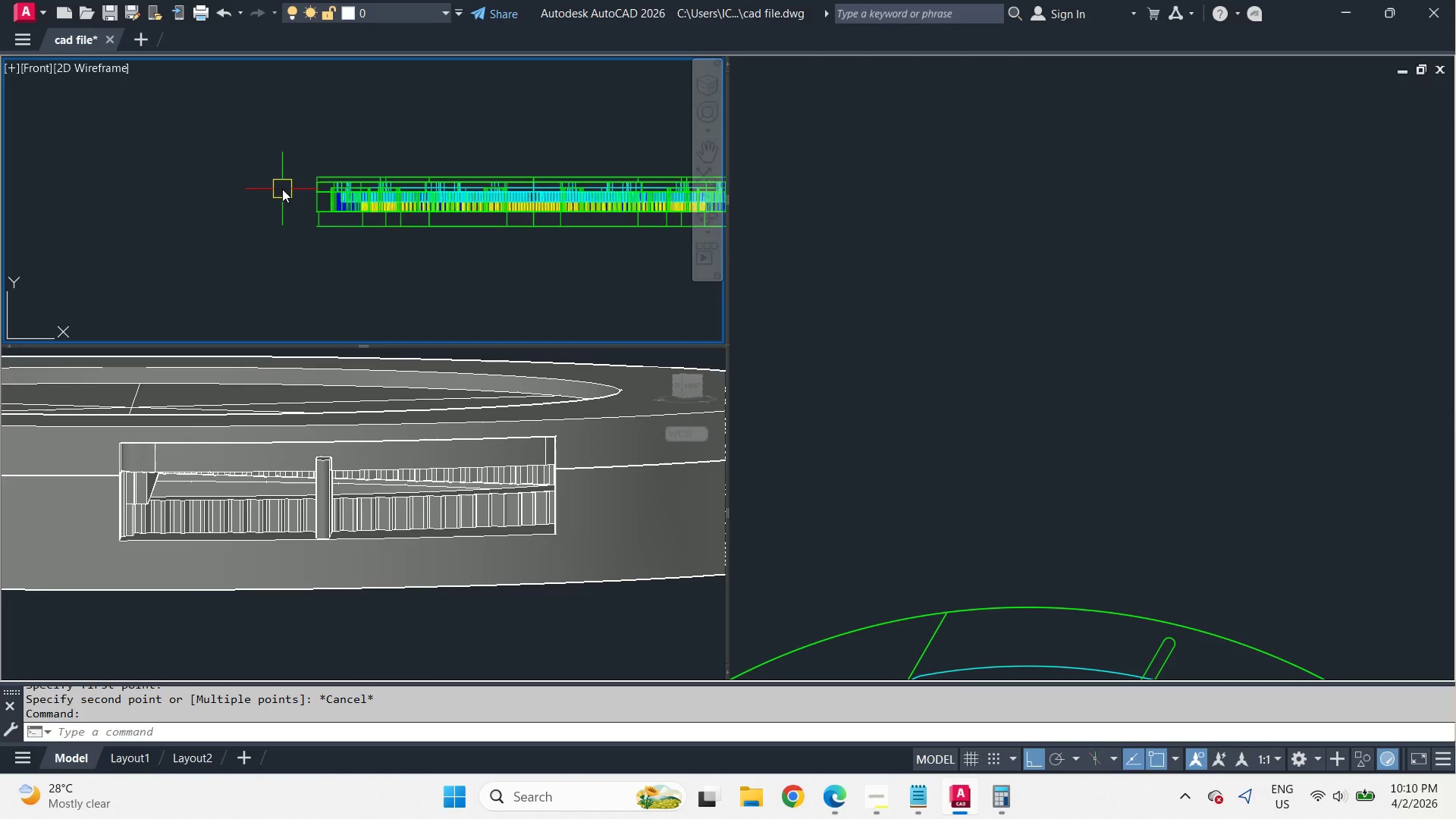 
scroll: coordinate [556, 447], scroll_direction: up, amount: 1.0
 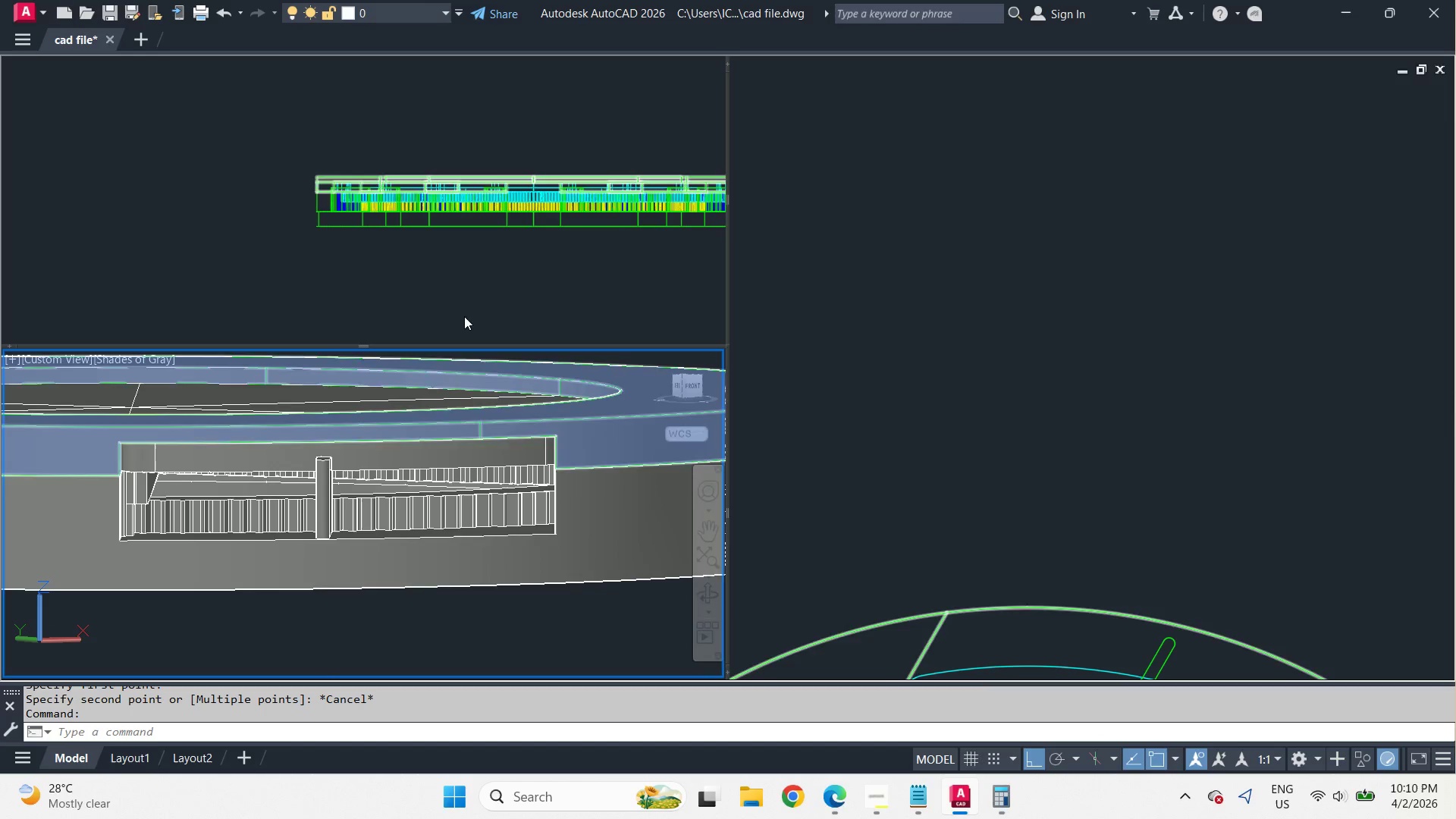 
type(ewx )
 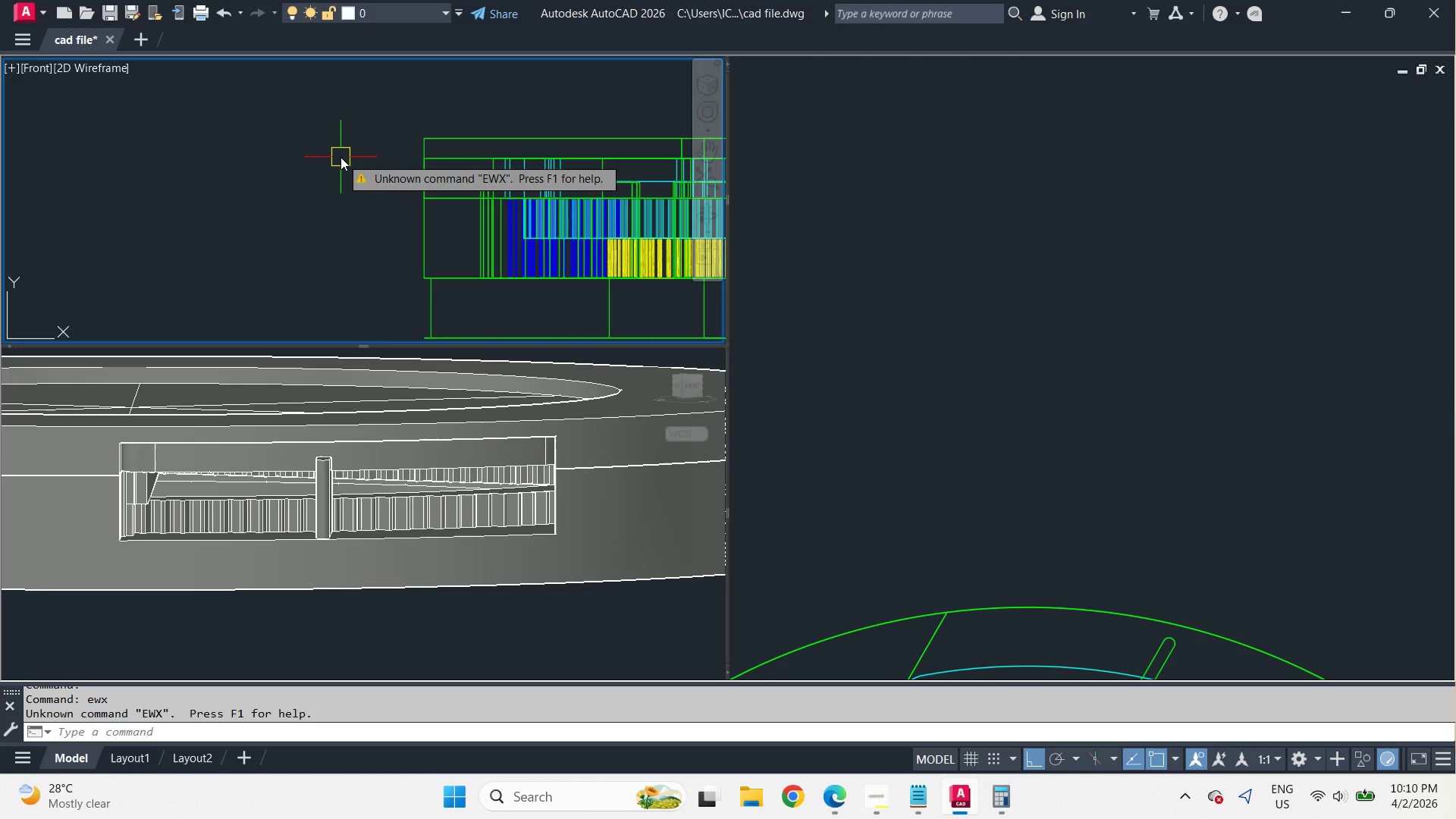 
key(Escape)
 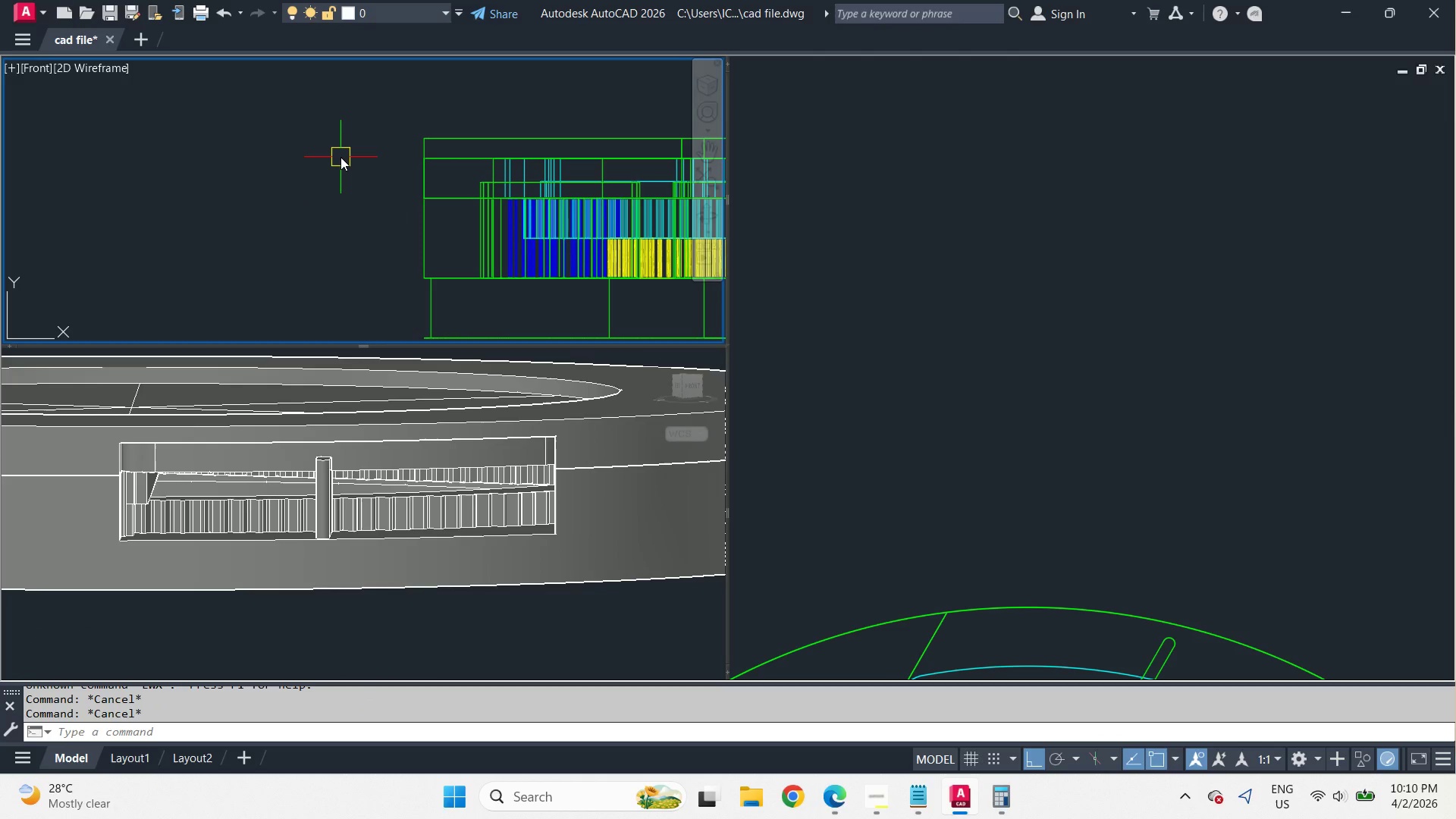 
key(Escape)
 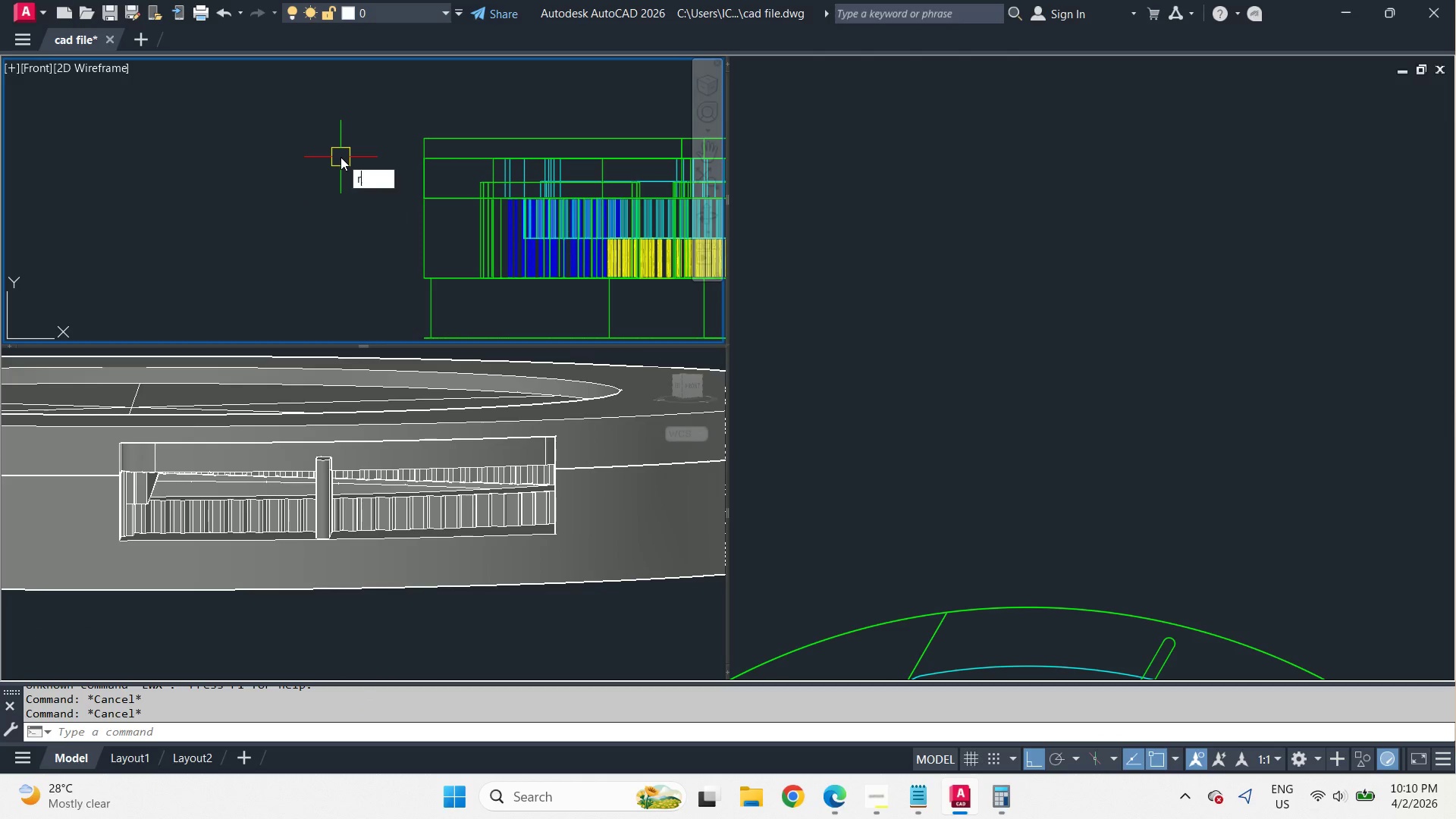 
scroll: coordinate [282, 189], scroll_direction: up, amount: 3.0
 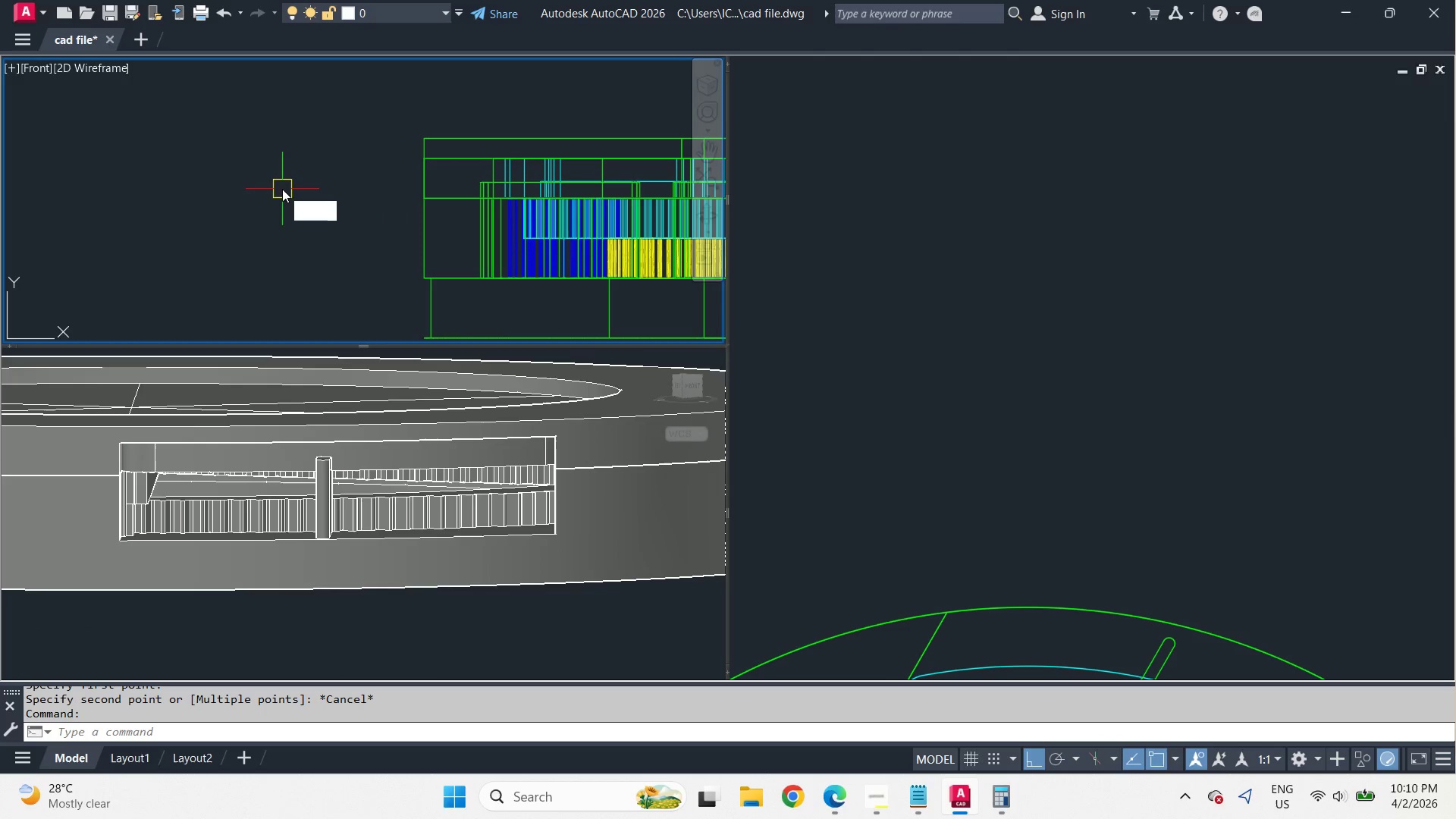 
type(re)
 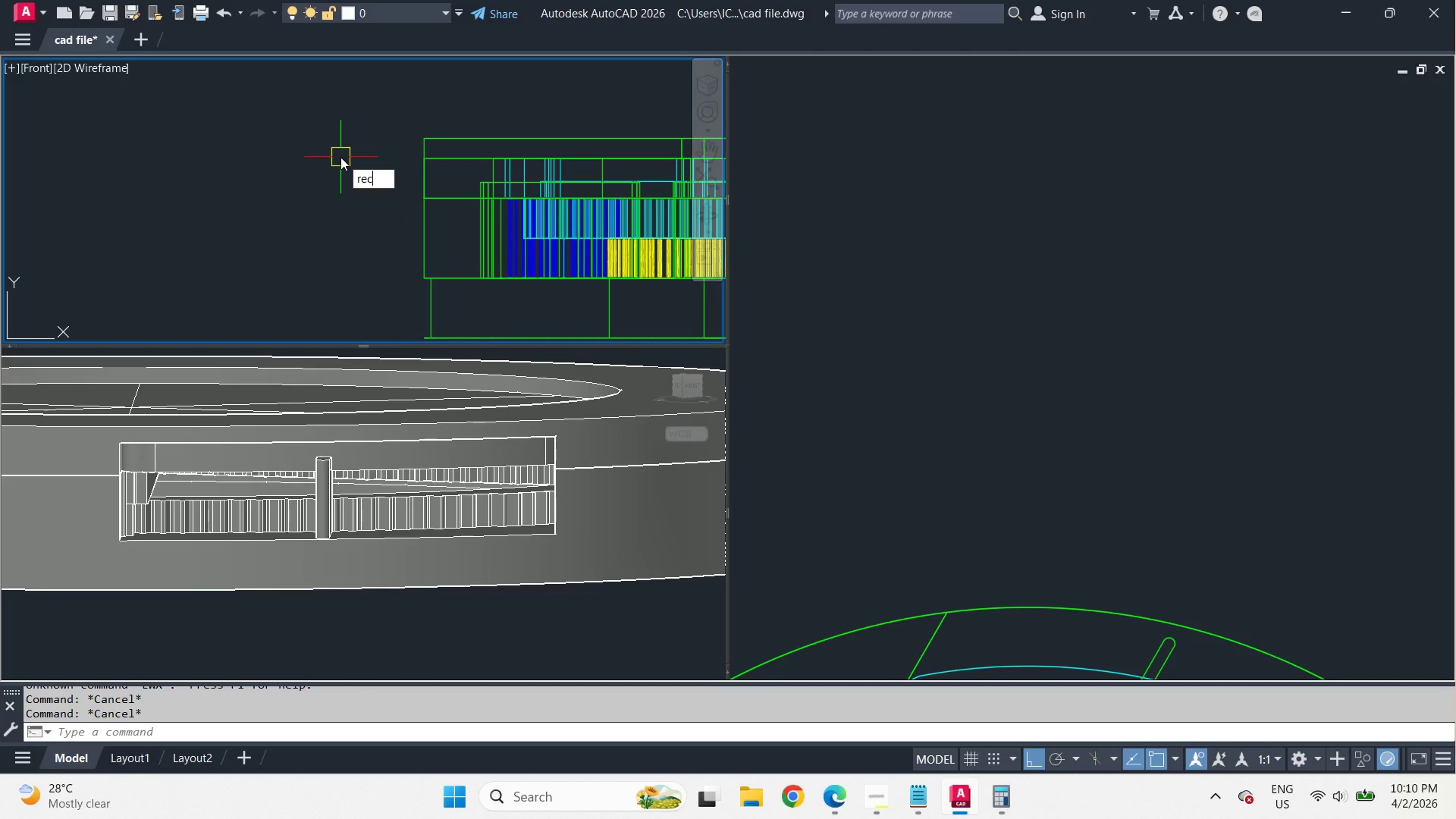 
key(C)
 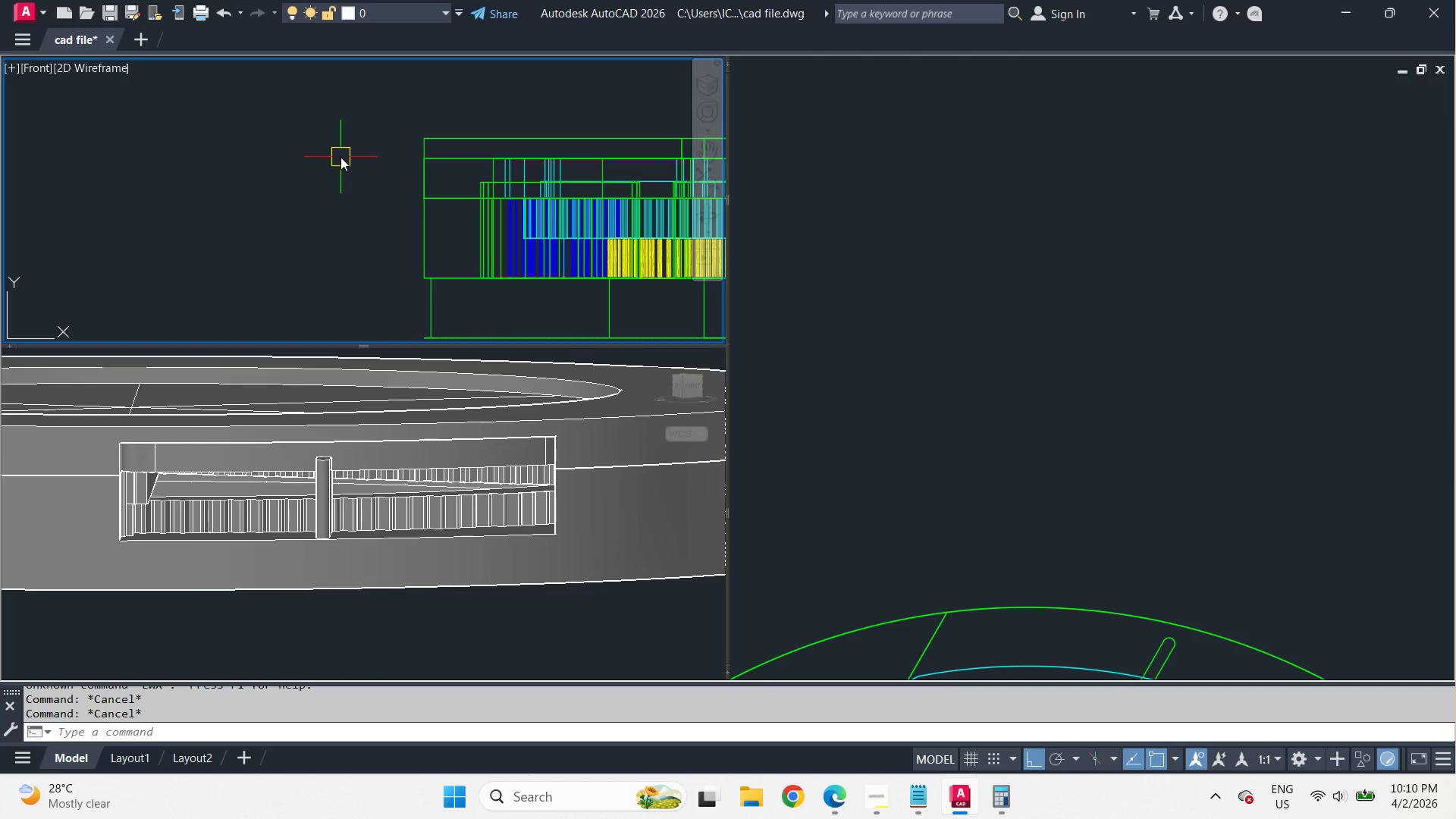 
key(Space)
 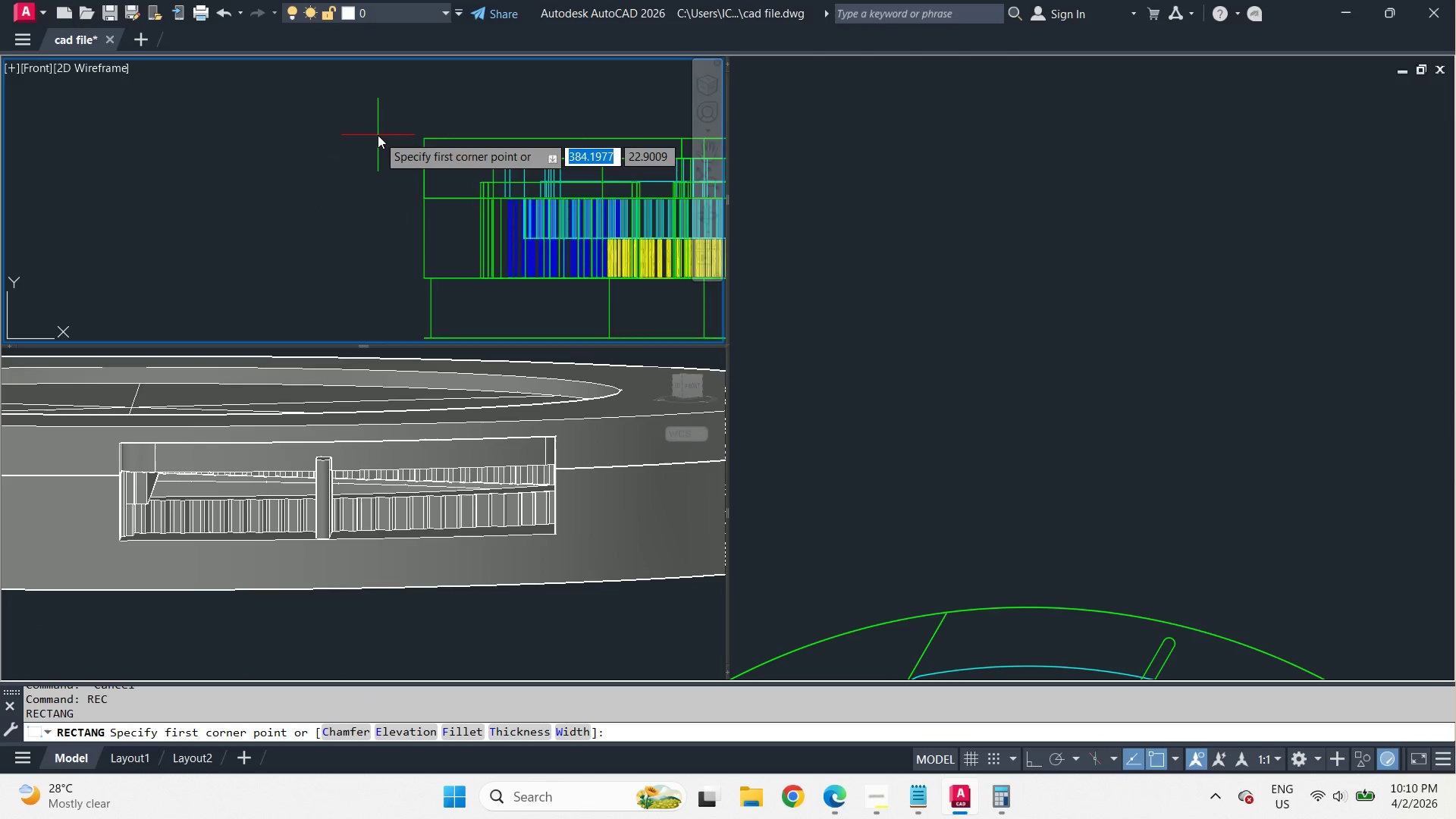 
left_click_drag(start_coordinate=[290, 258], to_coordinate=[312, 227])
 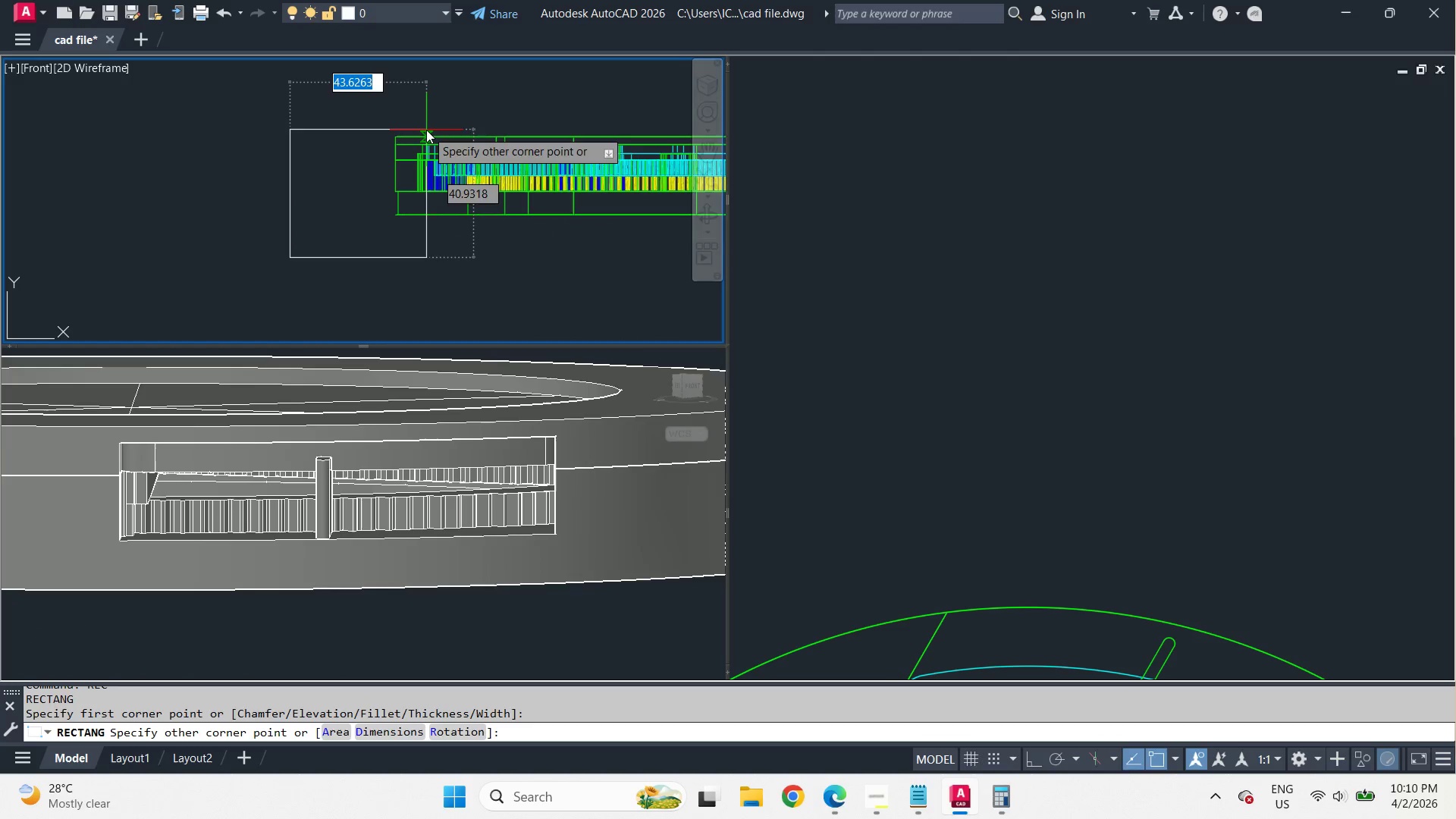 
left_click_drag(start_coordinate=[426, 130], to_coordinate=[424, 134])
 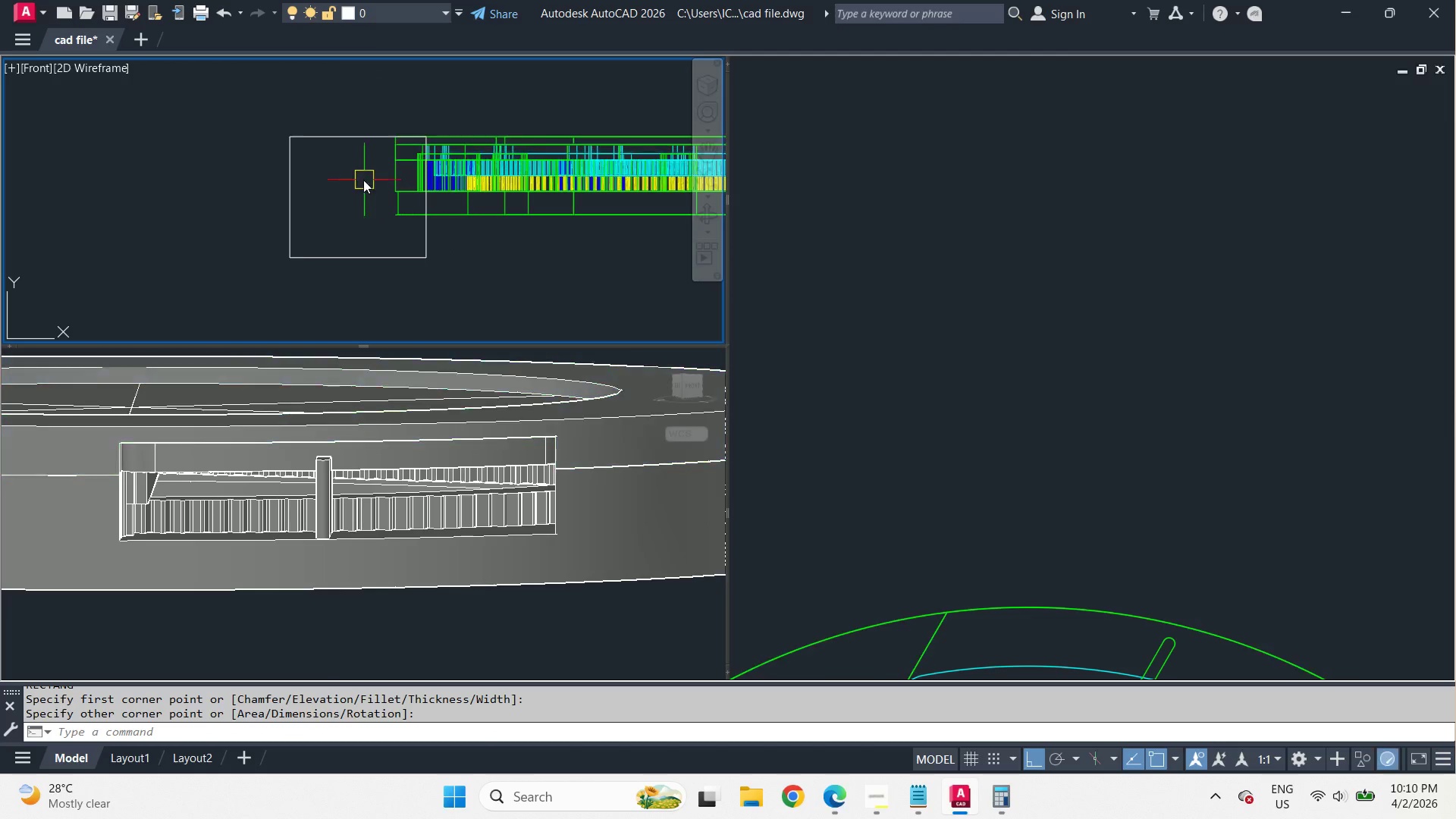 
scroll: coordinate [378, 135], scroll_direction: down, amount: 2.0
 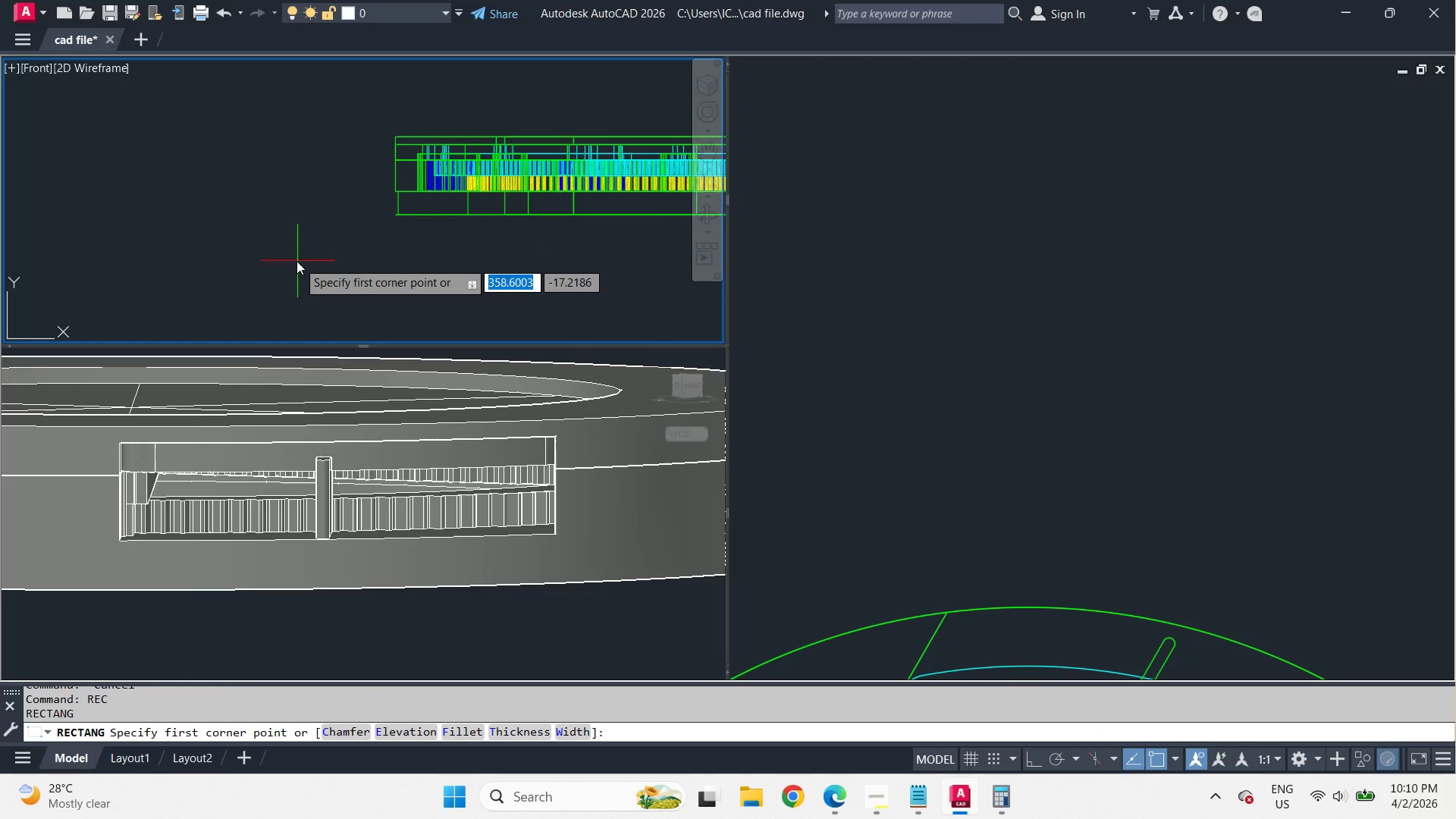 
key(Space)
 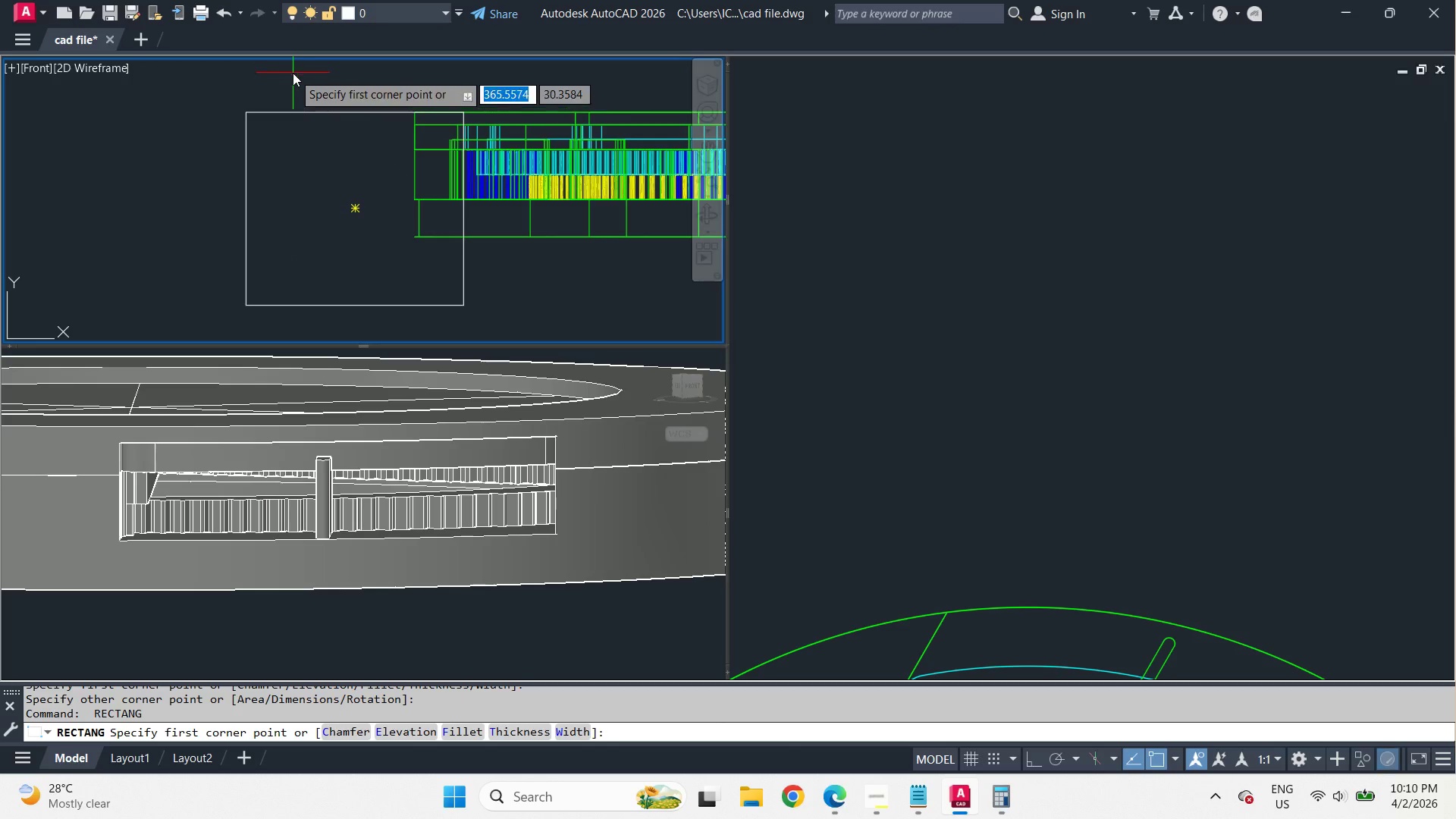 
left_click_drag(start_coordinate=[291, 73], to_coordinate=[292, 77])
 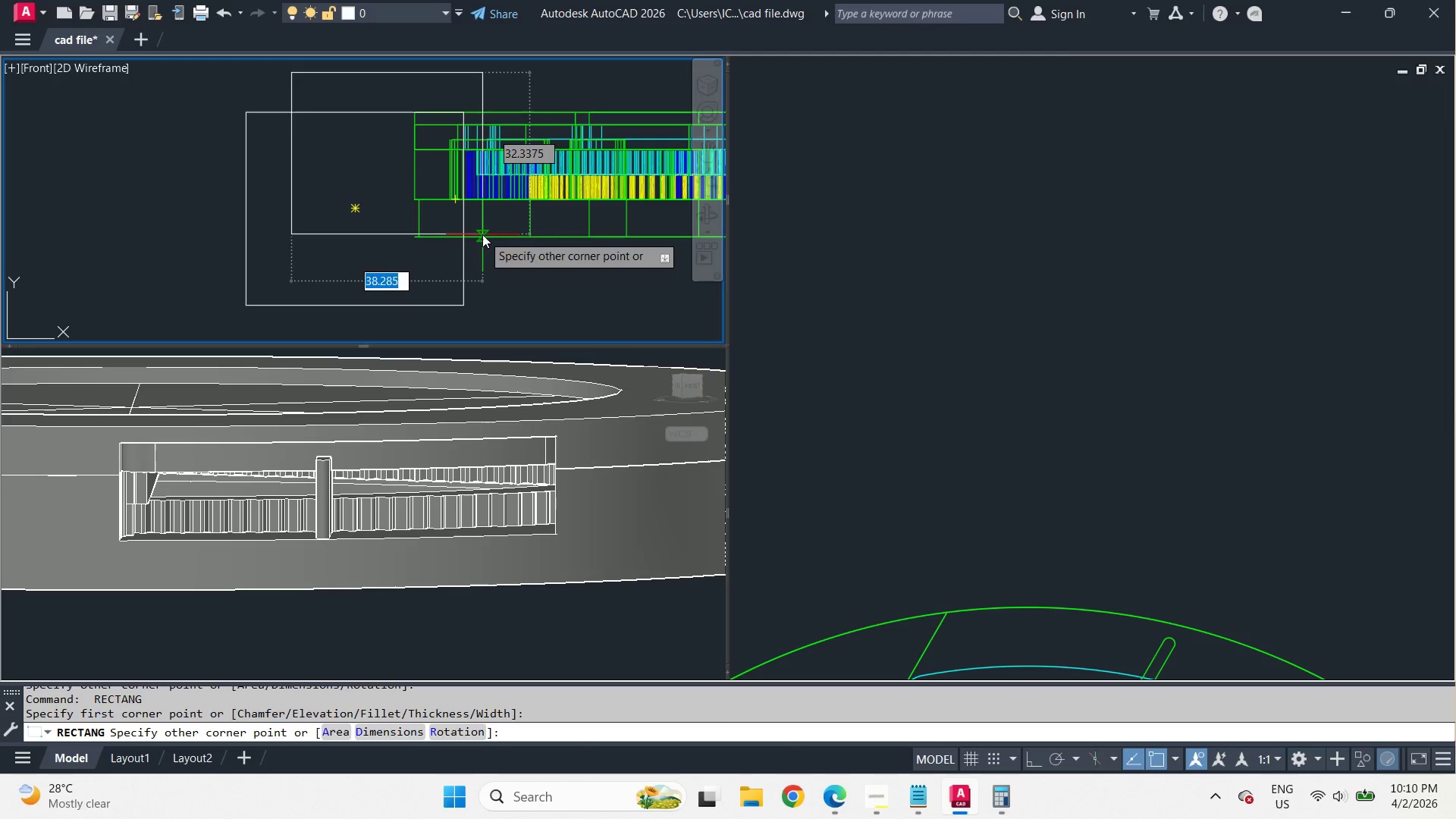 
left_click([482, 234])
 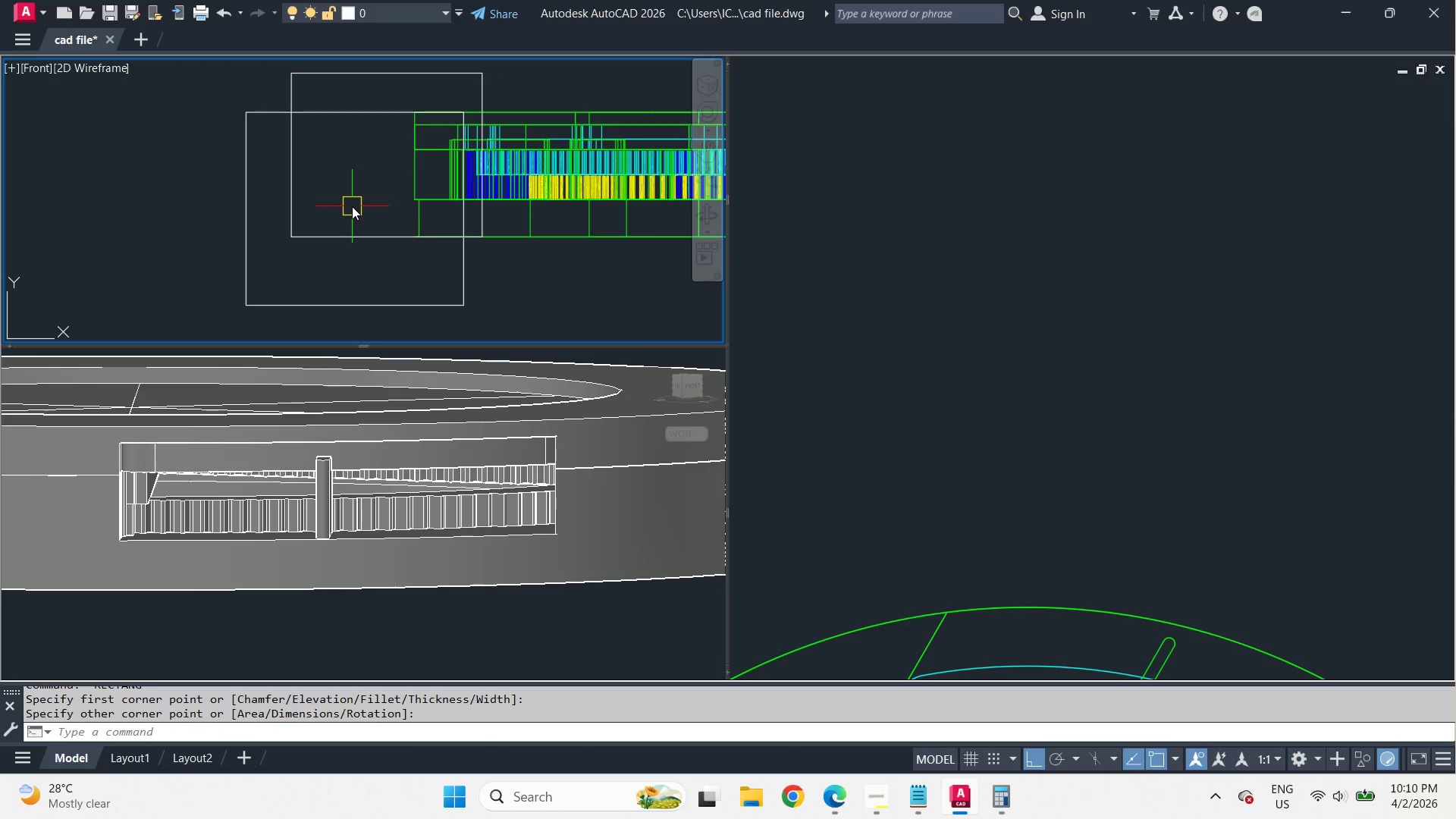 
scroll: coordinate [363, 178], scroll_direction: up, amount: 1.0
 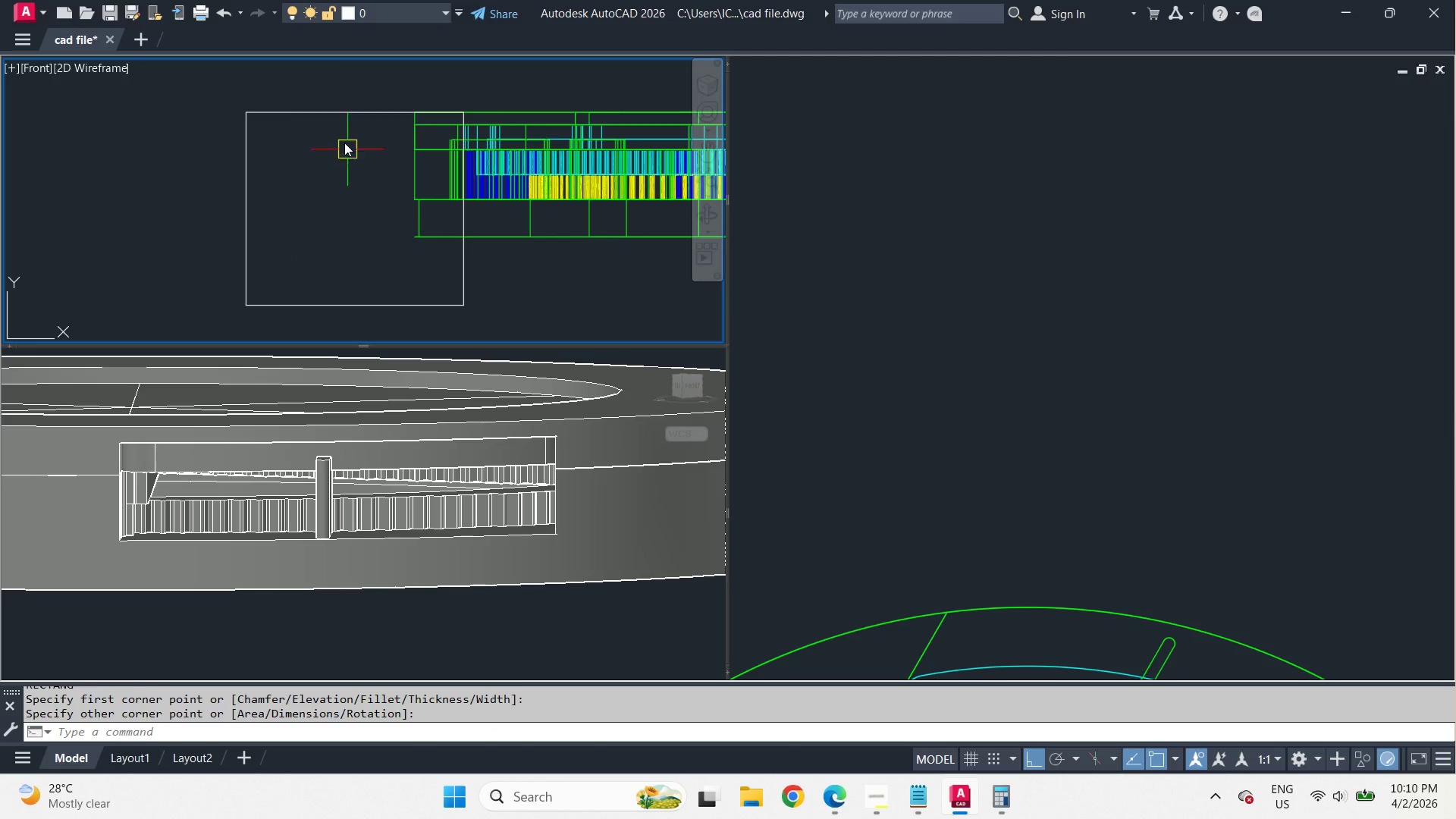 
type(rec )
key(Escape)
key(Escape)
type(rec )
 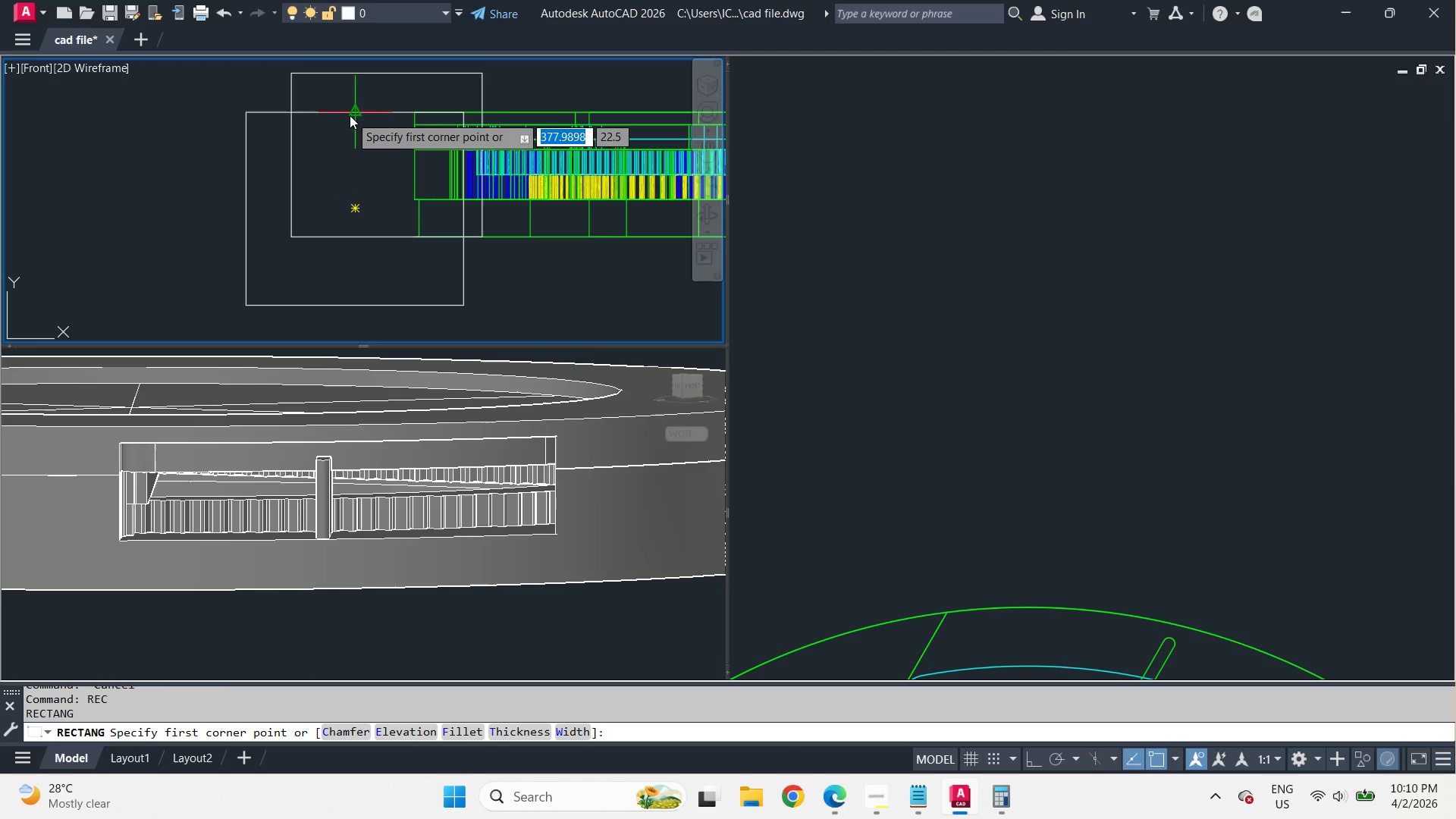 
left_click([350, 115])
 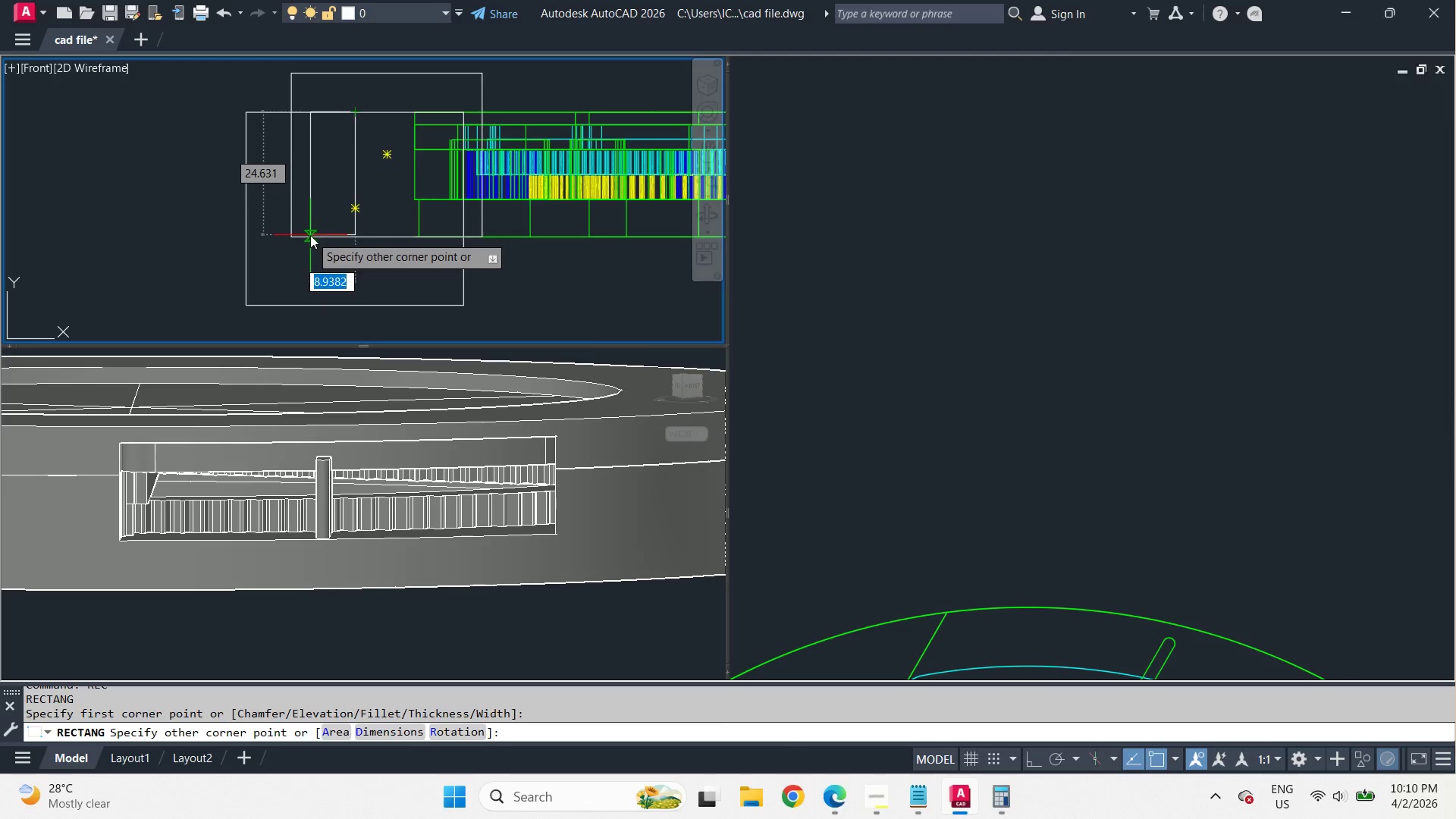 
left_click([309, 235])
 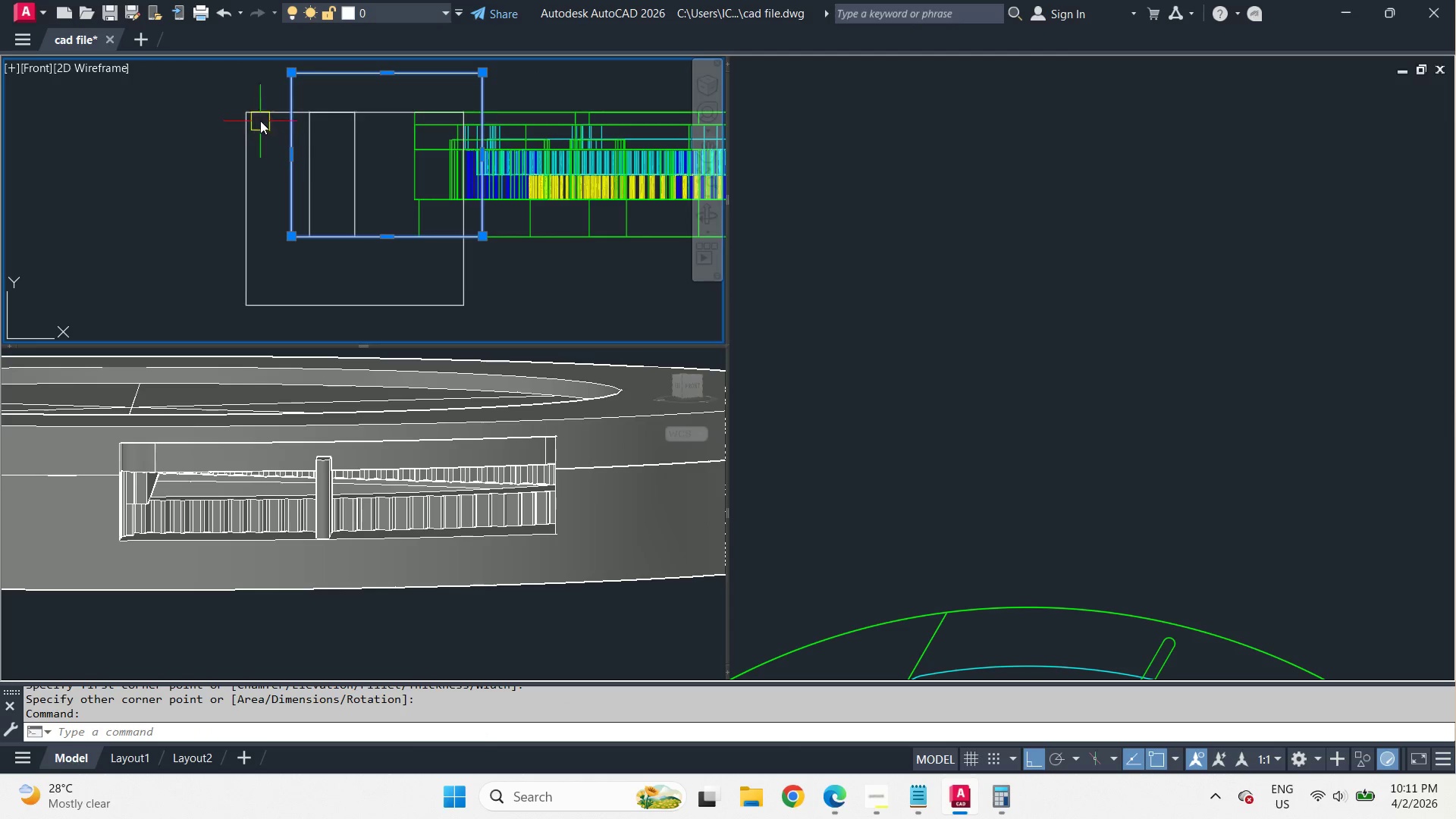 
key(E)
 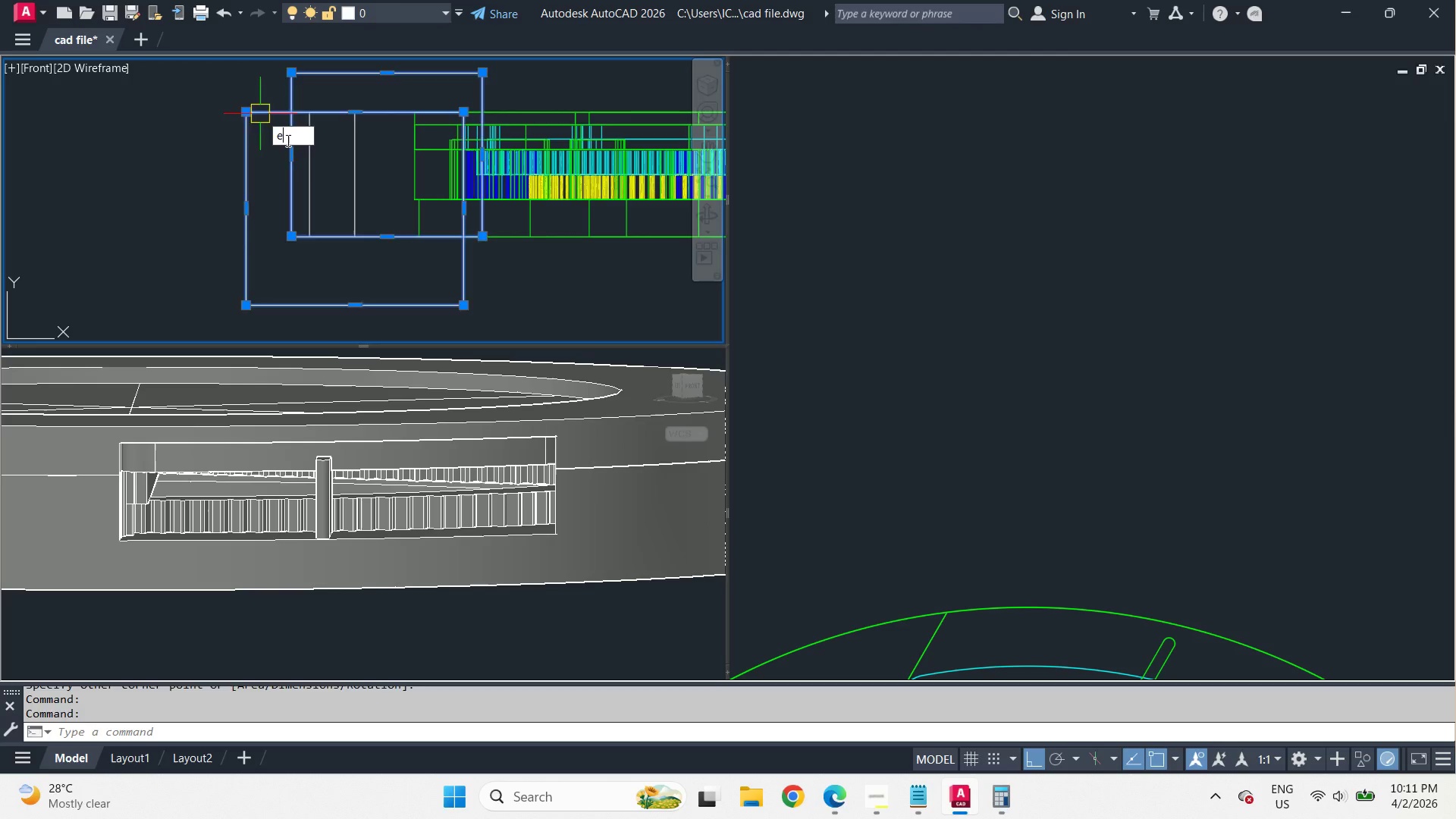 
key(Space)
 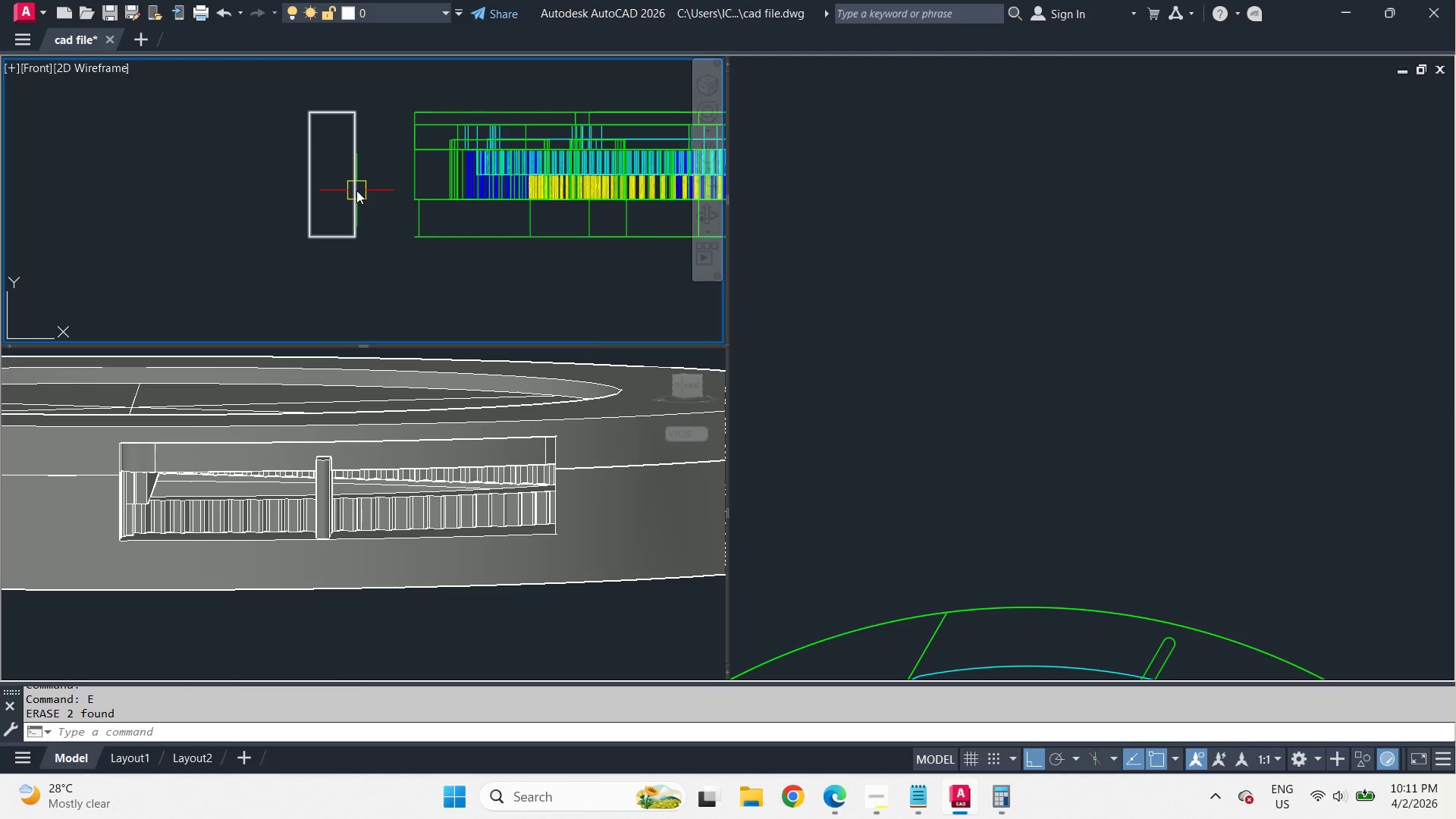 
left_click([356, 190])
 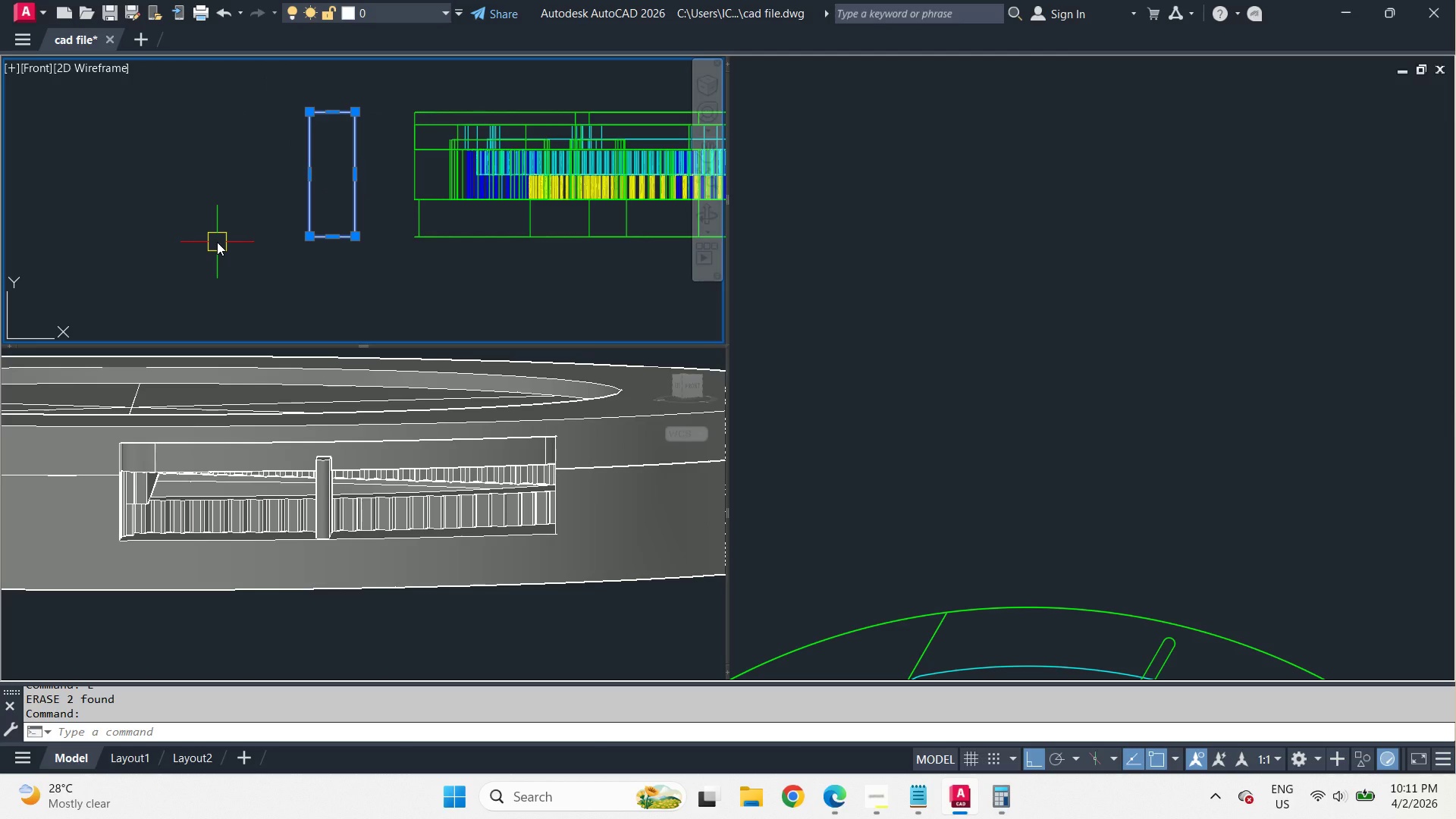 
key(M)
 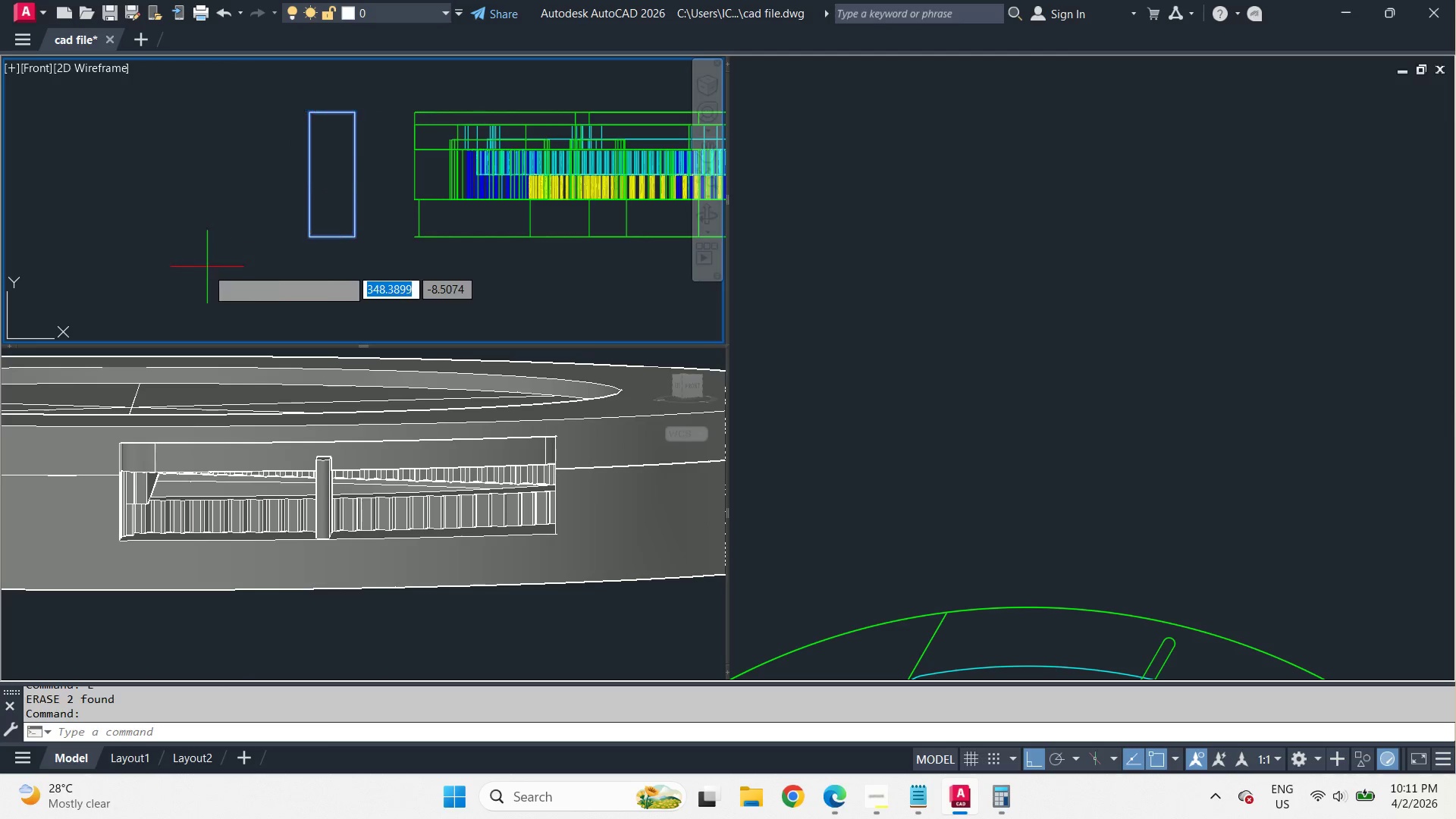 
key(Space)
 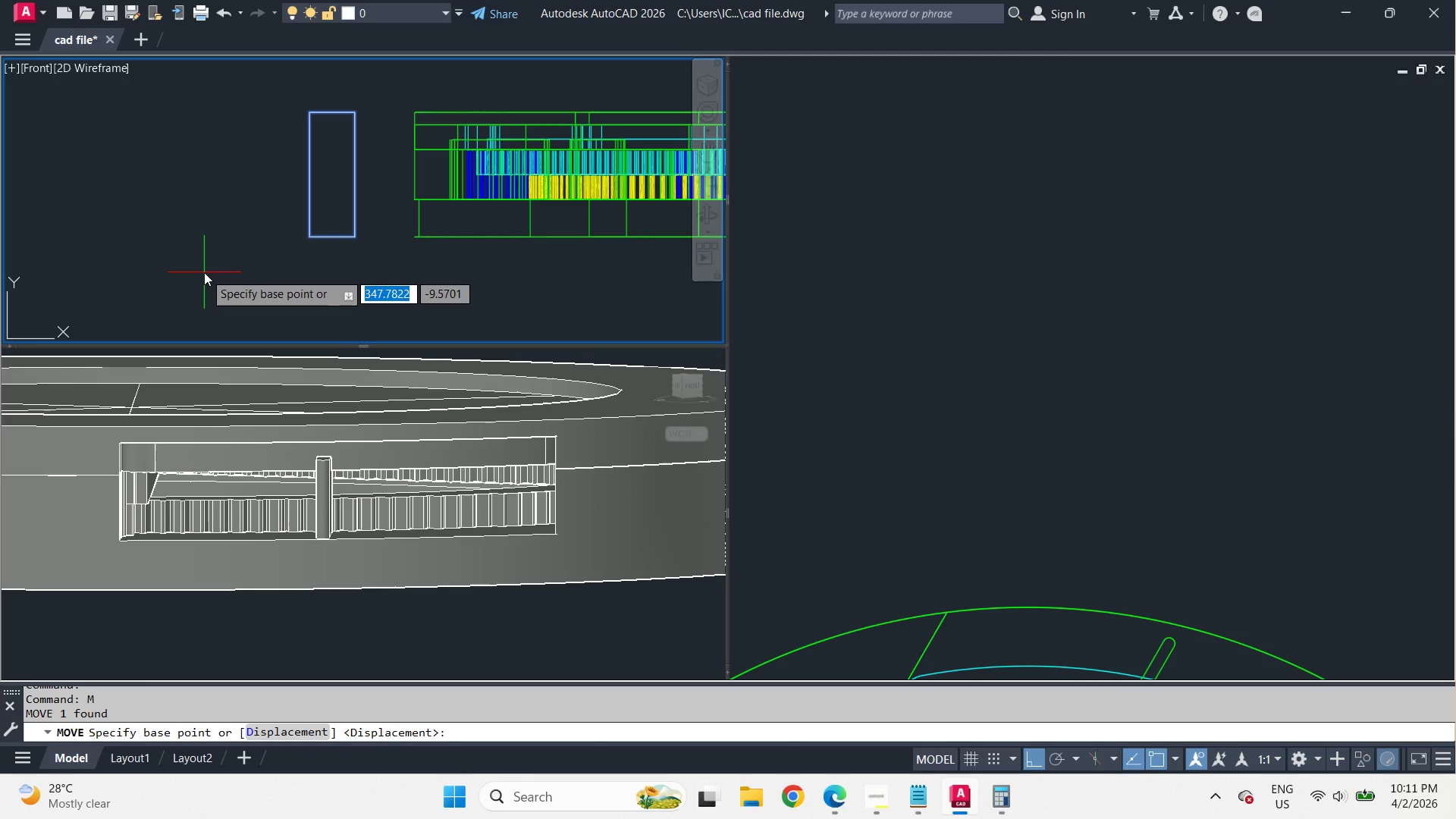 
left_click([204, 272])
 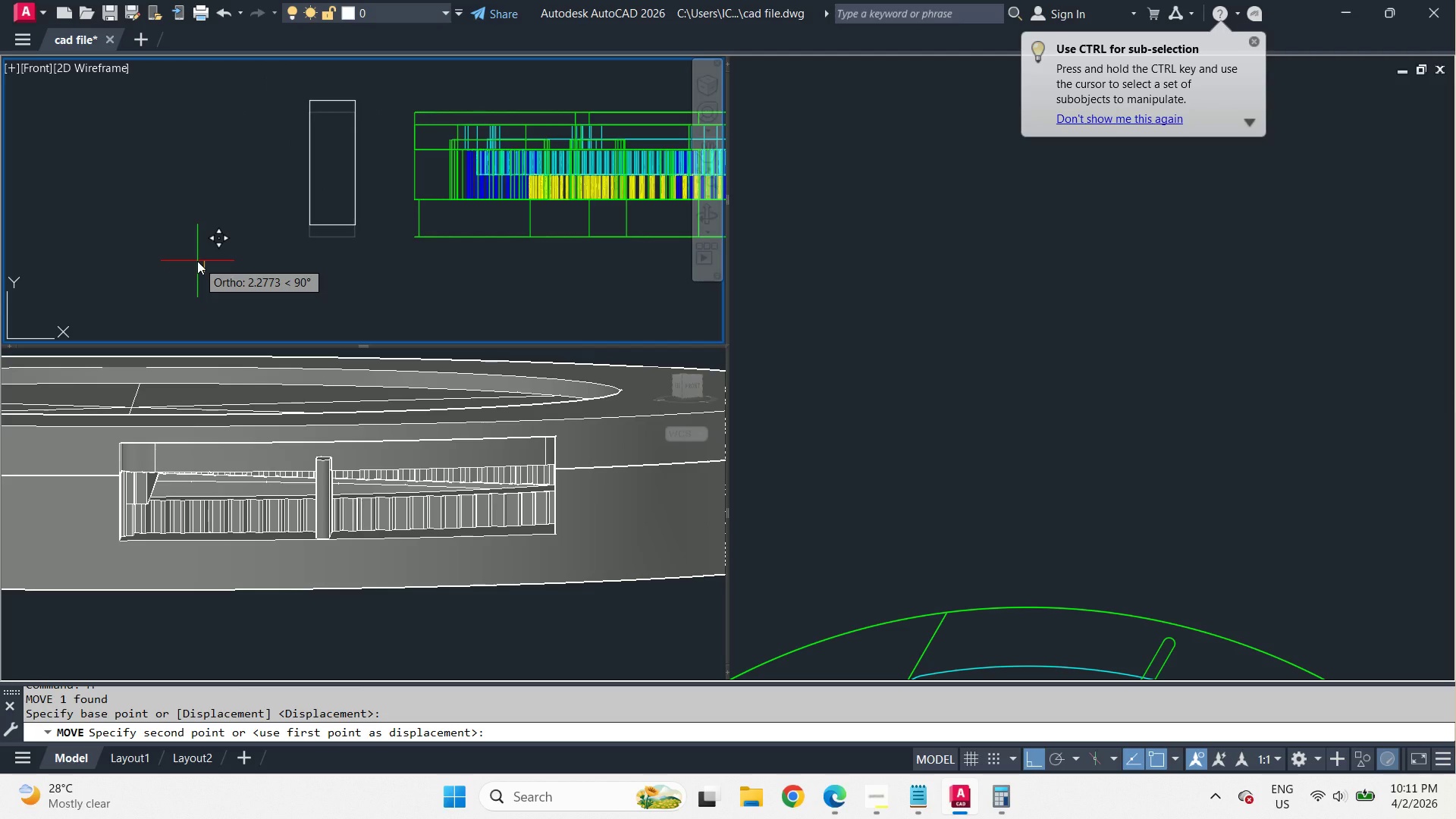 
wait(5.67)
 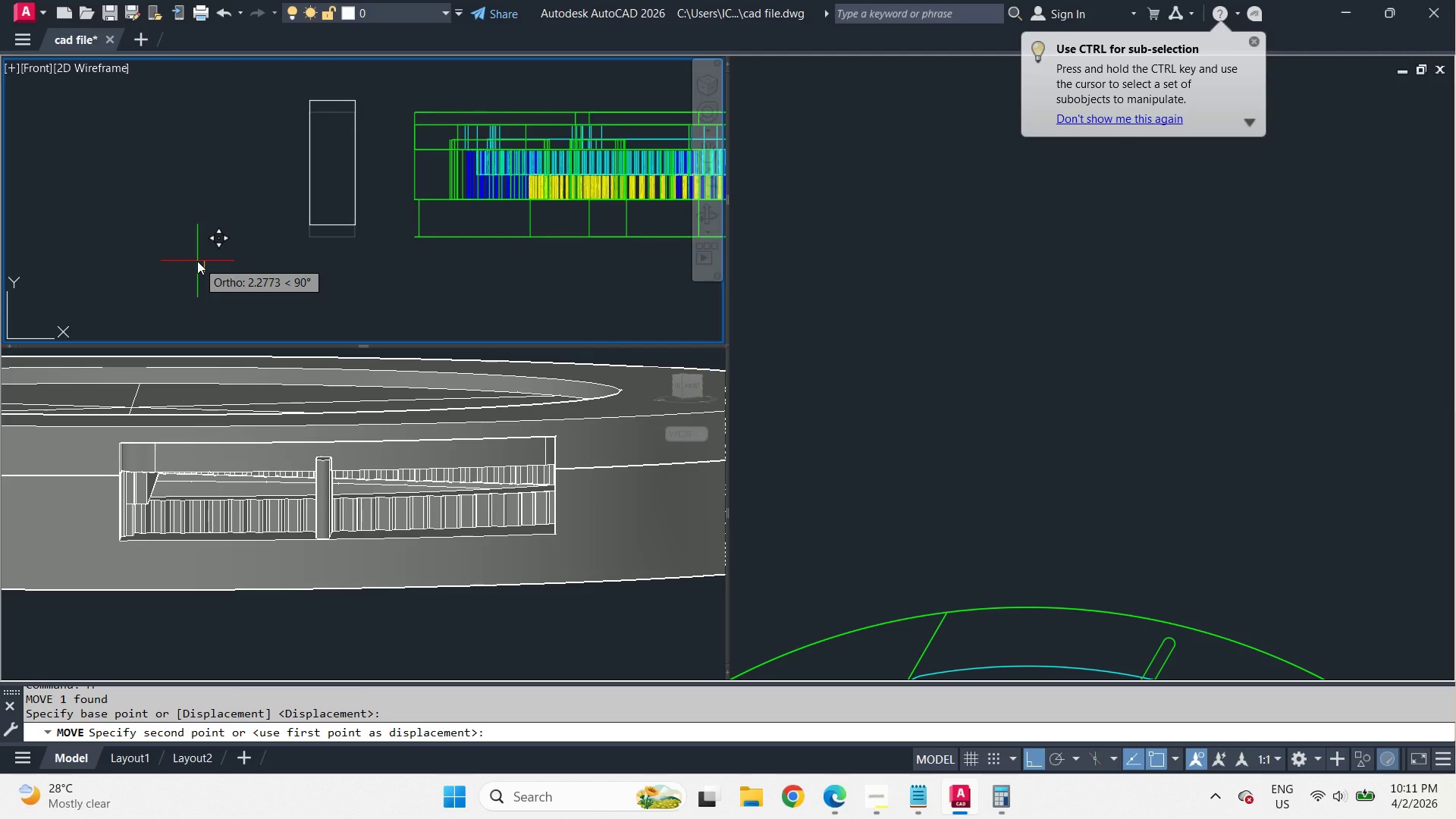 
key(Numpad2)
 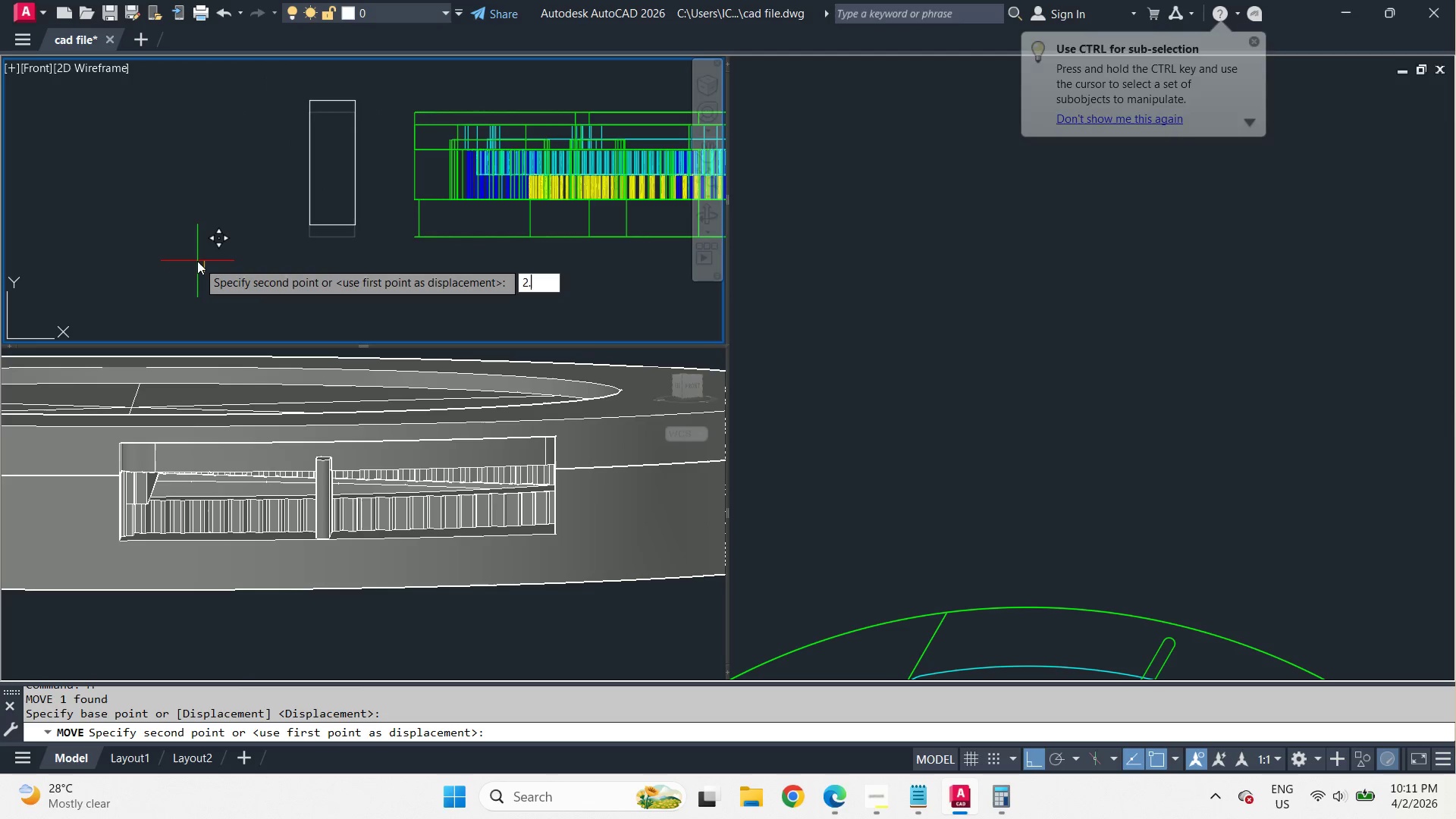 
key(NumpadDecimal)
 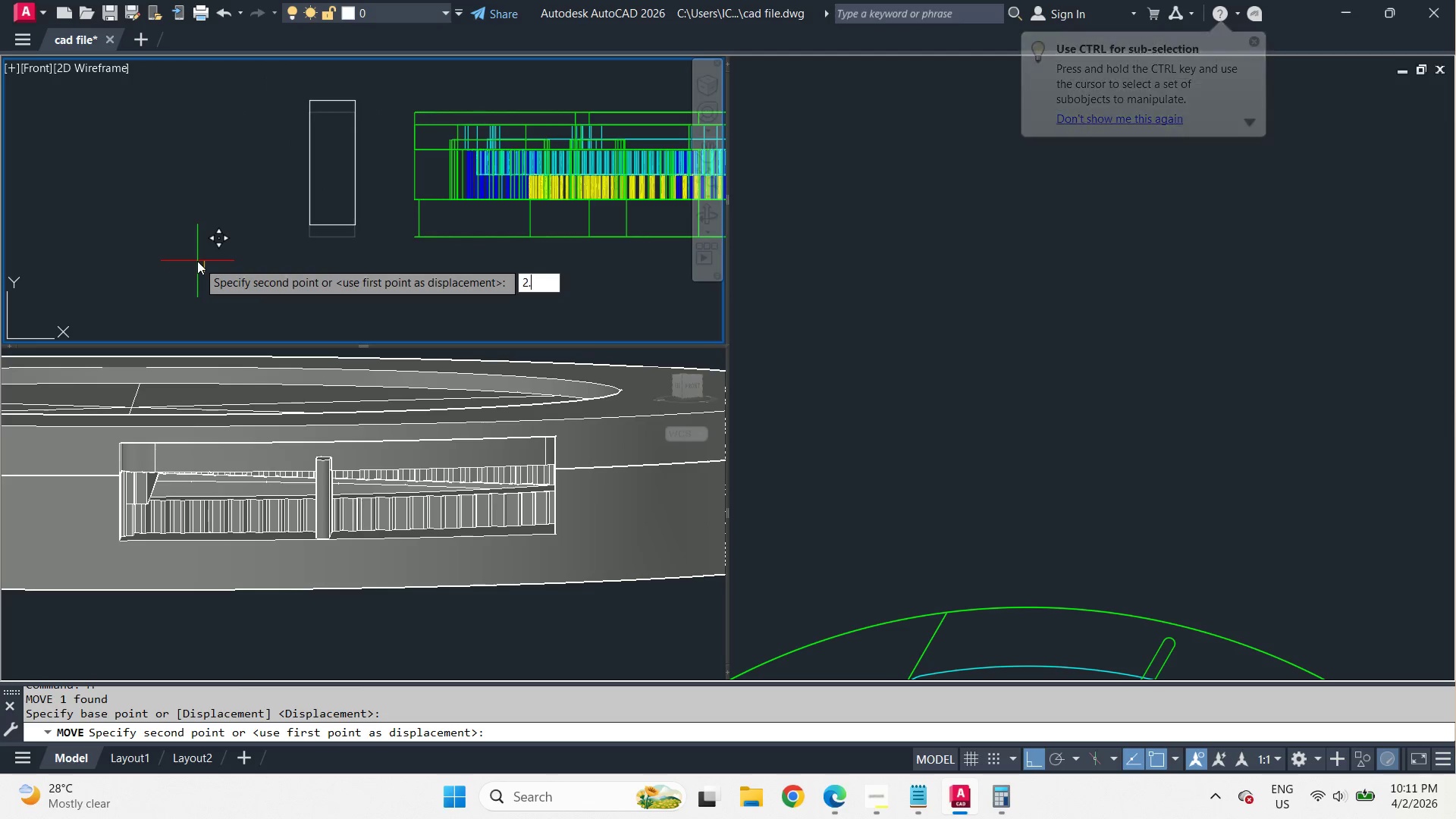 
key(Numpad5)
 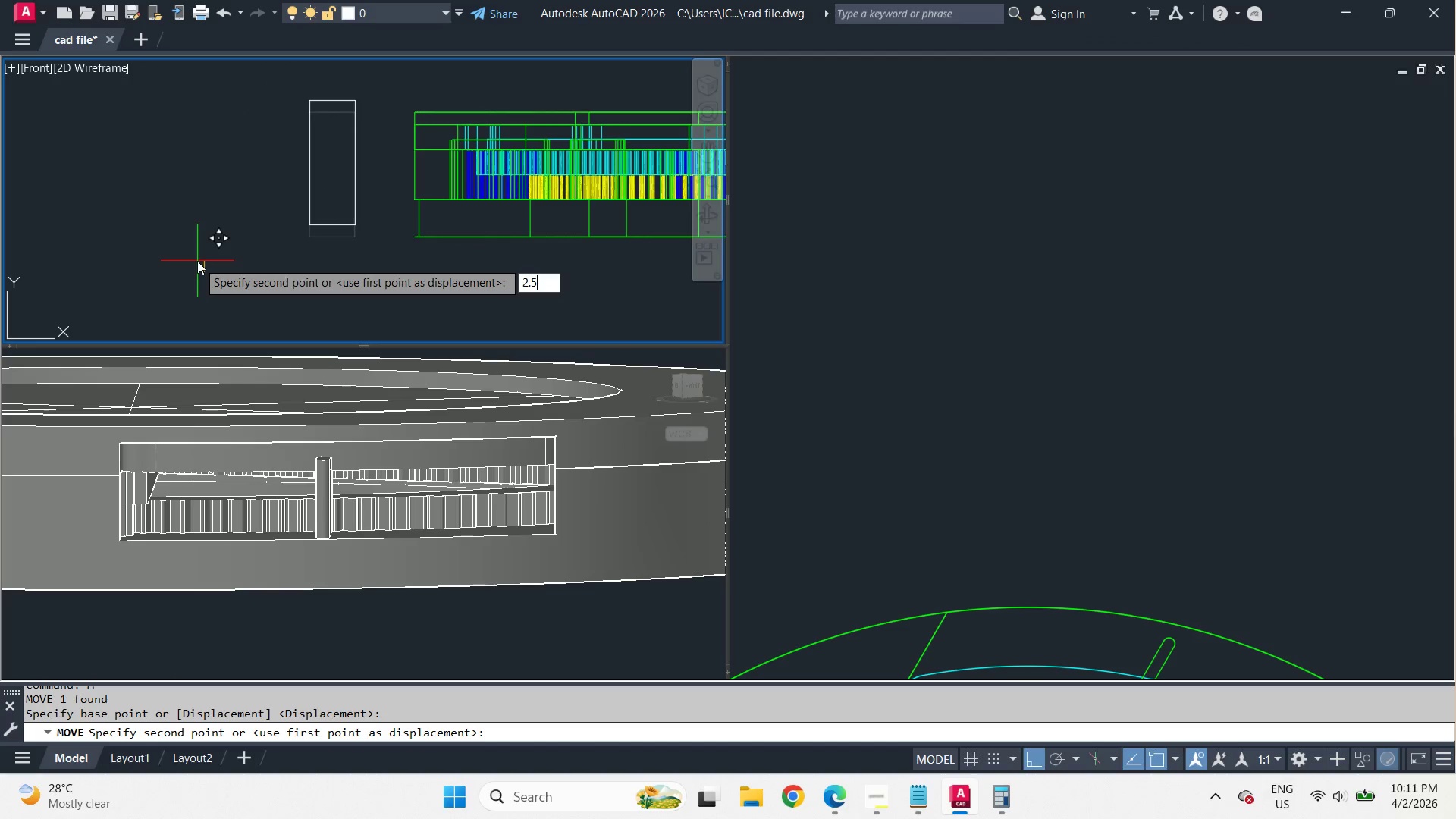 
key(Space)
 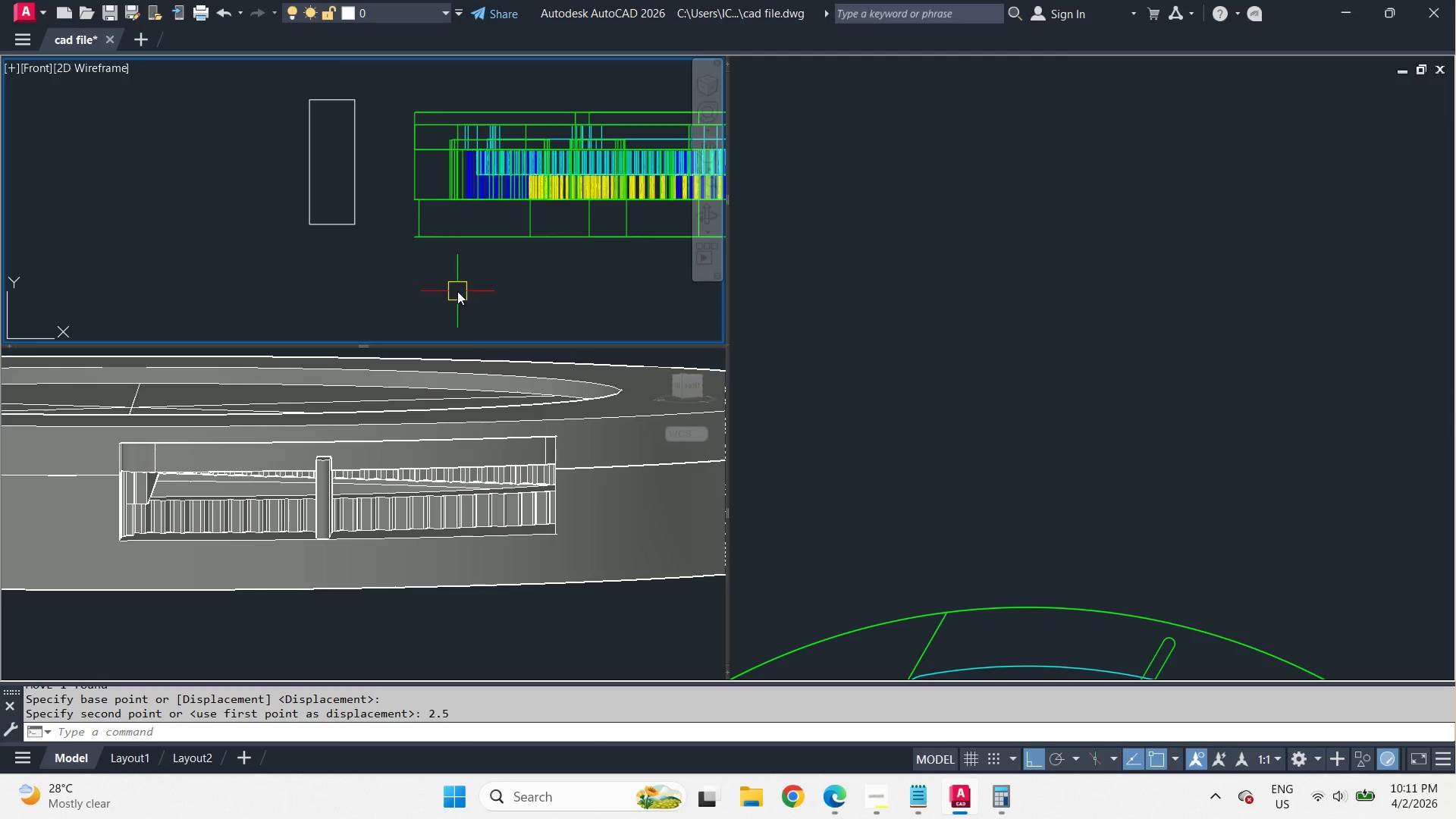 
left_click([520, 526])
 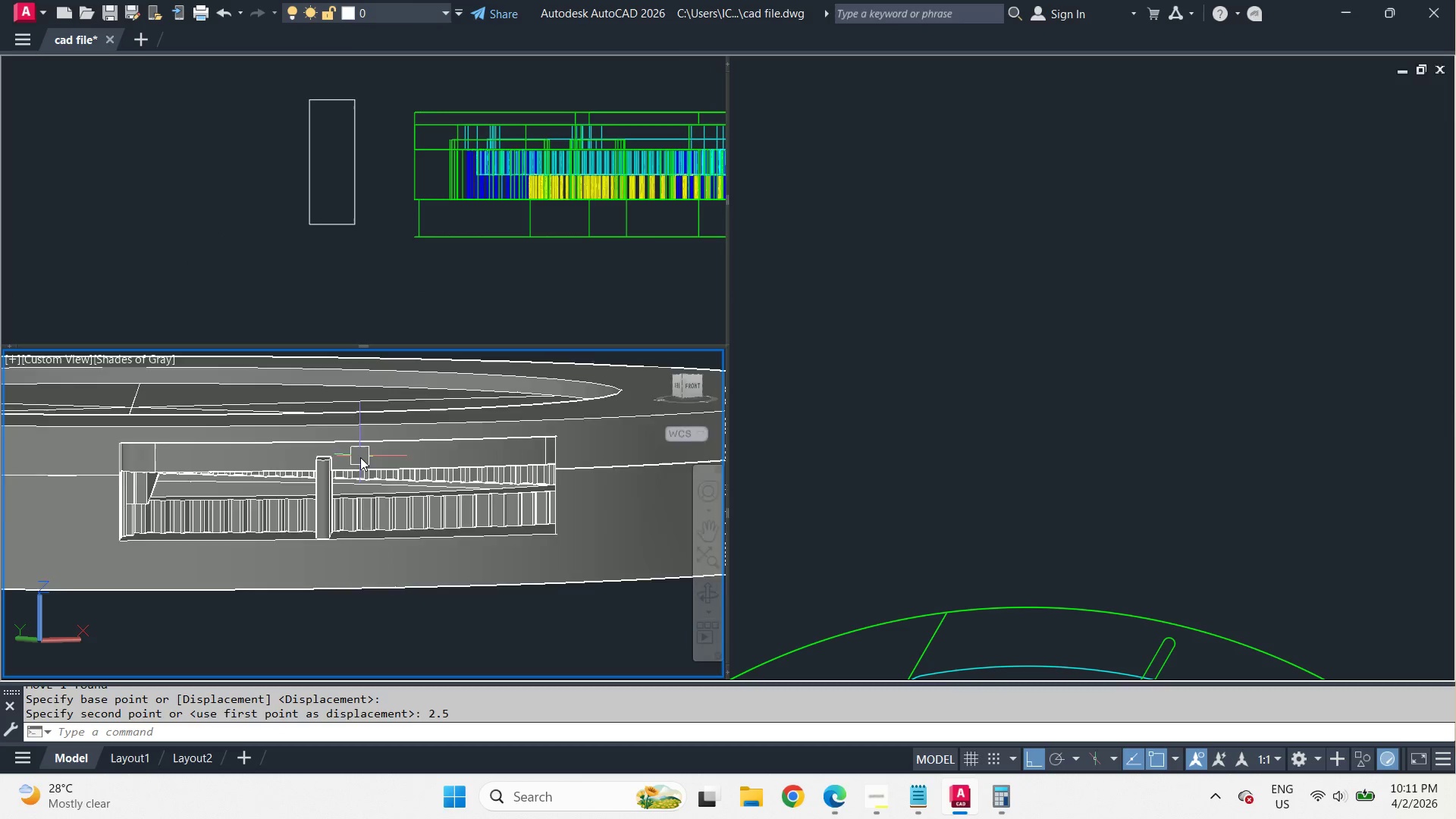 
hold_key(key=ShiftLeft, duration=0.84)
 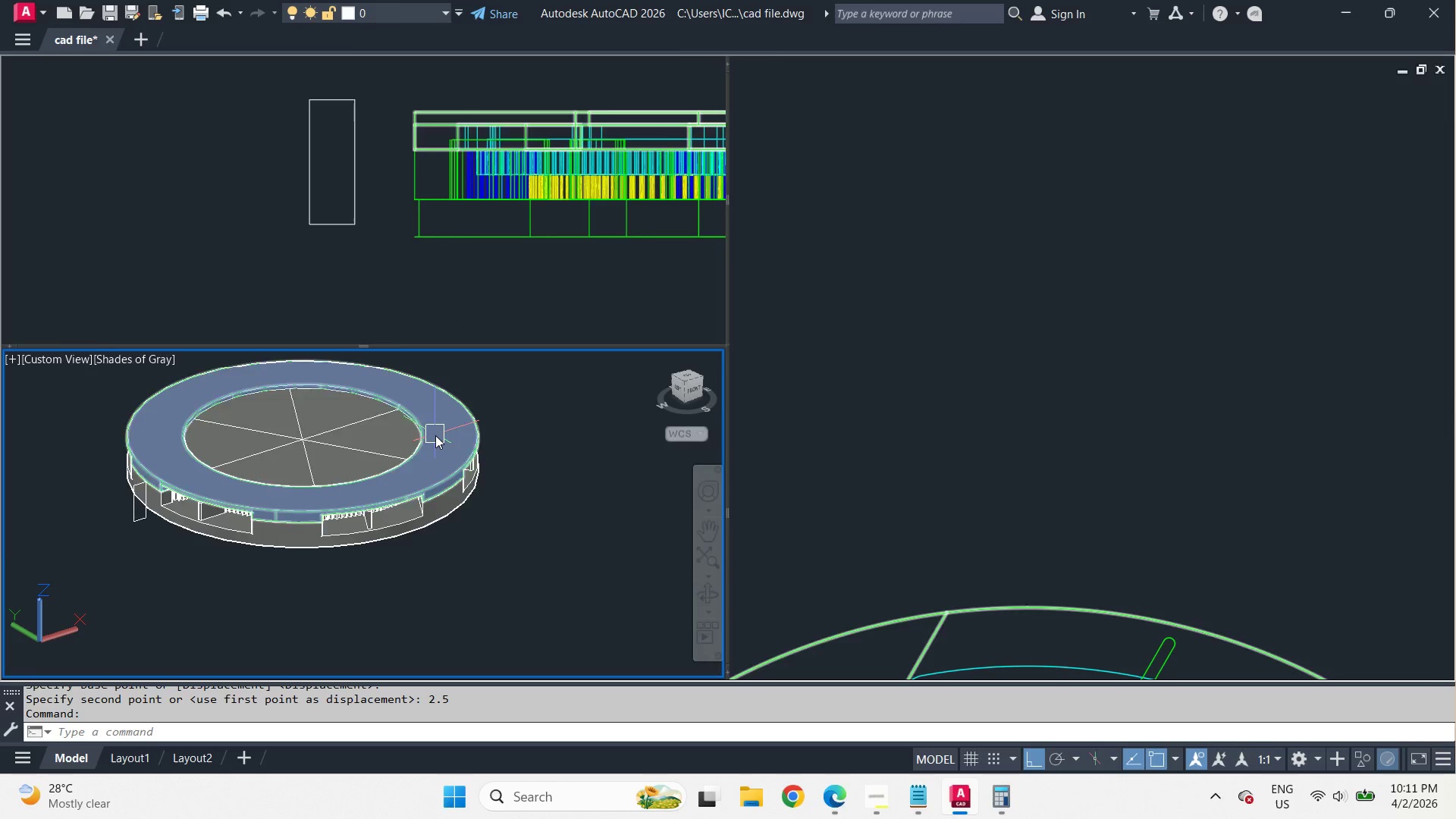 
hold_key(key=ControlLeft, duration=0.91)
 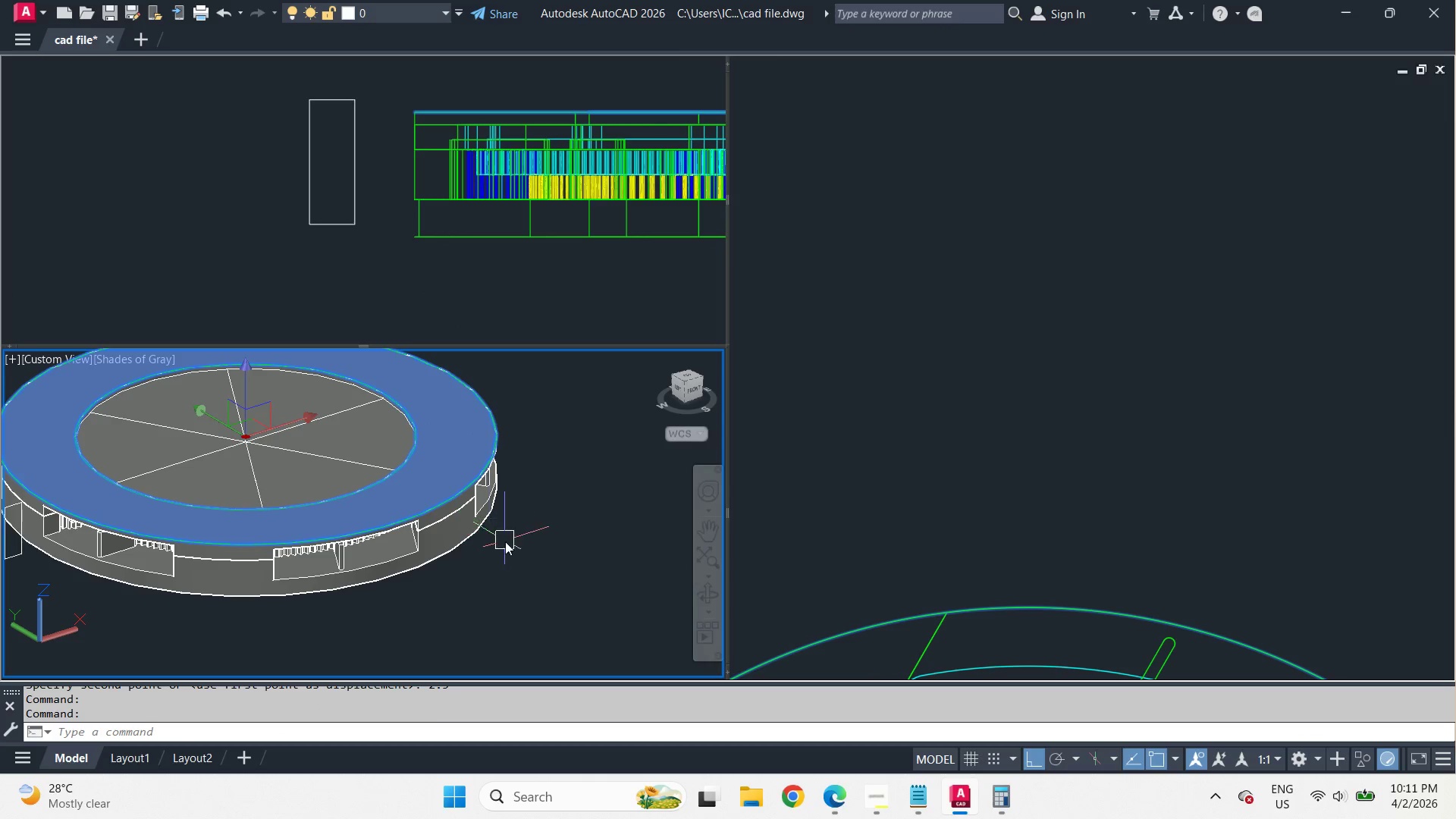 
scroll: coordinate [360, 457], scroll_direction: down, amount: 3.0
 